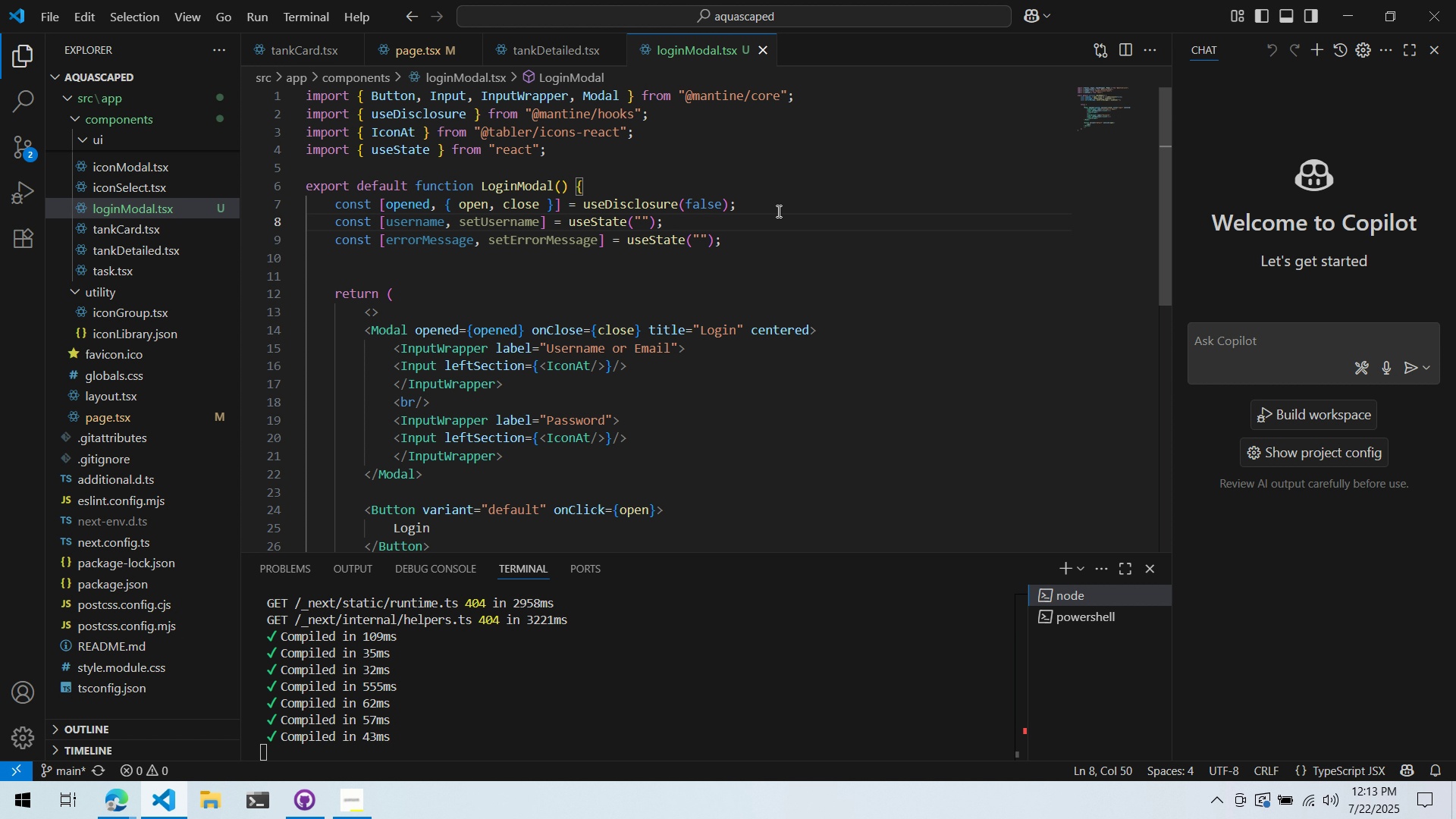 
key(Alt+Tab)
 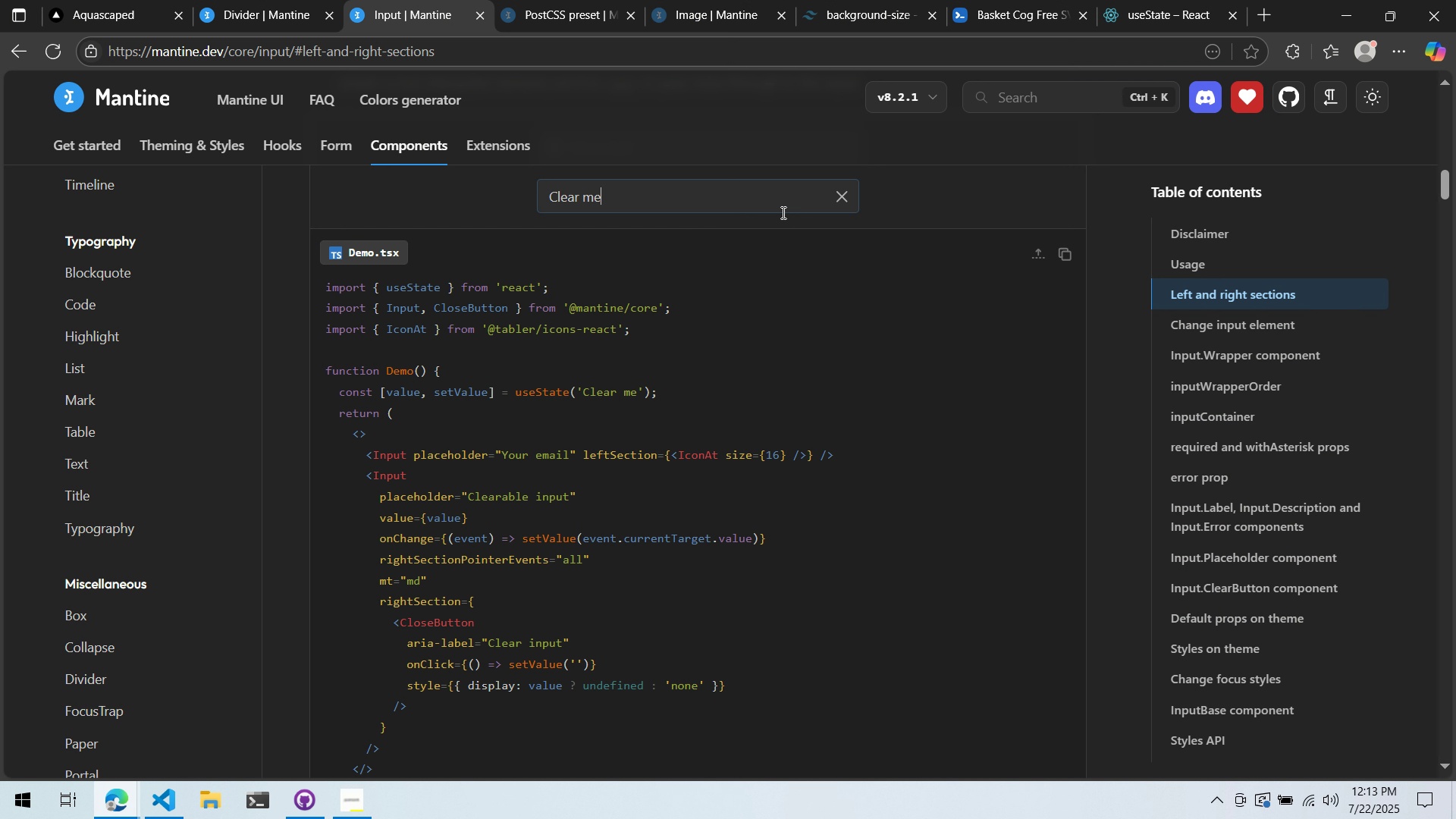 
scroll: coordinate [604, 350], scroll_direction: up, amount: 4.0
 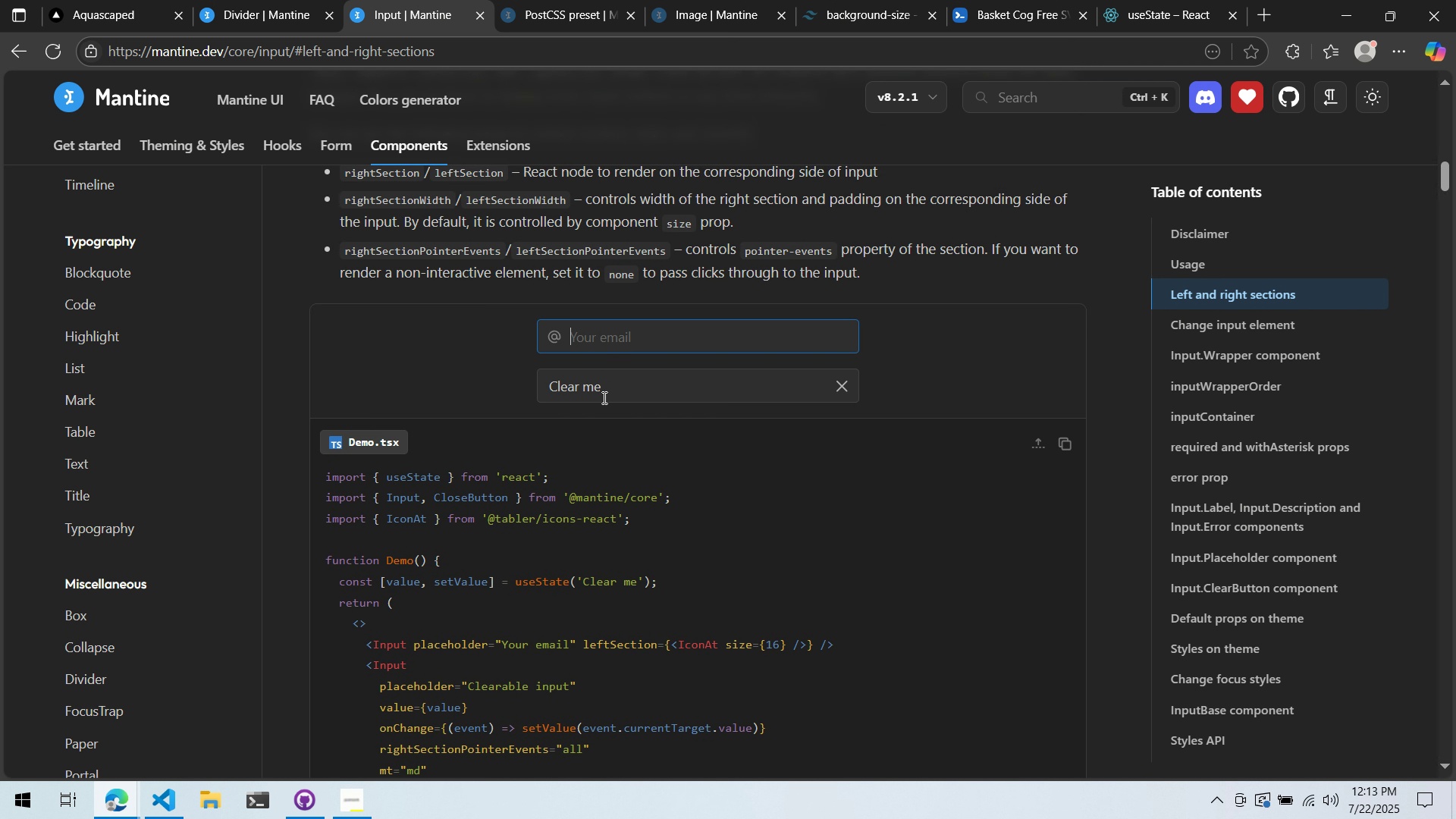 
double_click([577, 492])
 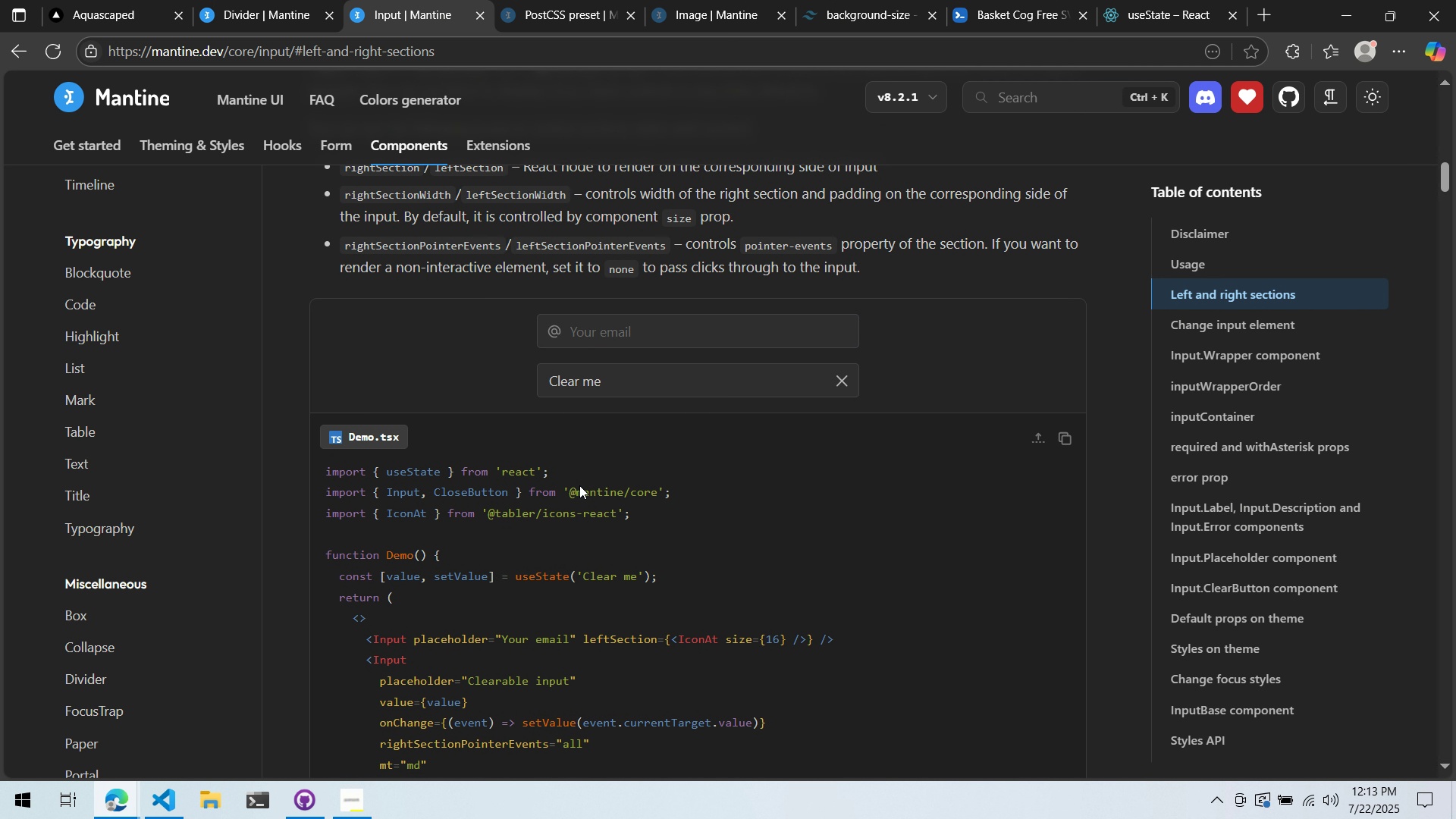 
scroll: coordinate [579, 480], scroll_direction: down, amount: 1.0
 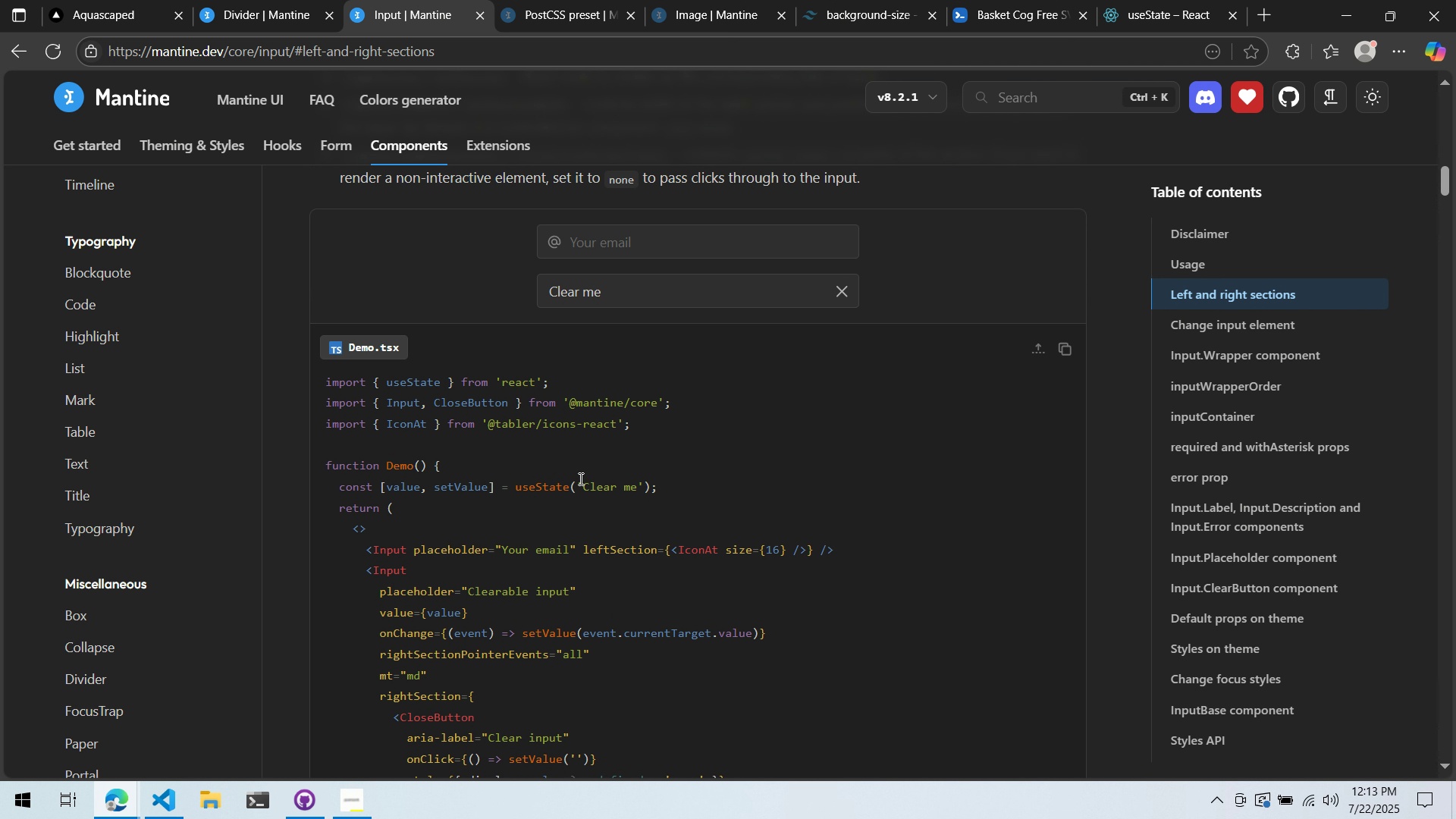 
key(Alt+AltLeft)
 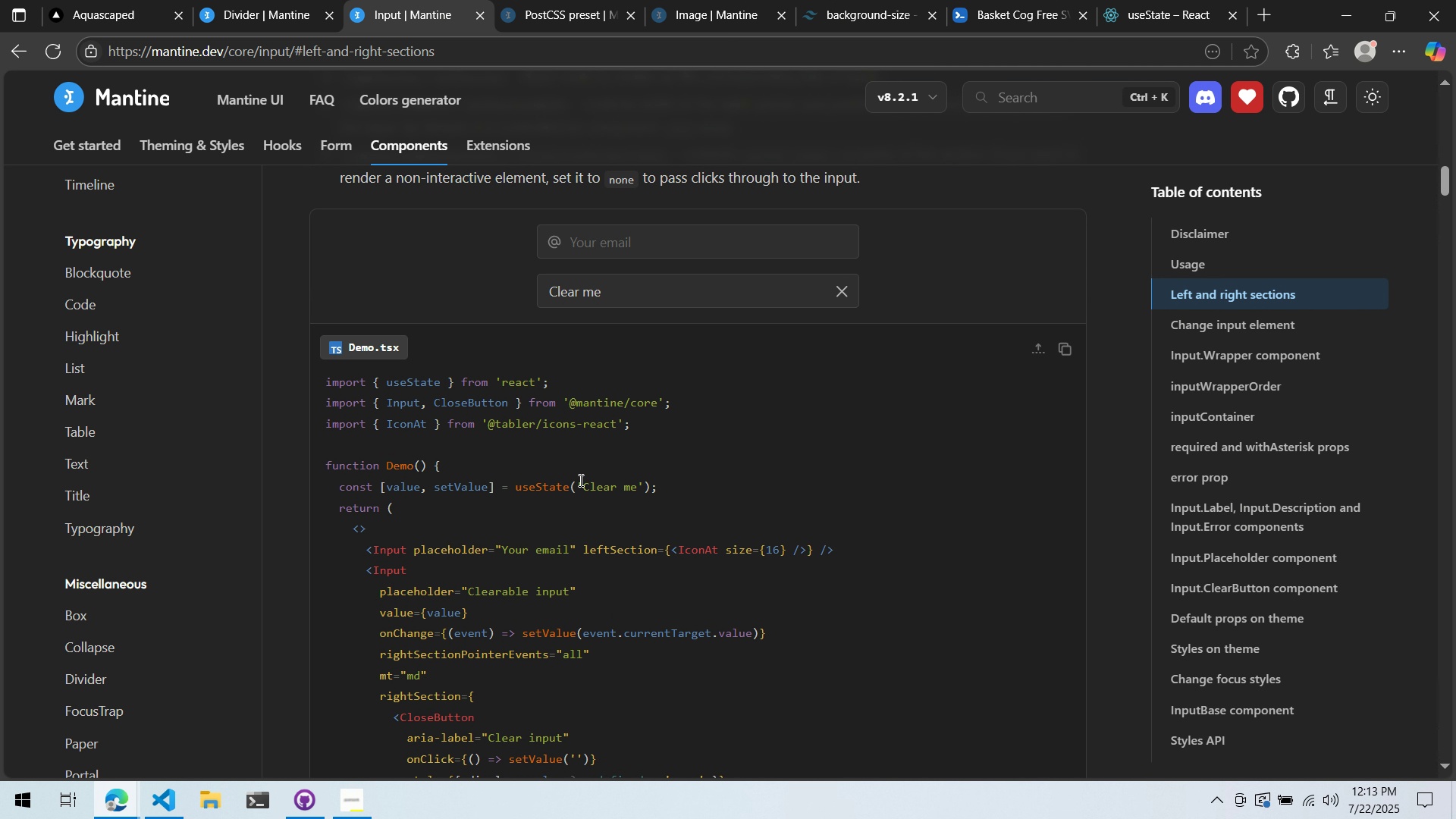 
key(Alt+Tab)
 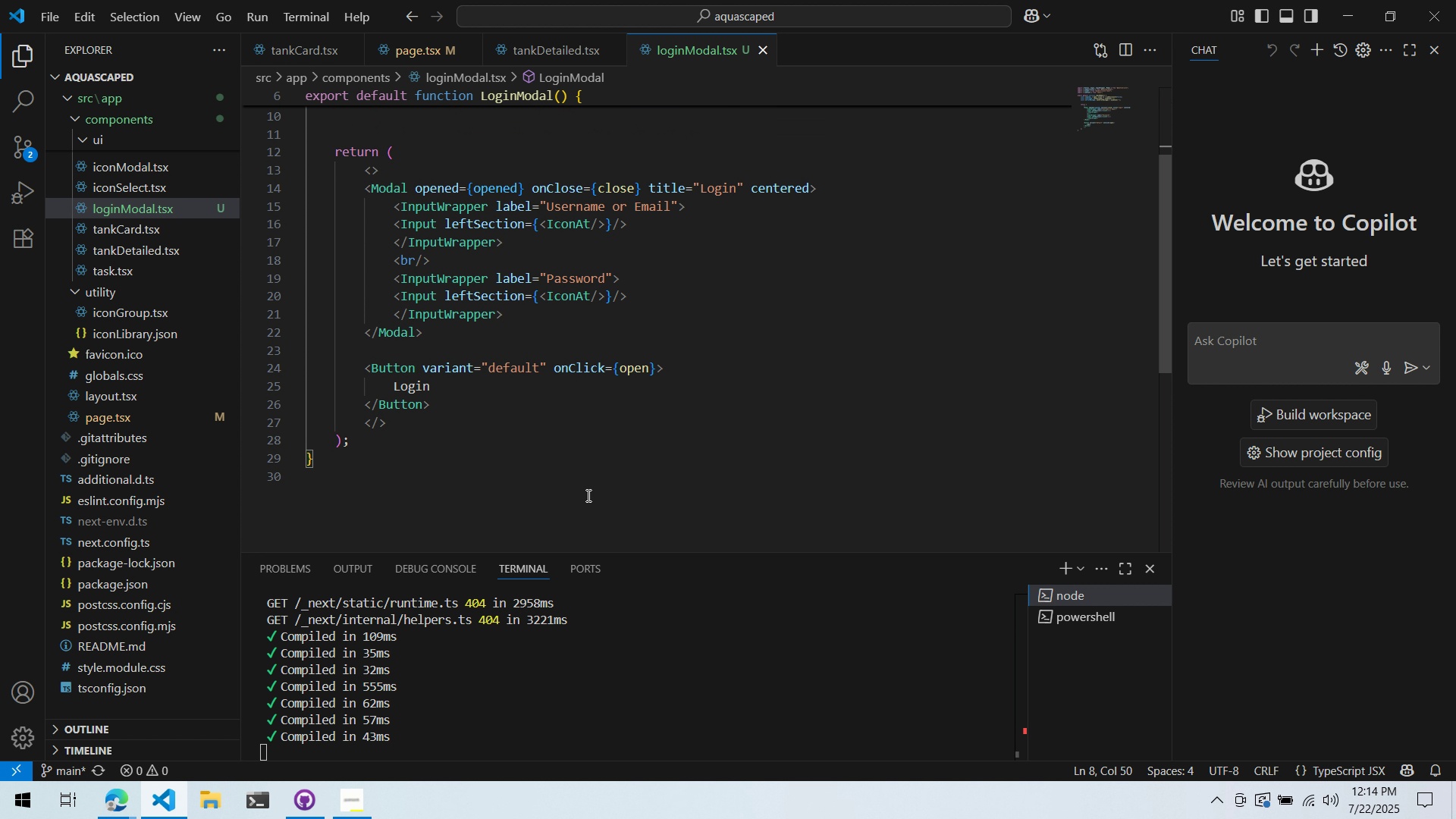 
wait(39.09)
 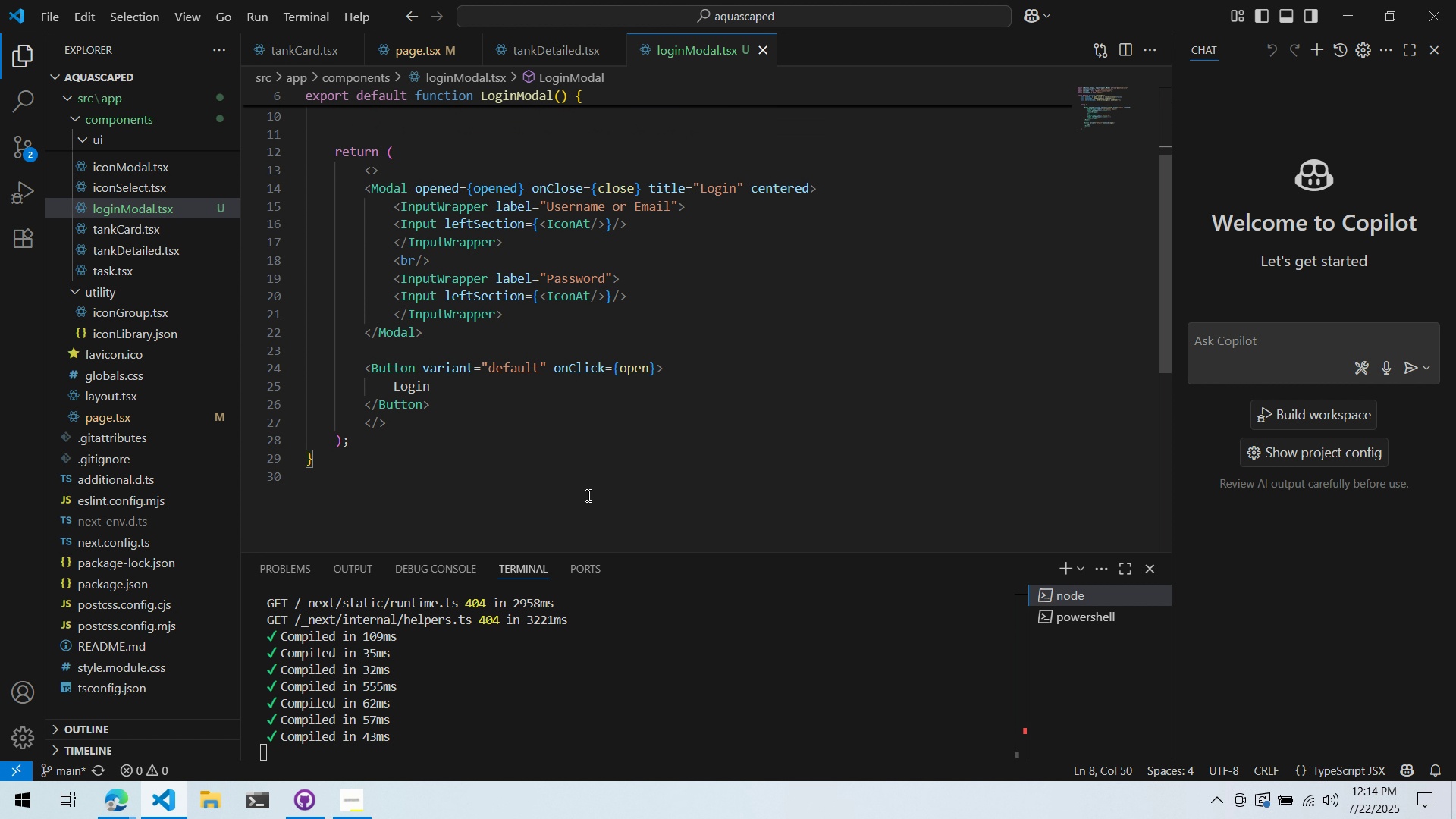 
scroll: coordinate [583, 503], scroll_direction: down, amount: 3.0
 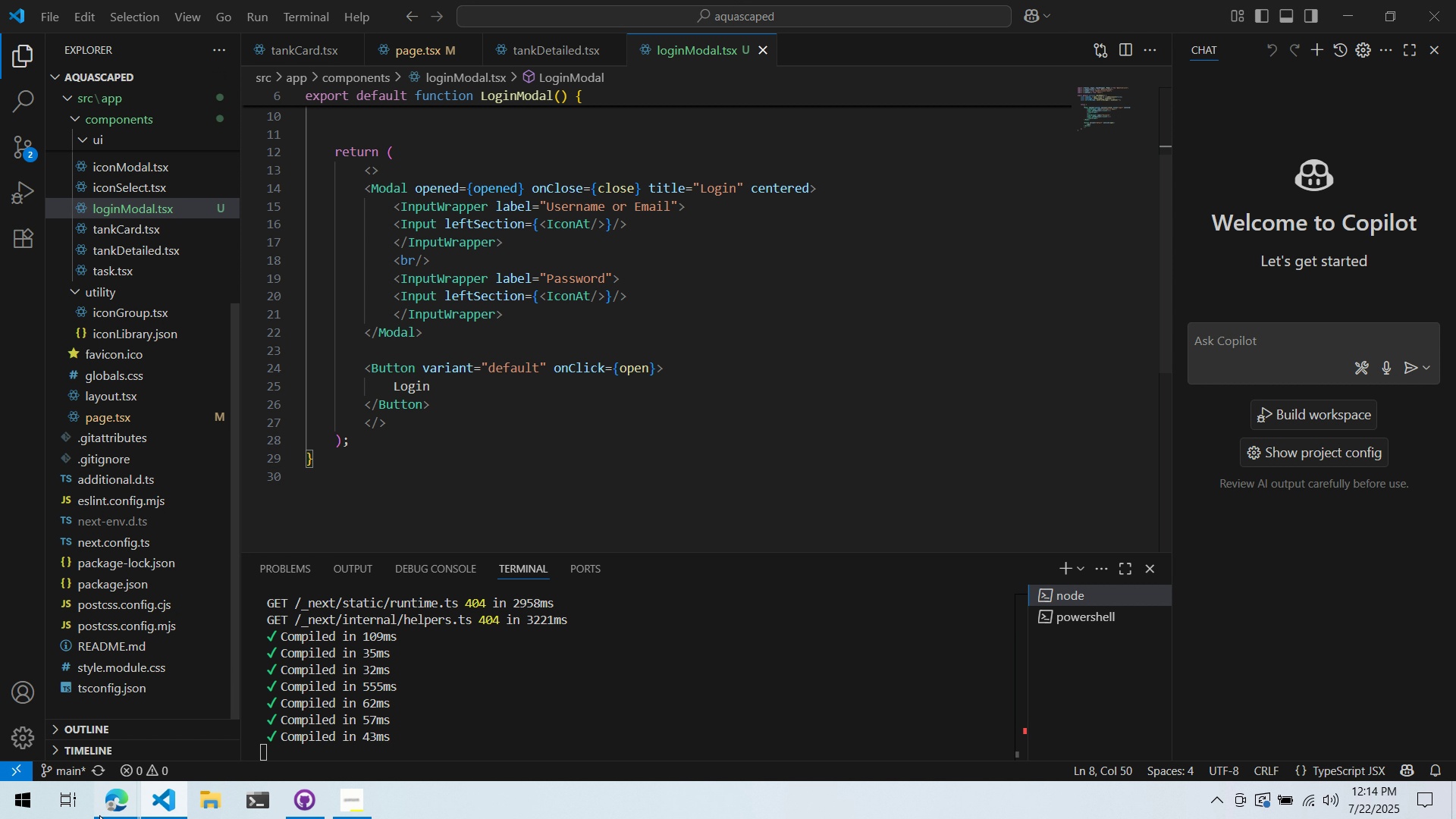 
left_click([165, 723])
 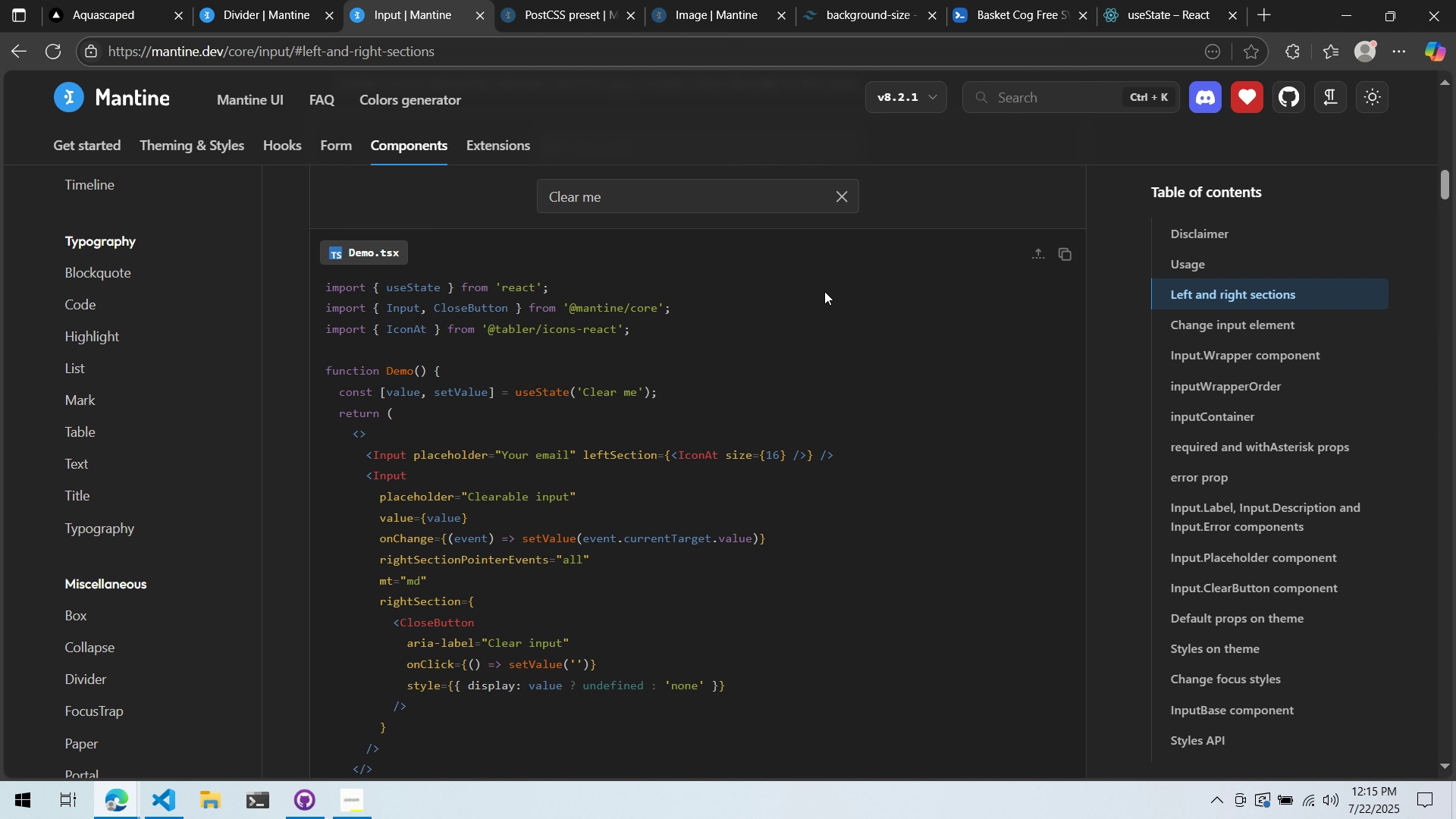 
wait(81.53)
 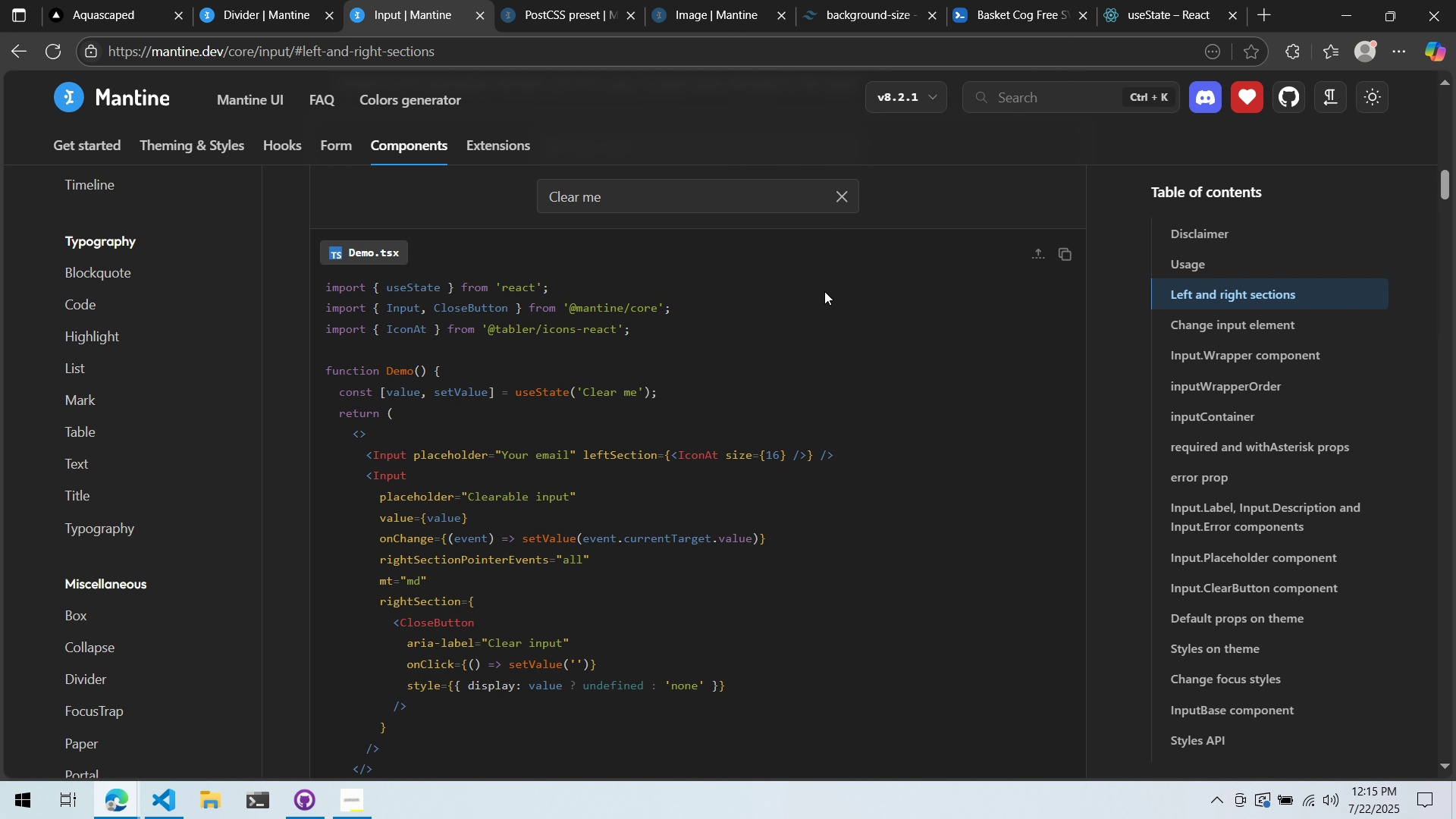 
key(Alt+AltLeft)
 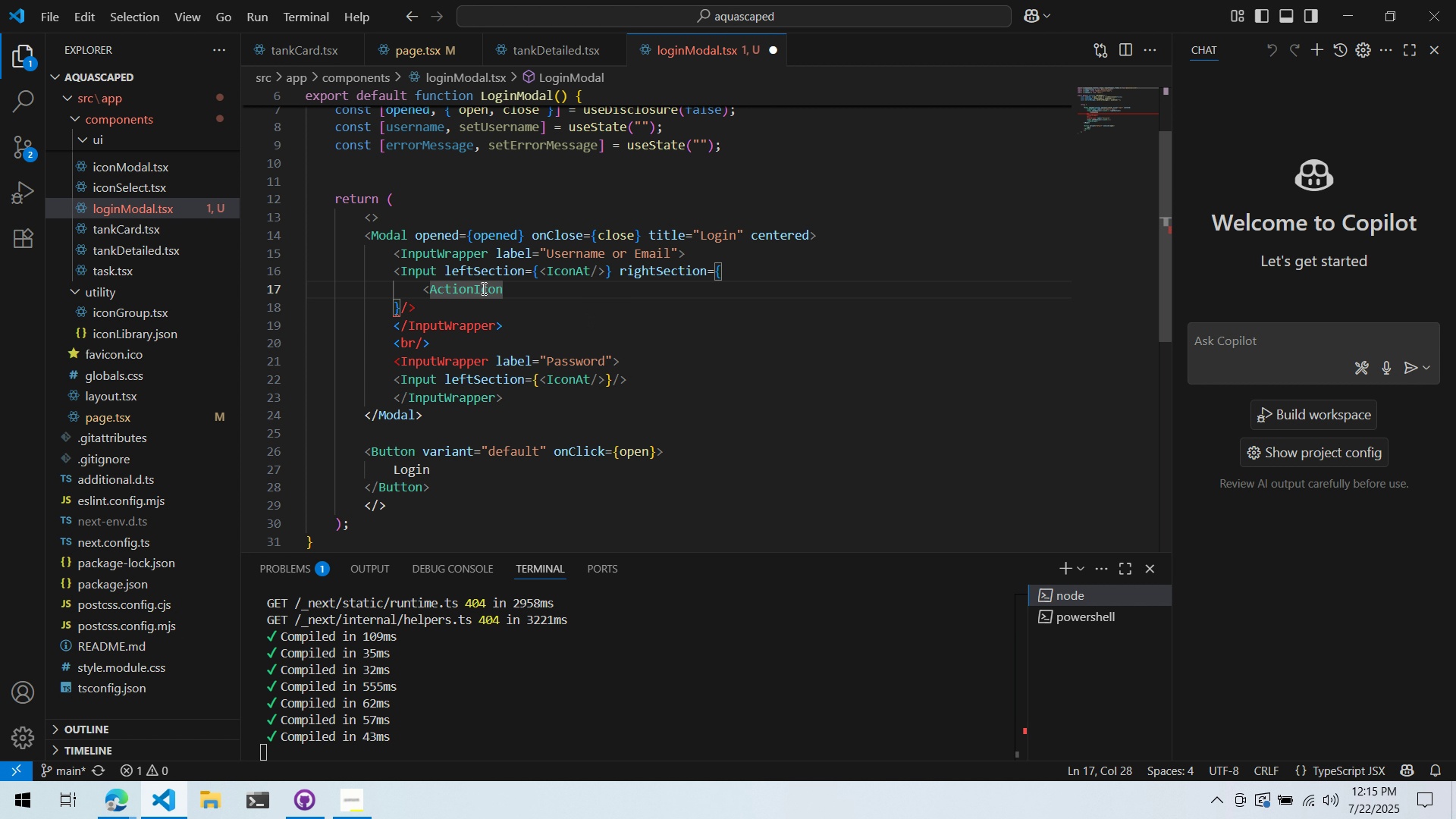 
key(Alt+Tab)
 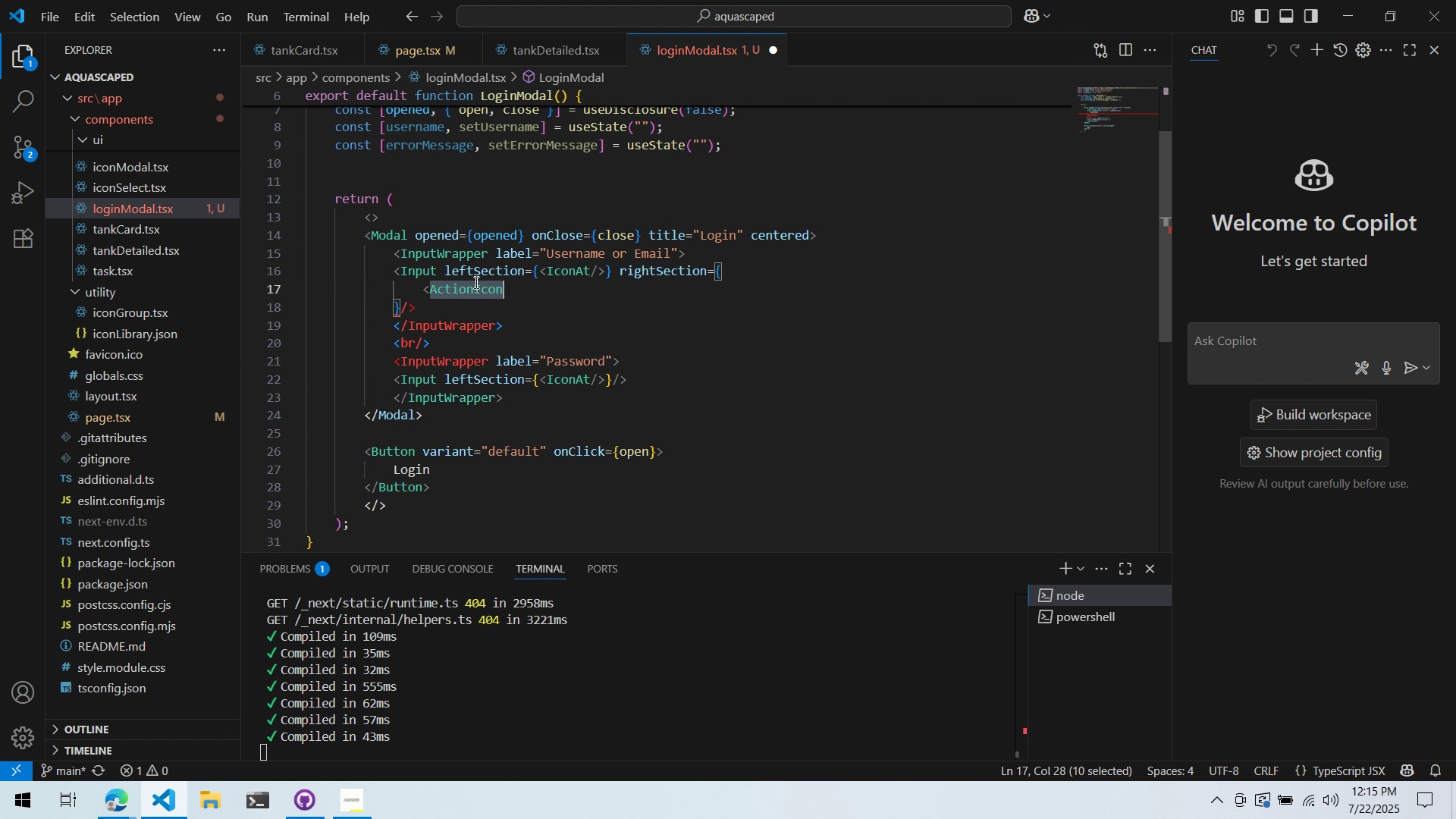 
scroll: coordinate [589, 340], scroll_direction: up, amount: 3.0
 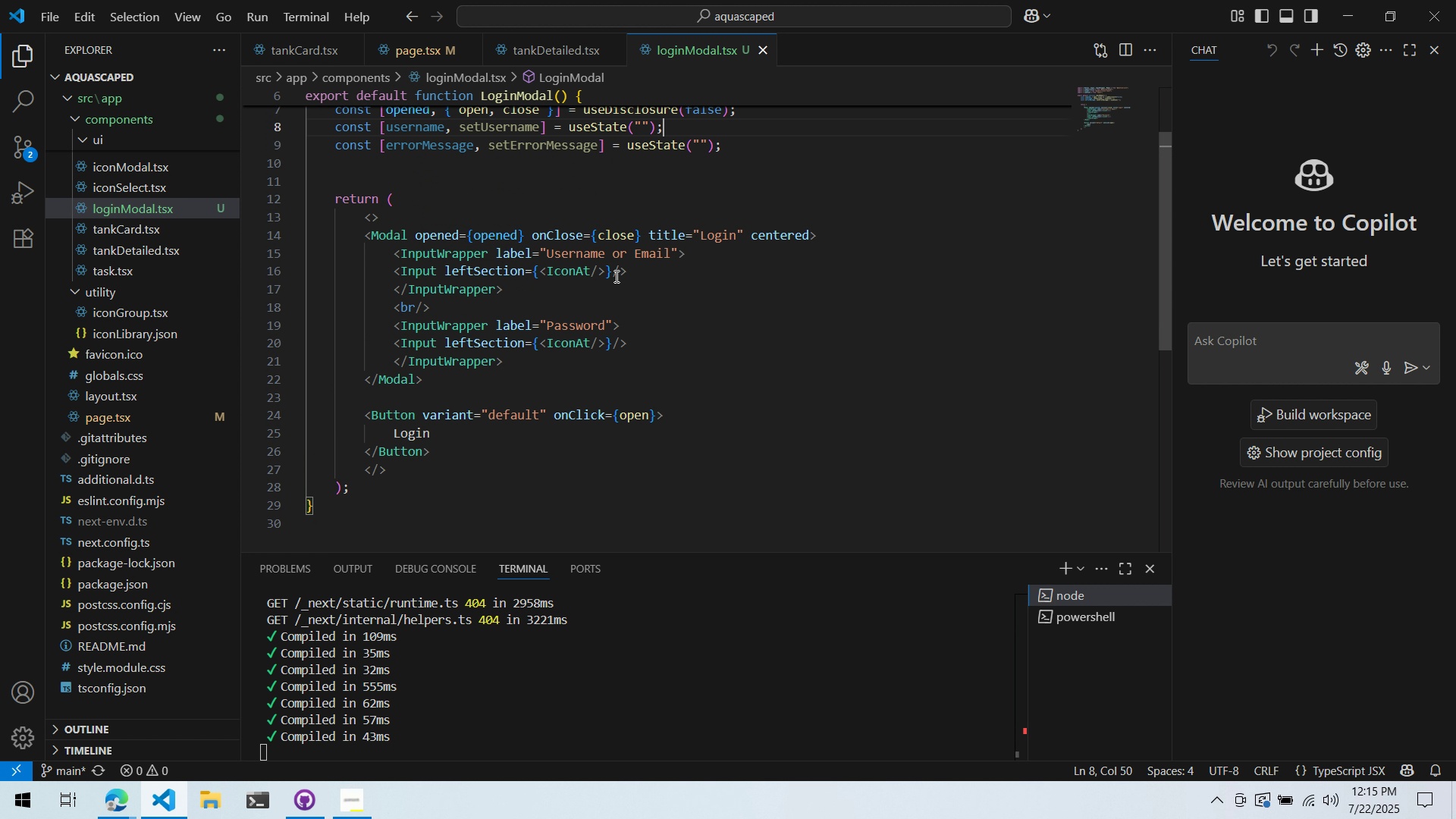 
left_click([619, 273])
 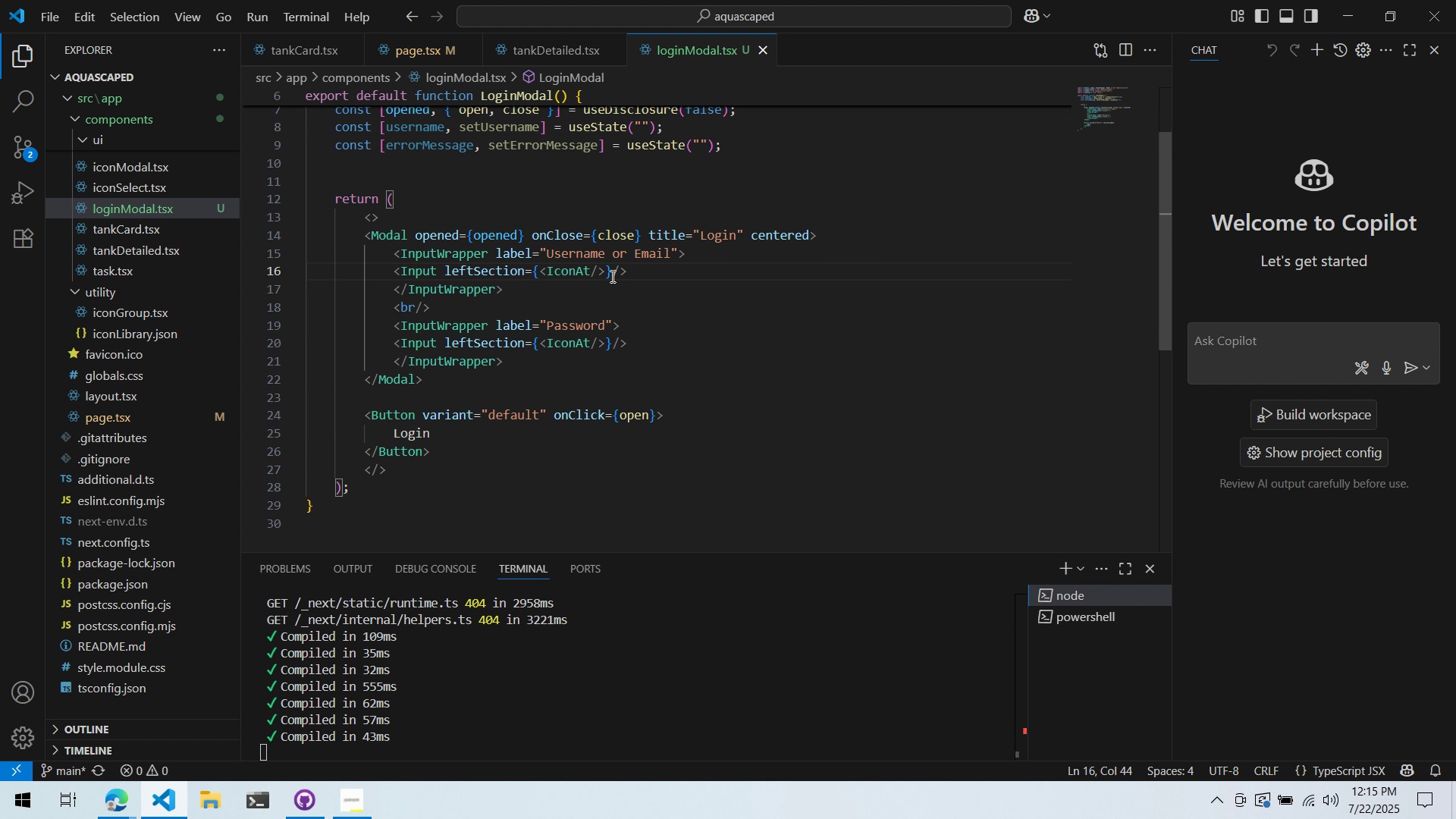 
left_click([610, 275])
 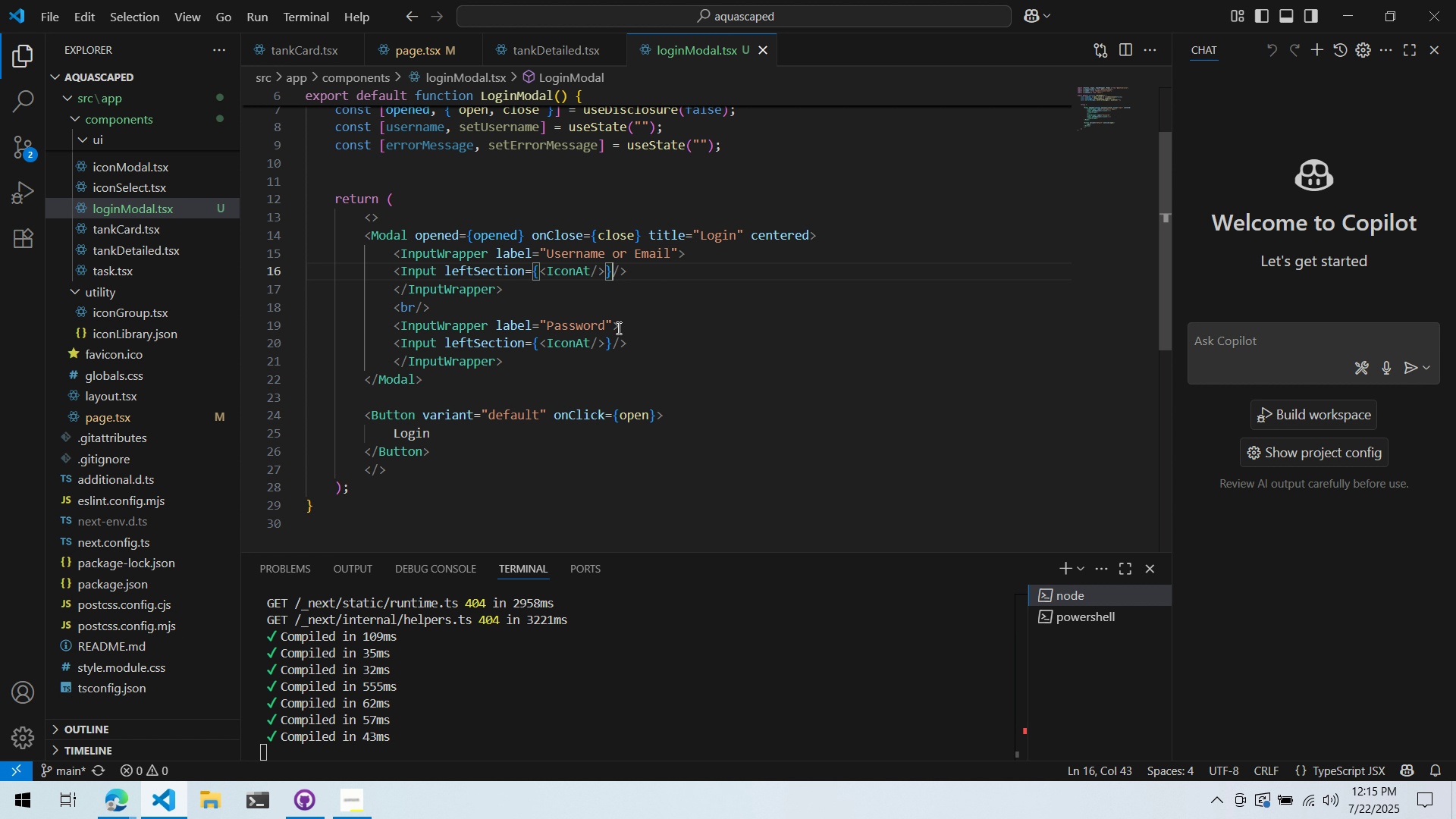 
type( rightSection={})
 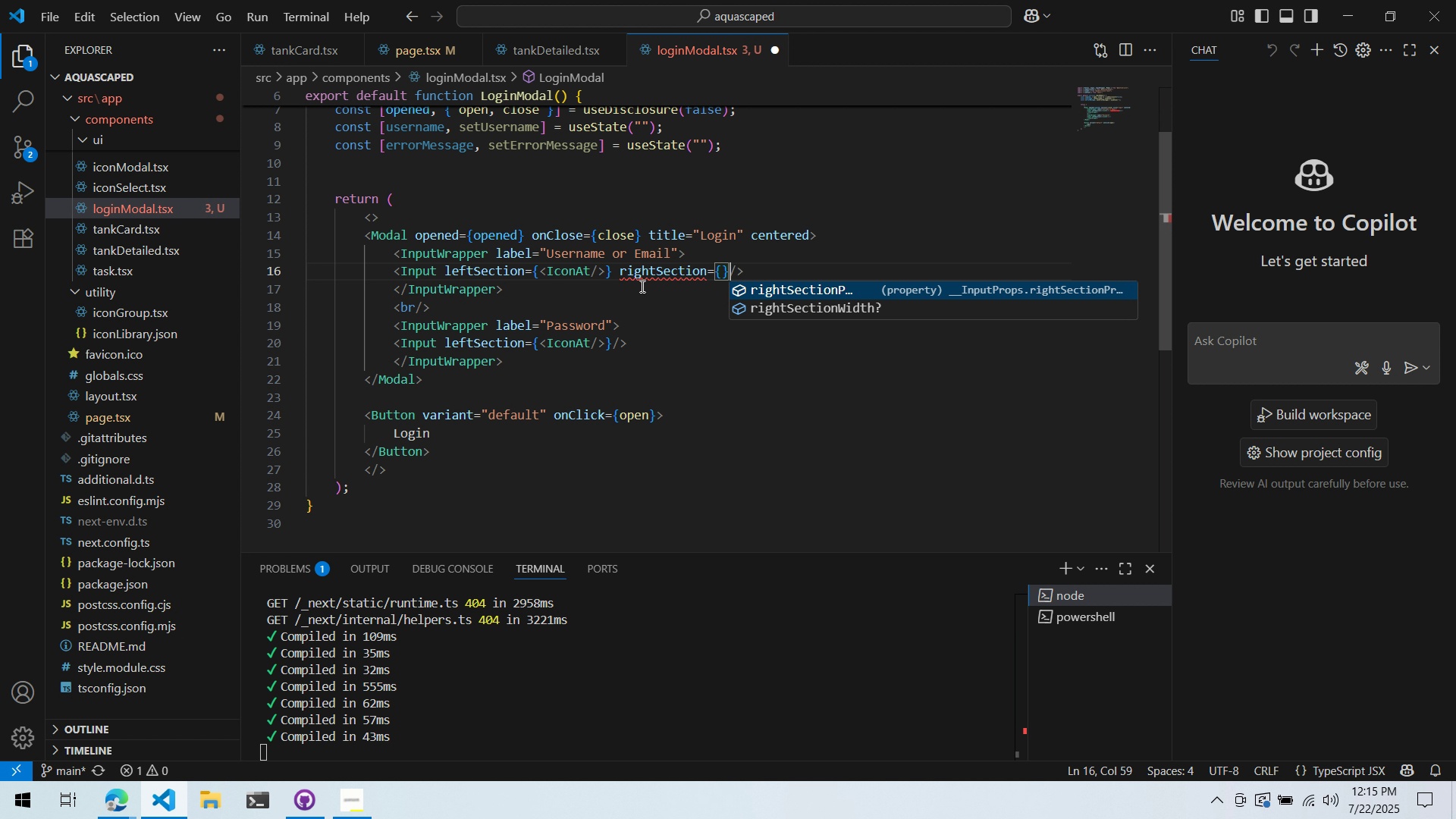 
 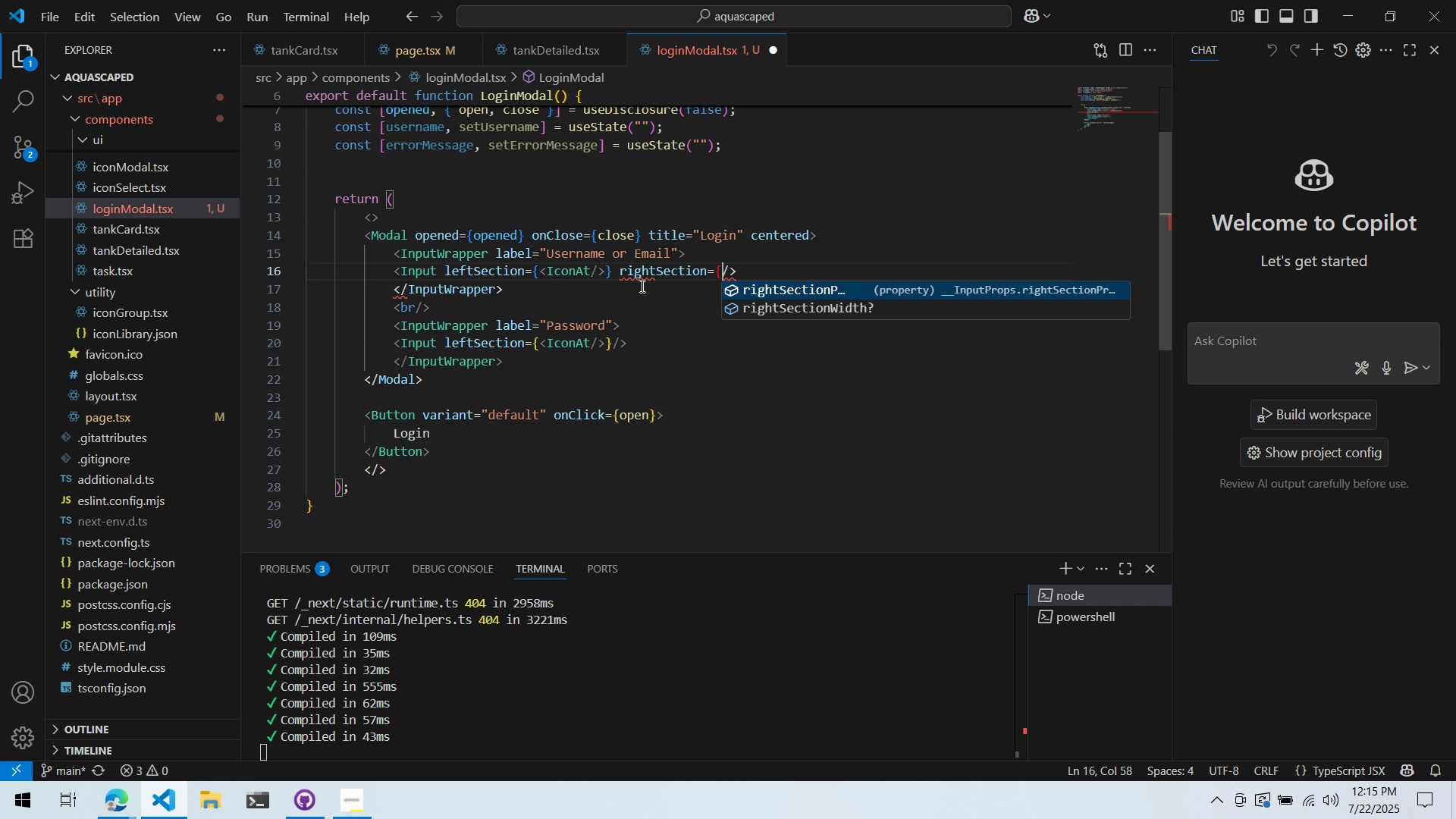 
key(ArrowLeft)
 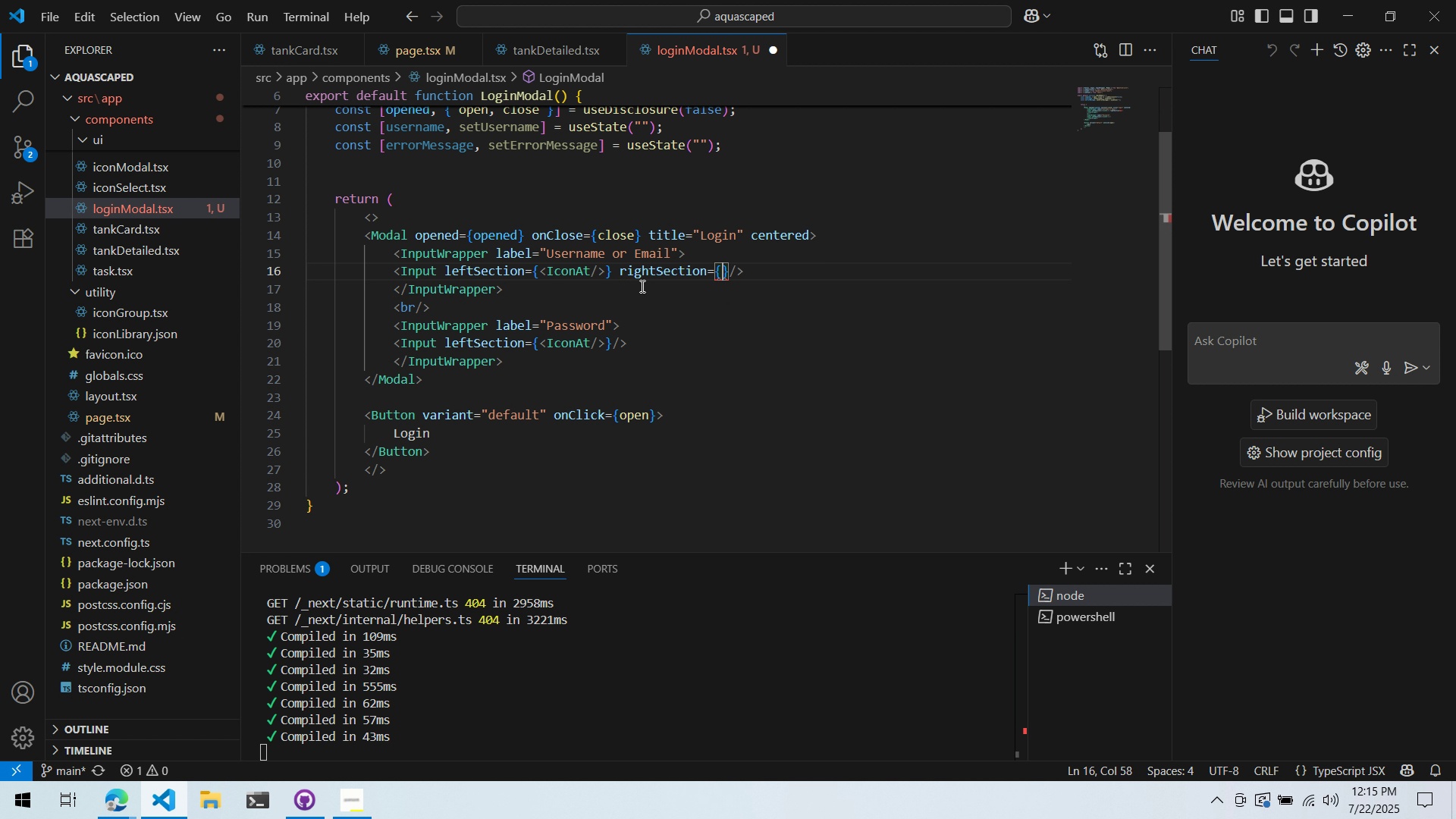 
key(Backslash)
 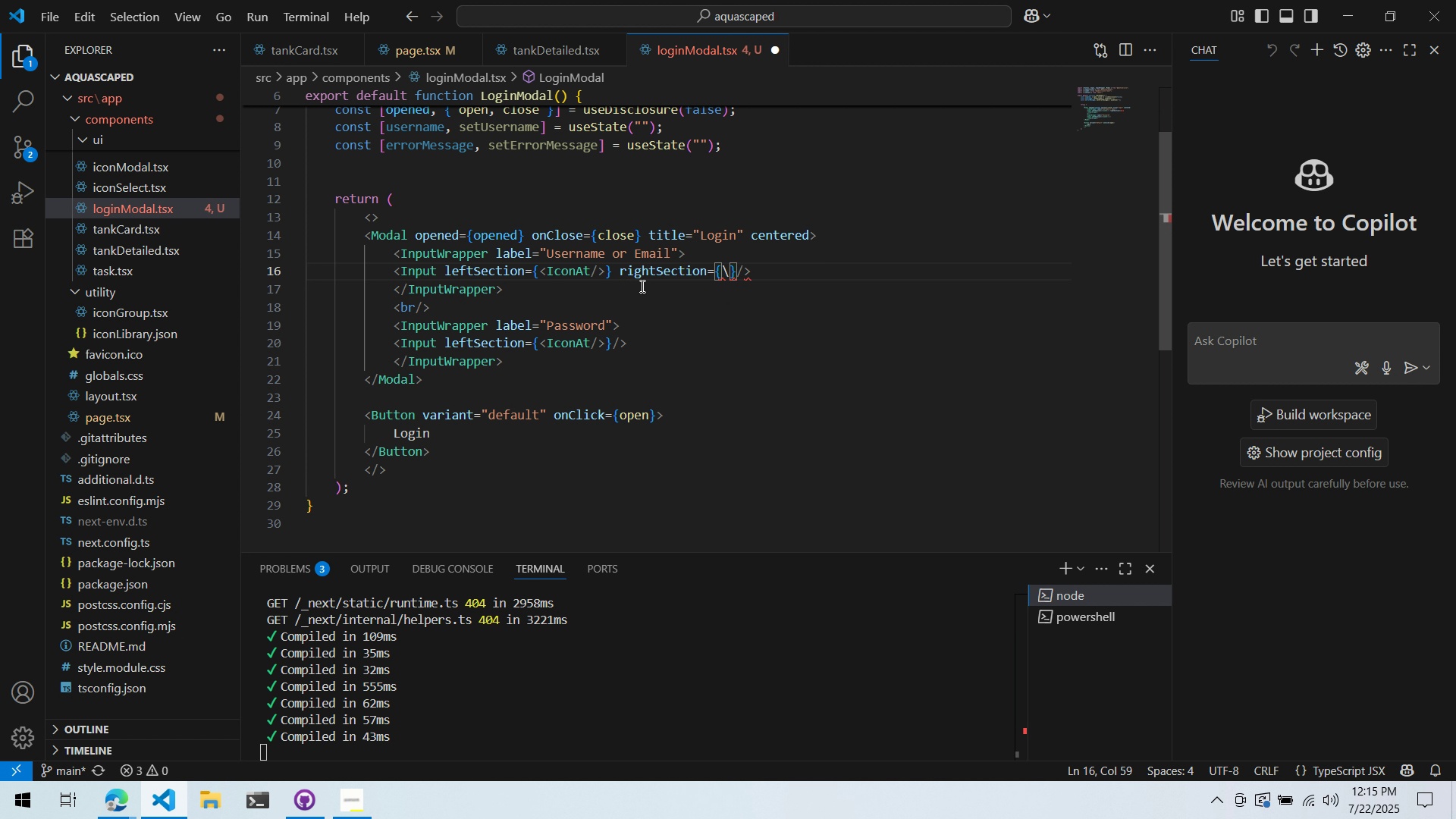 
key(Backspace)
 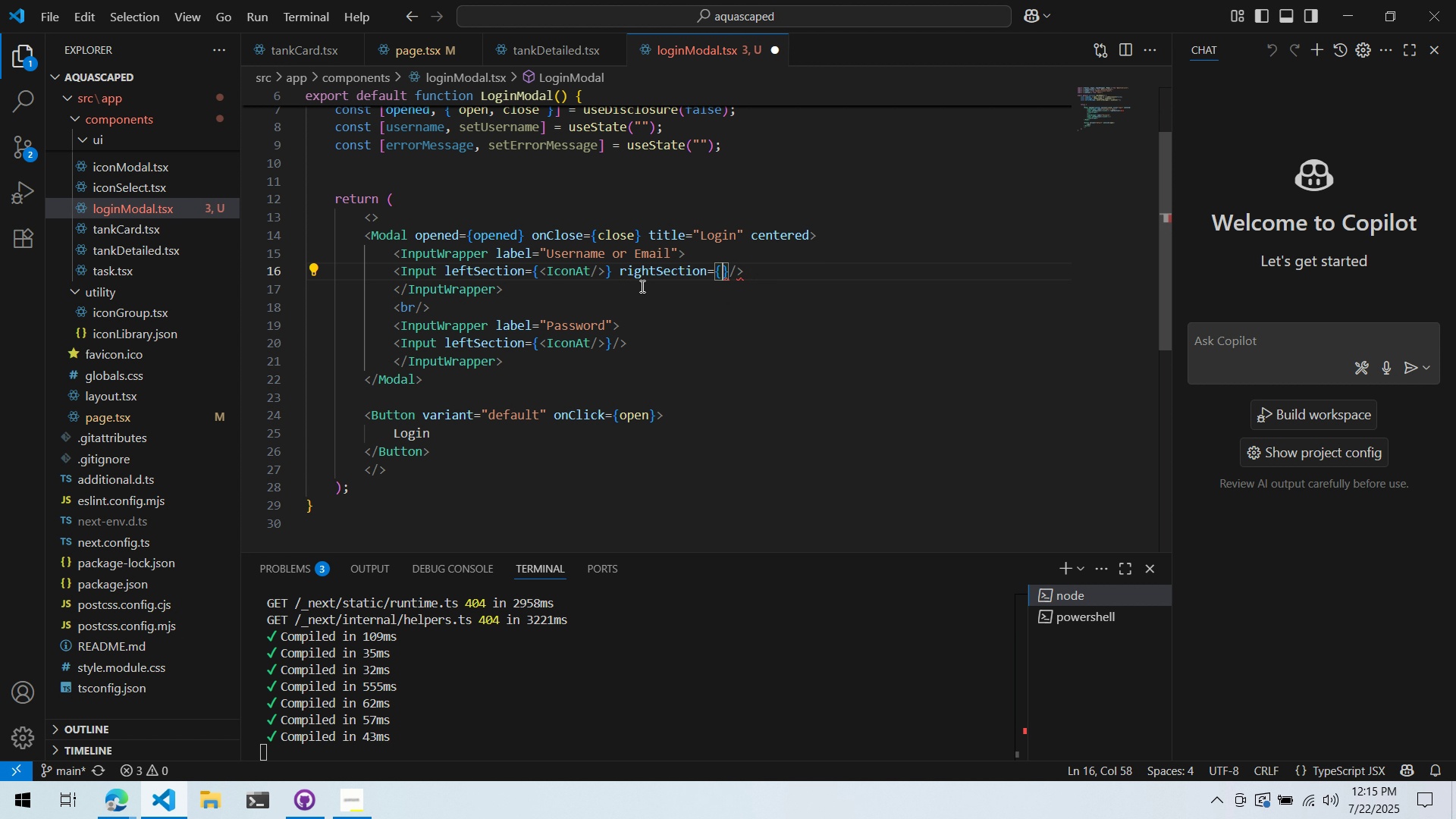 
key(Enter)
 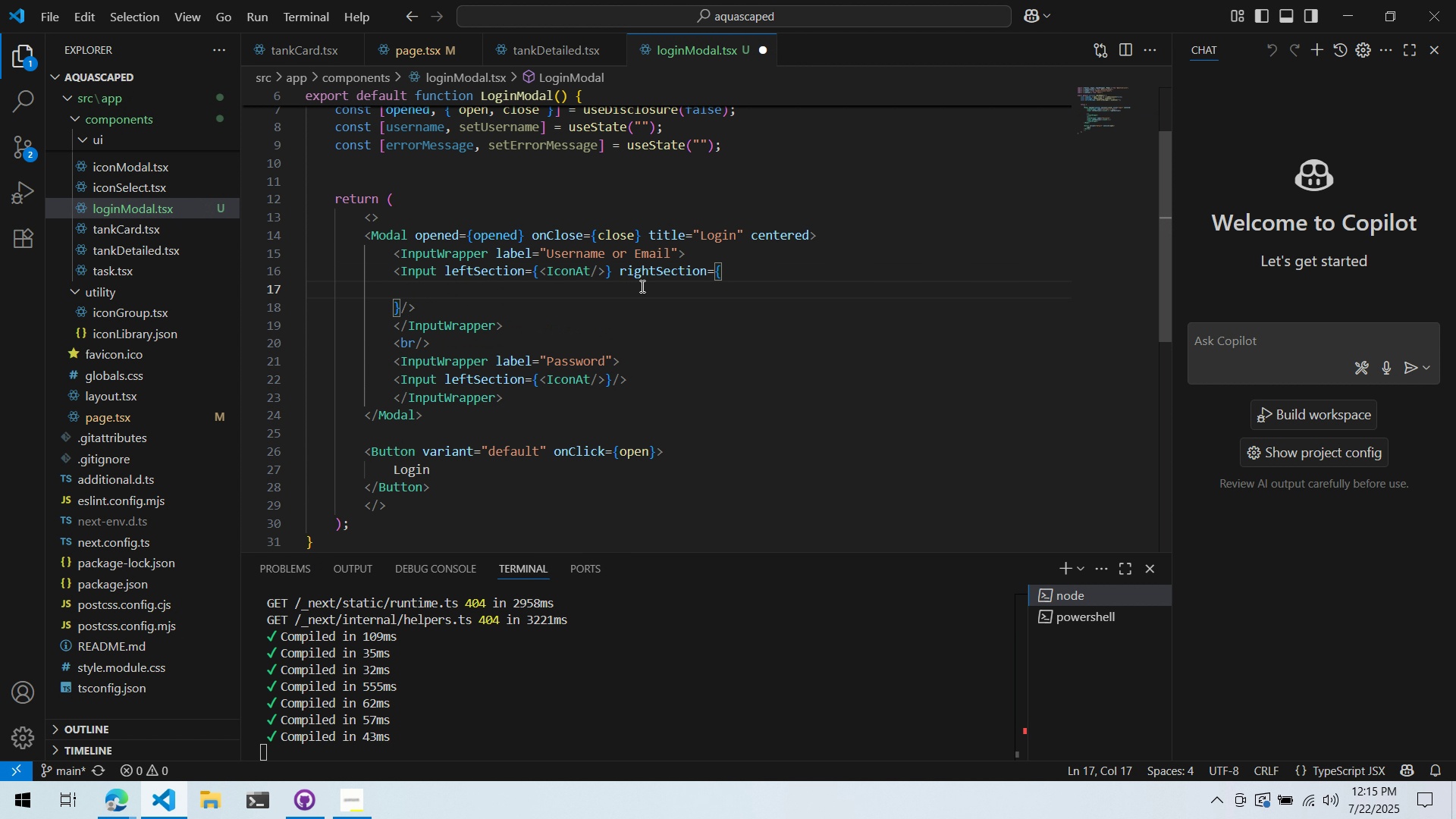 
type(<Action)
 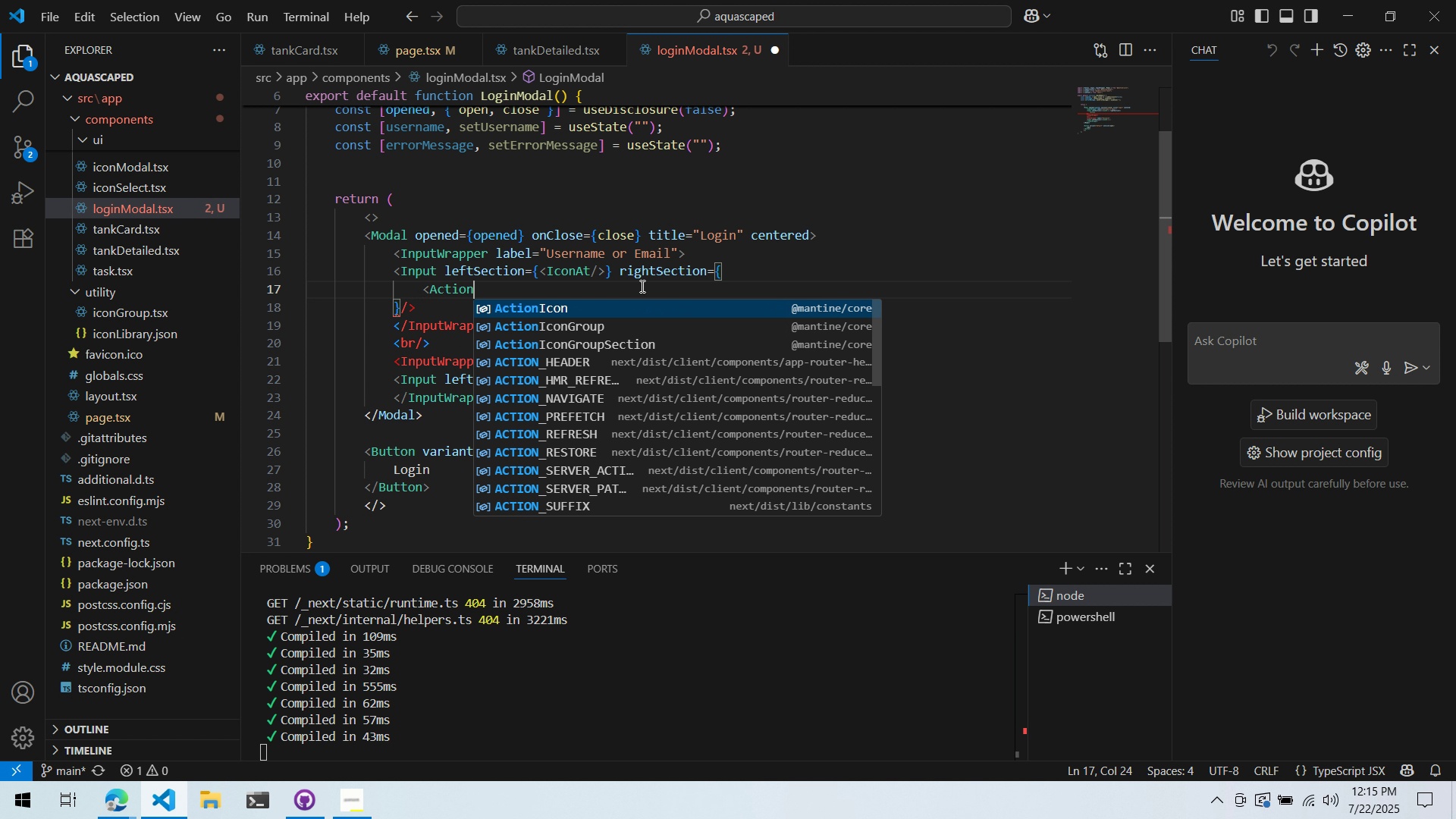 
key(Enter)
 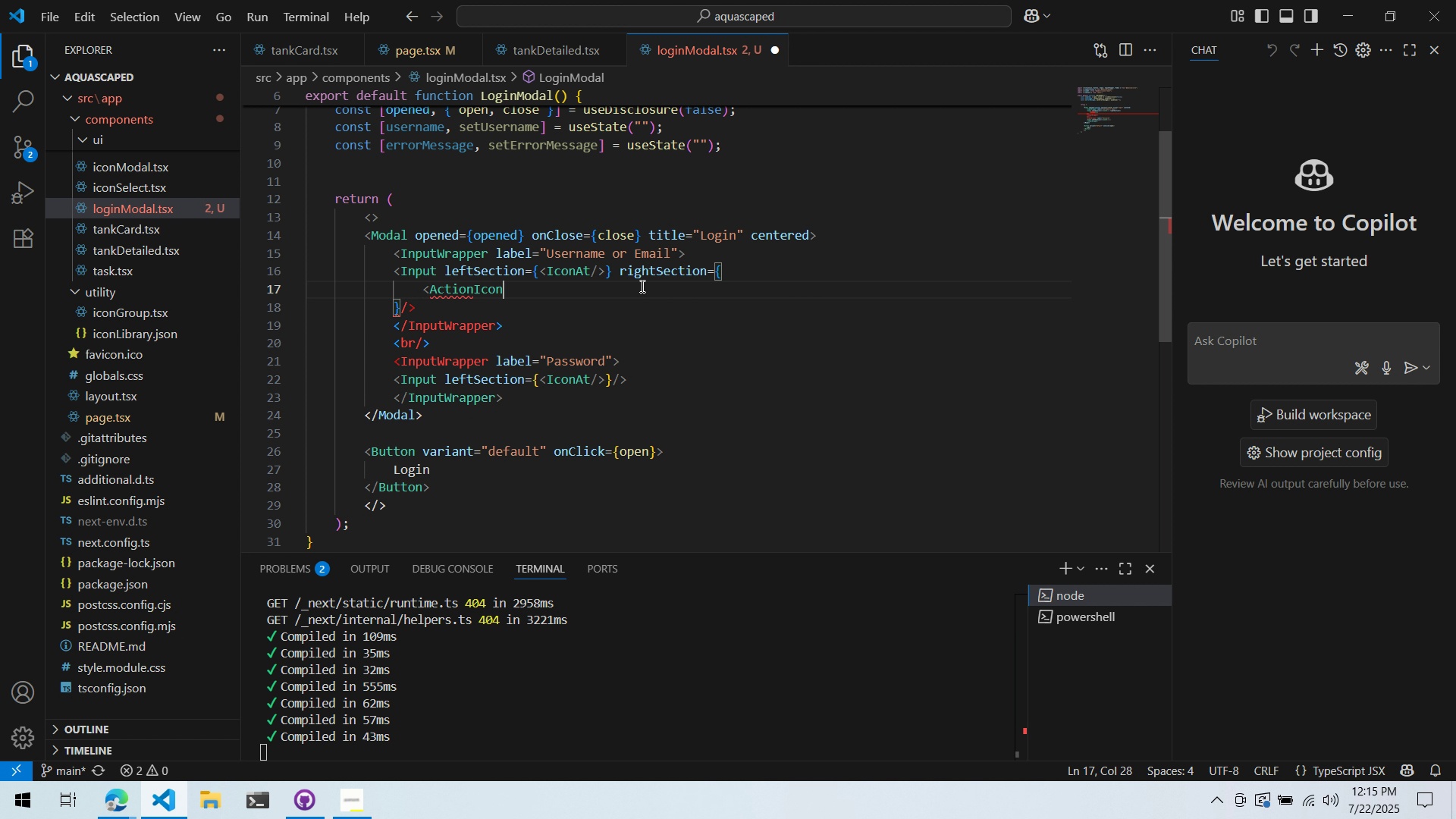 
key(Alt+AltLeft)
 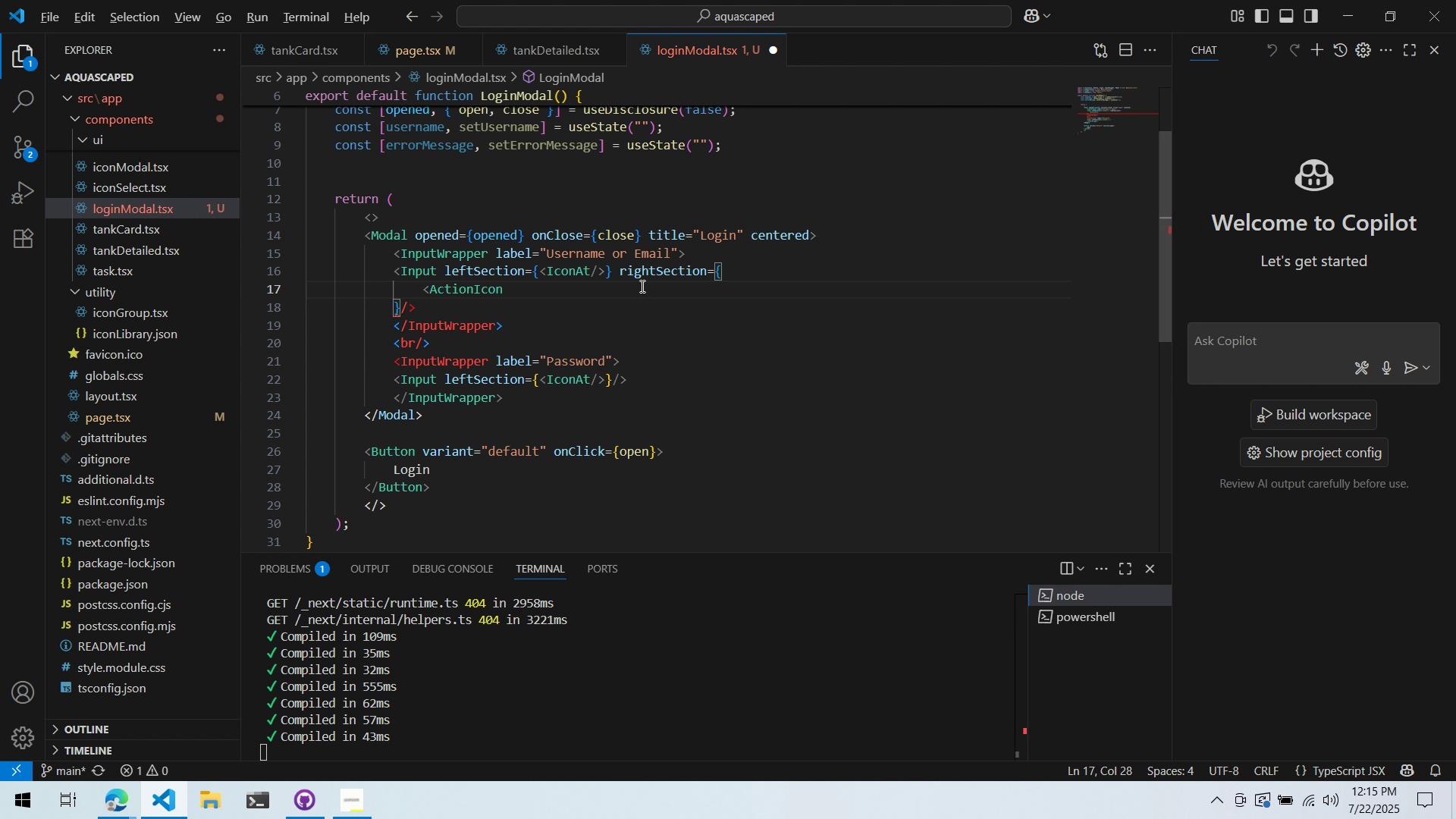 
key(Alt+Tab)
 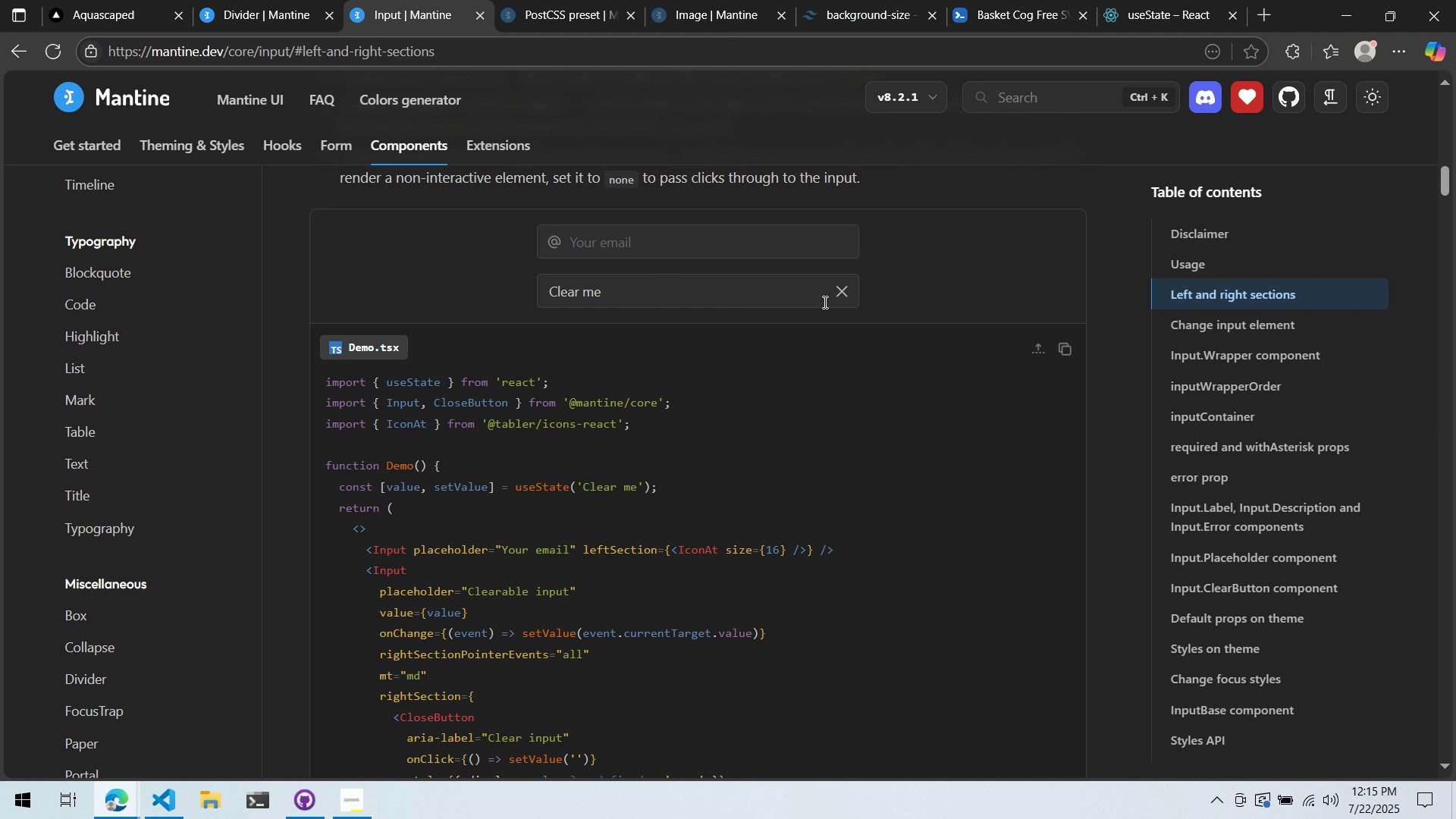 
scroll: coordinate [441, 620], scroll_direction: down, amount: 3.0
 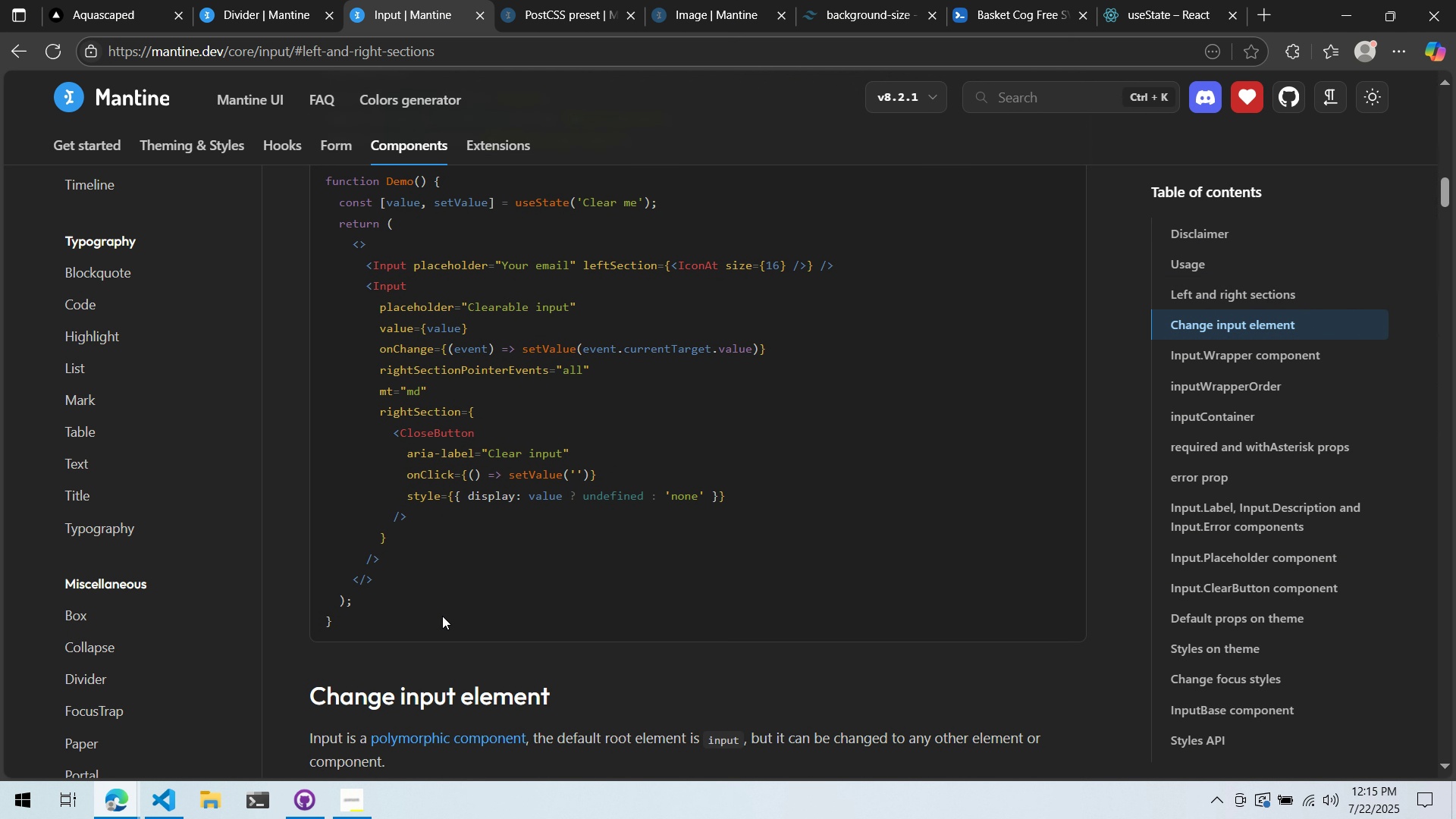 
key(Alt+AltLeft)
 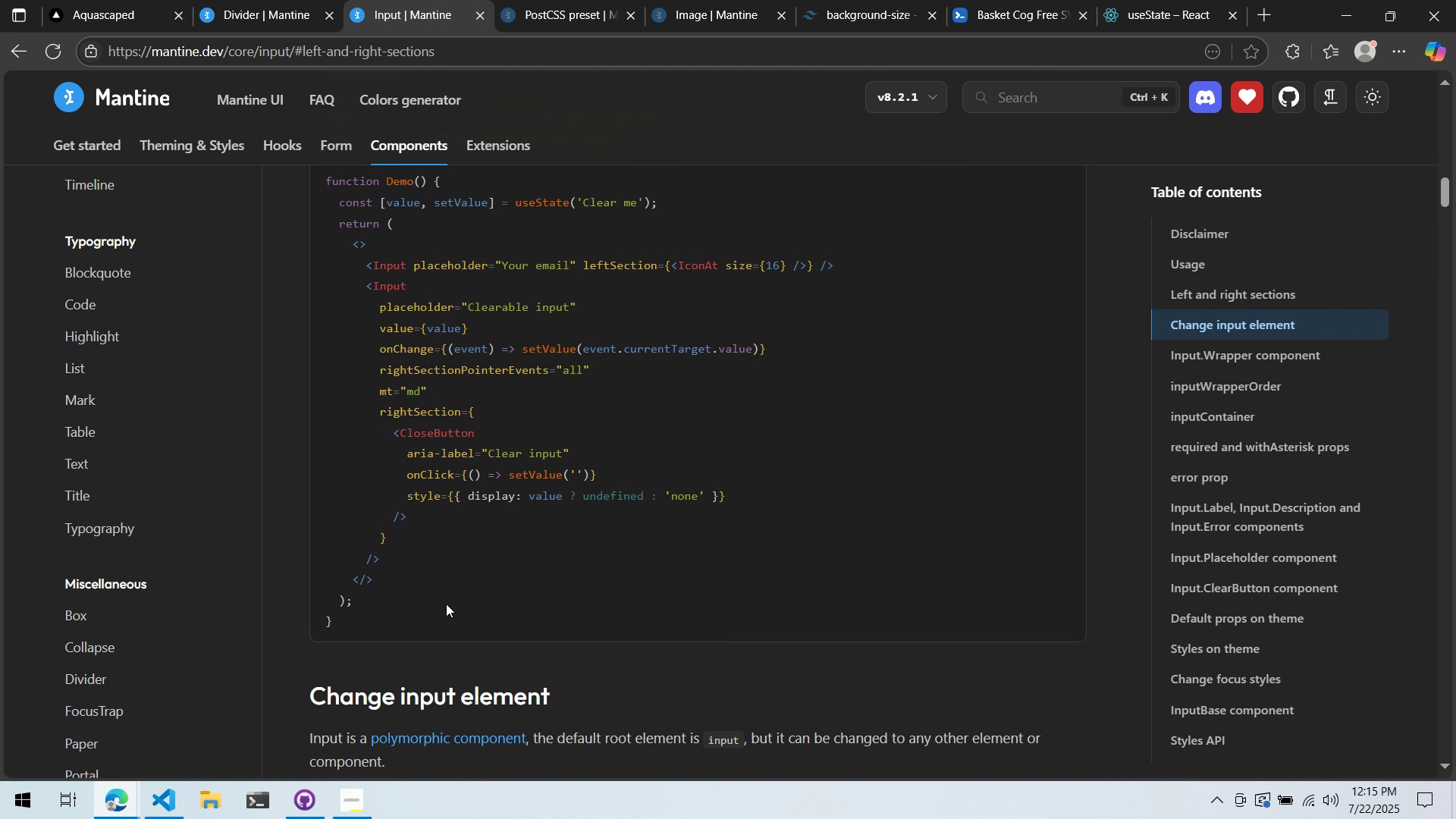 
key(Alt+Tab)
 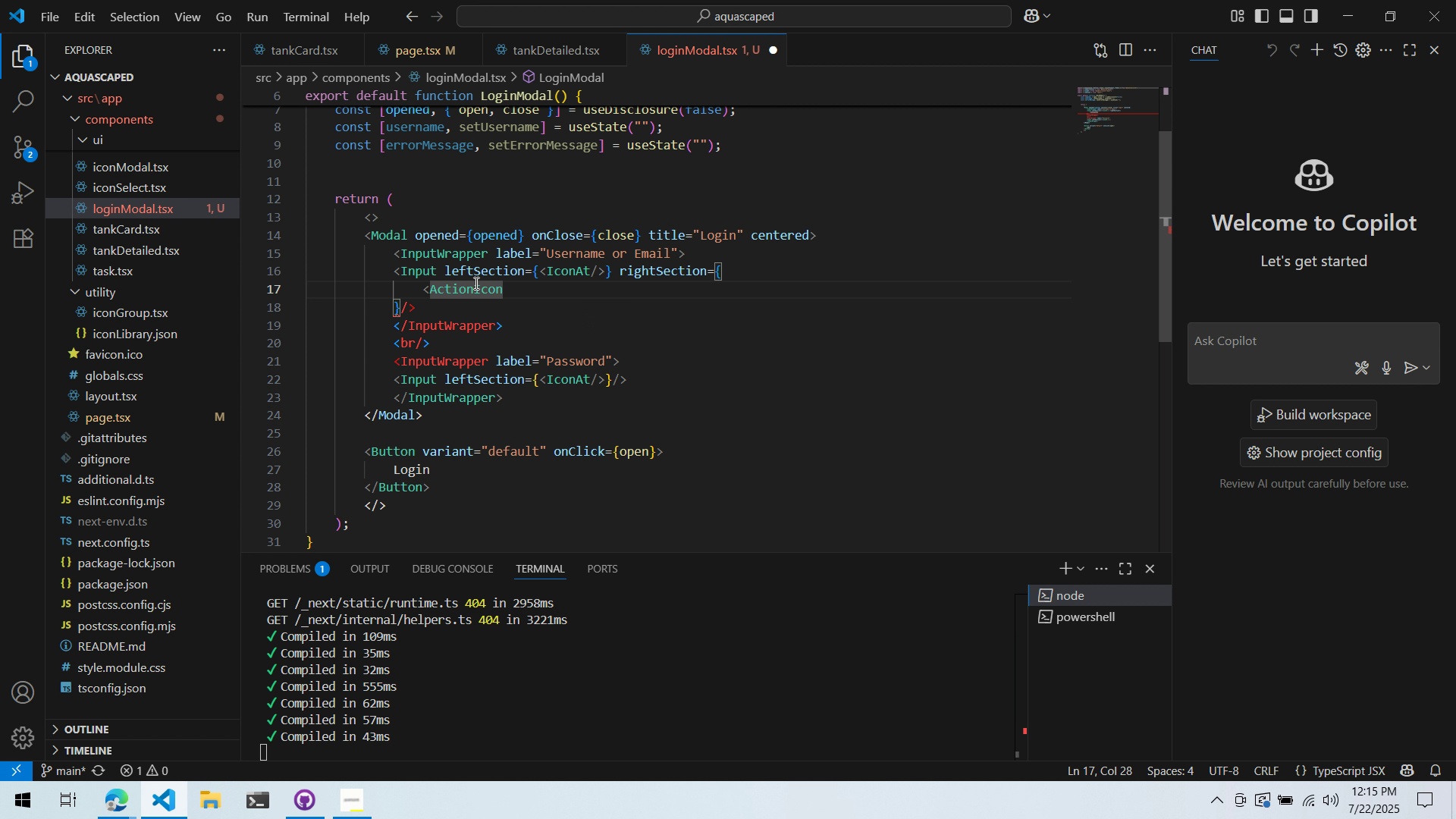 
double_click([475, 282])
 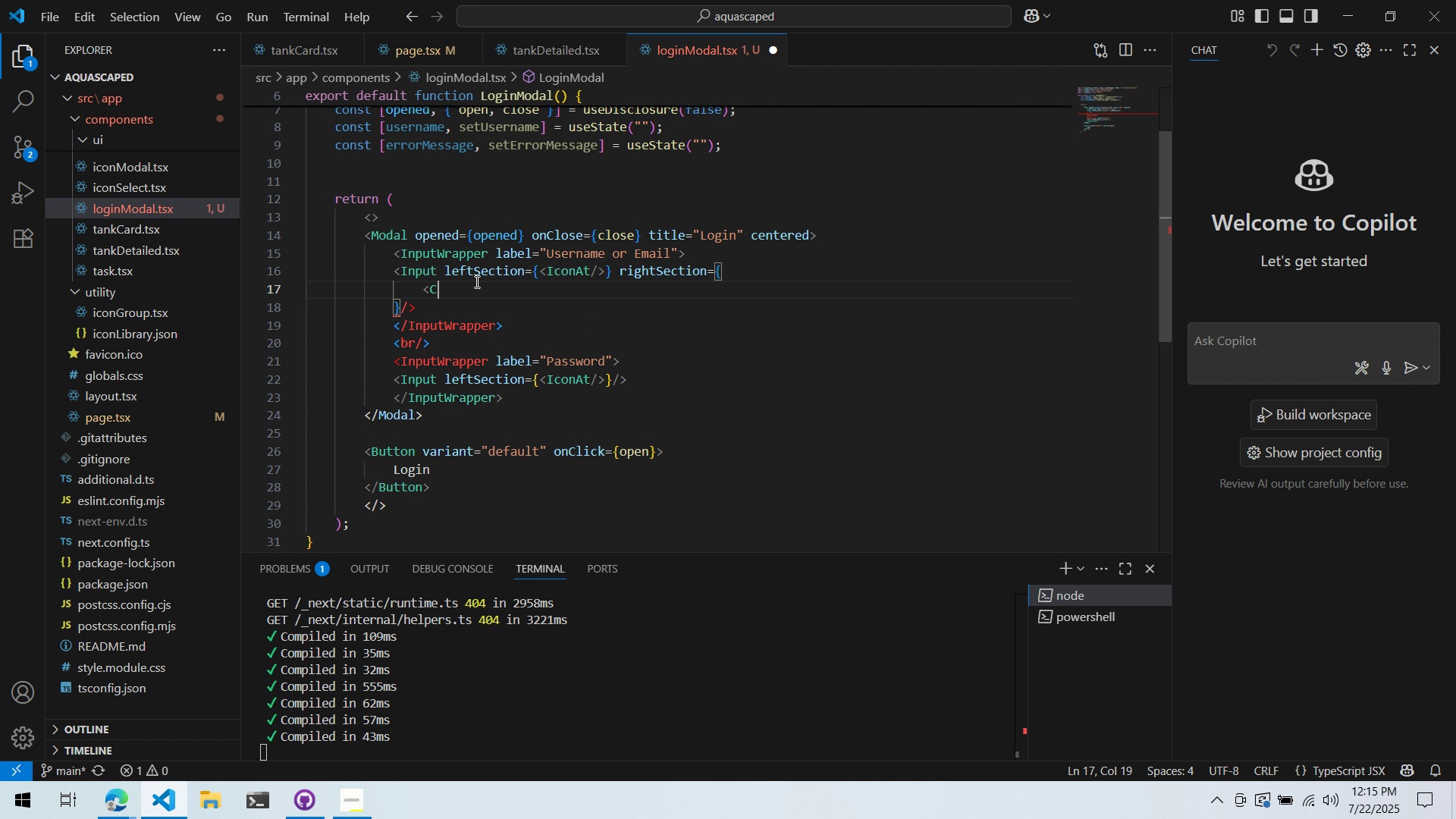 
type(Closeb)
 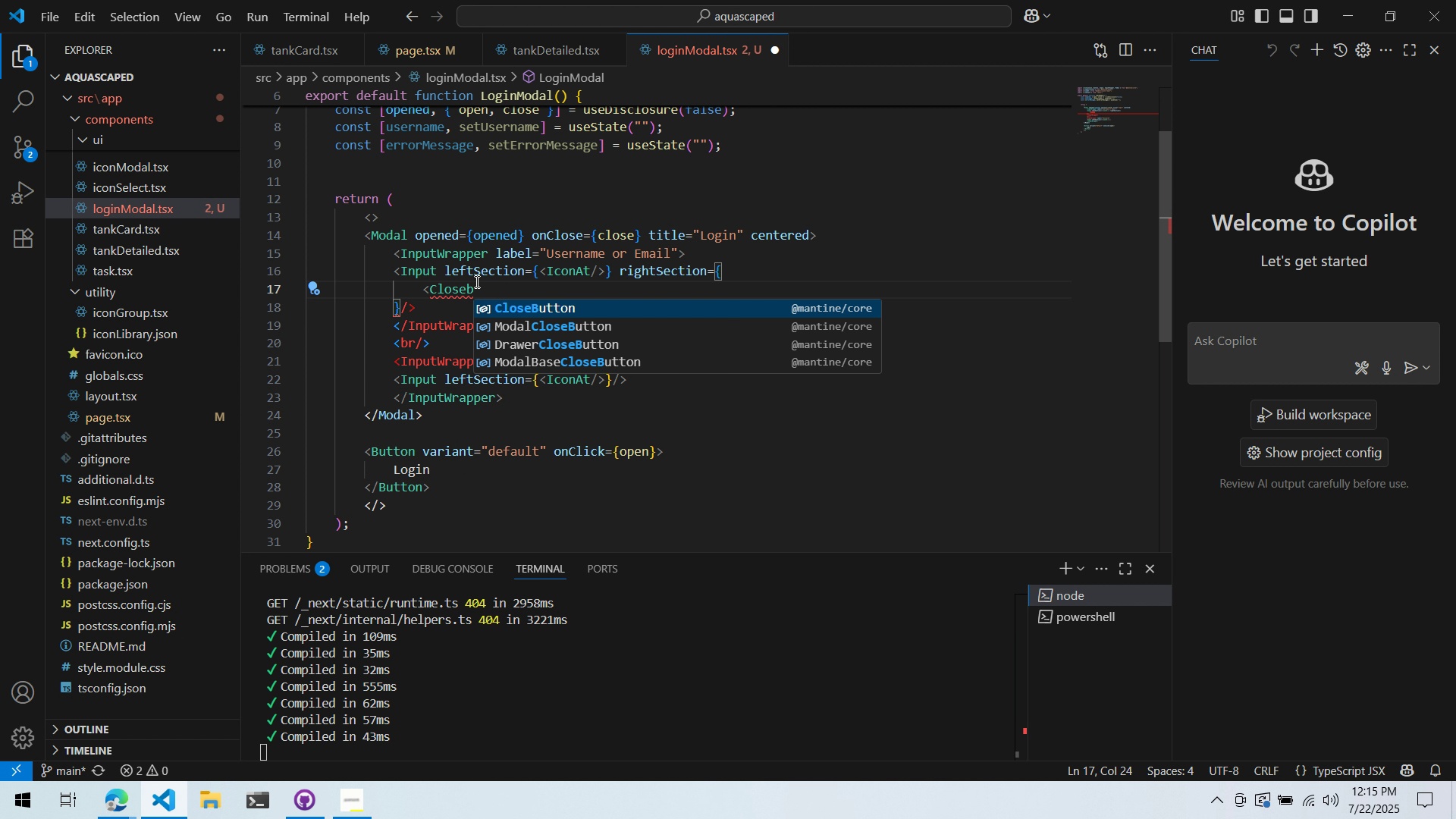 
key(Enter)
 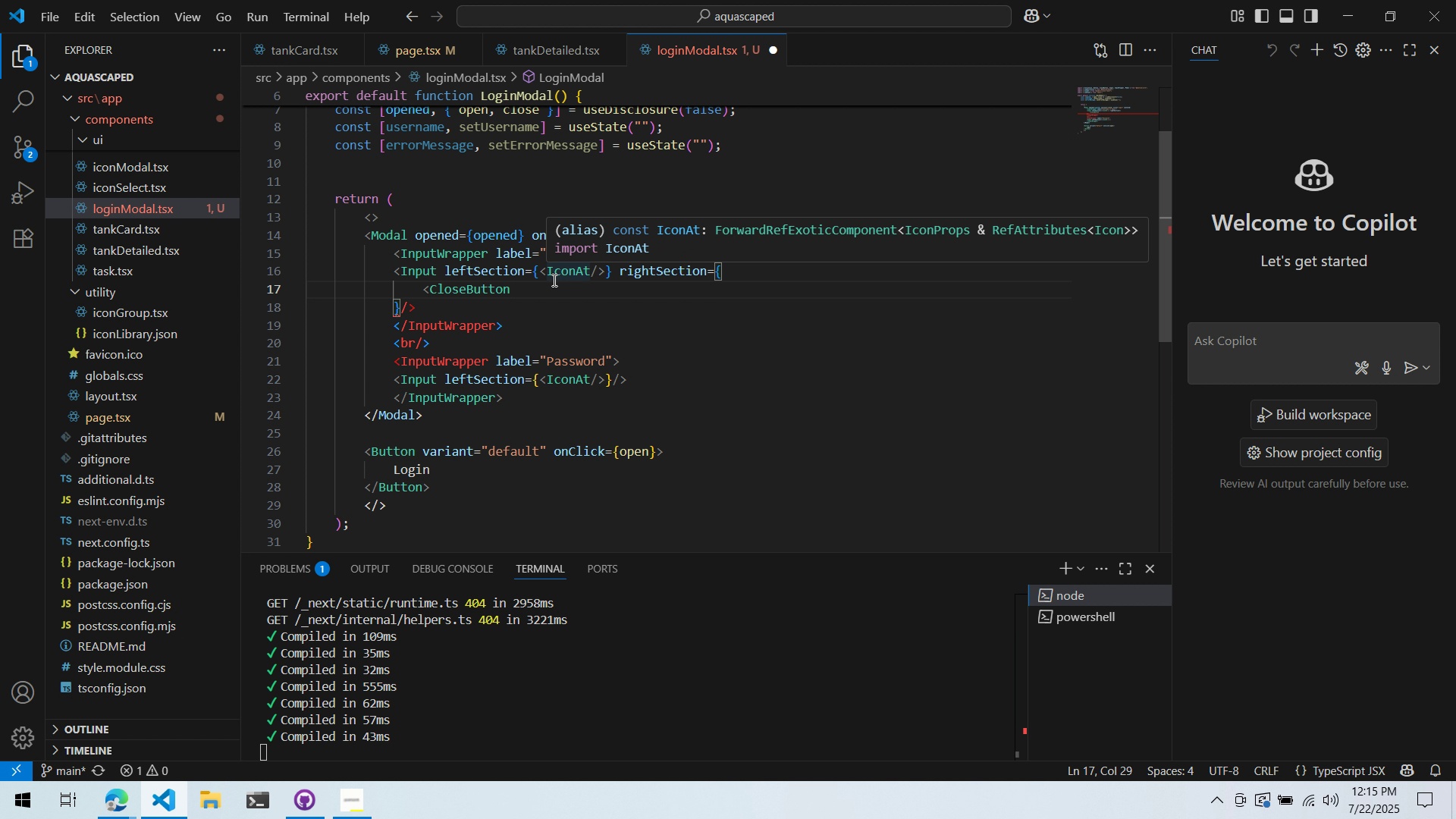 
key(Slash)
 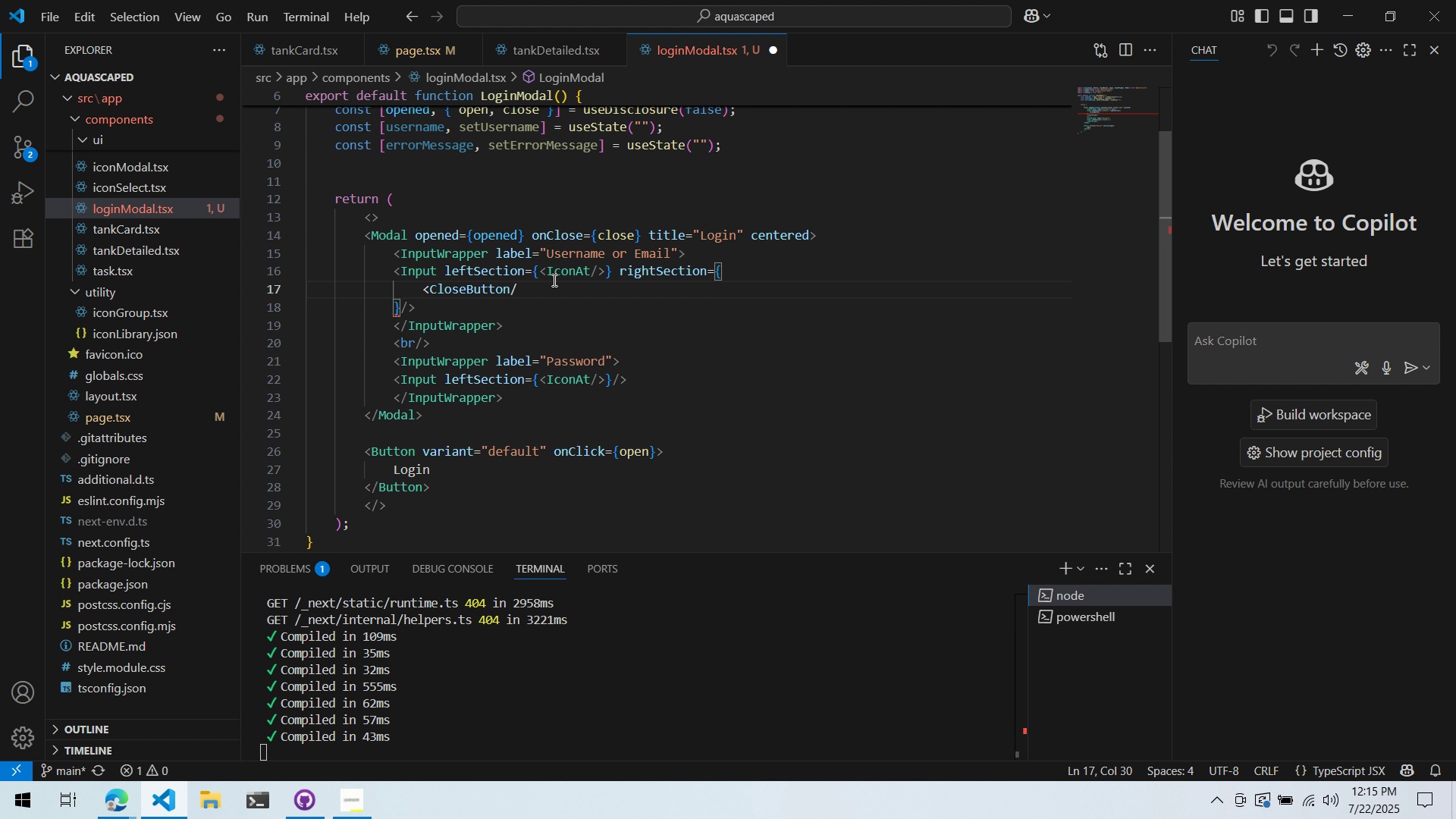 
key(Shift+Period)
 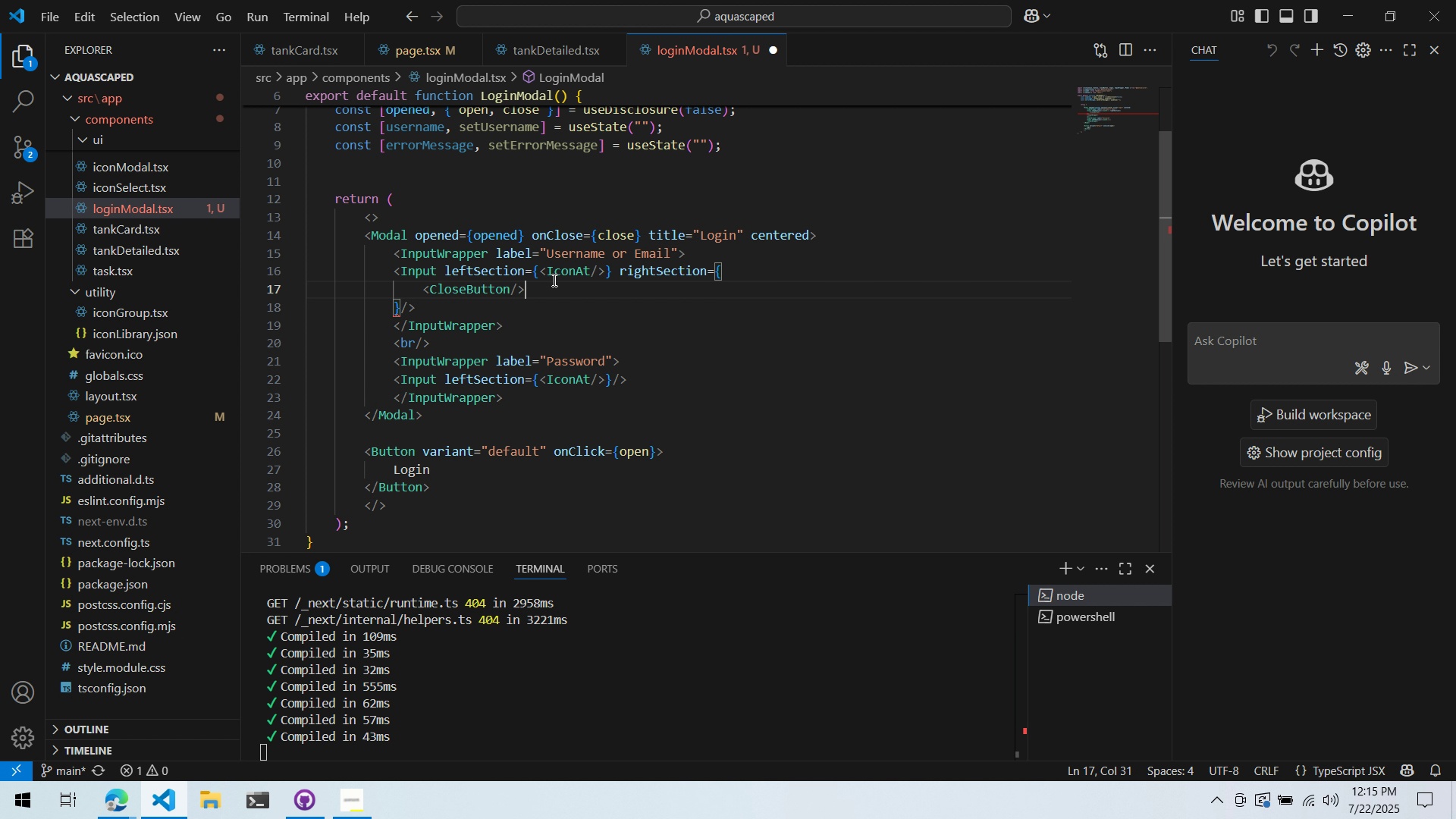 
key(ArrowLeft)
 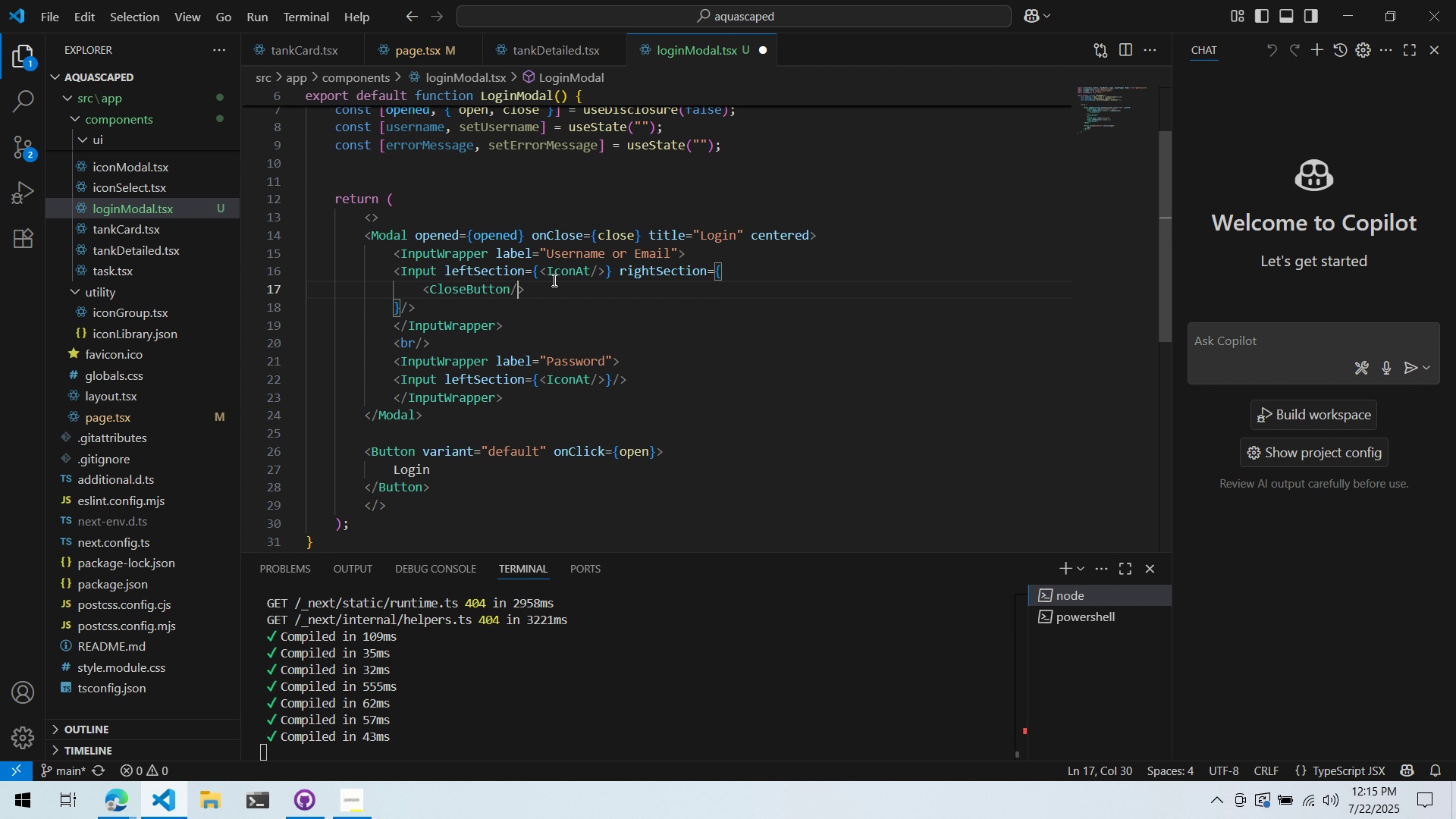 
key(ArrowLeft)
 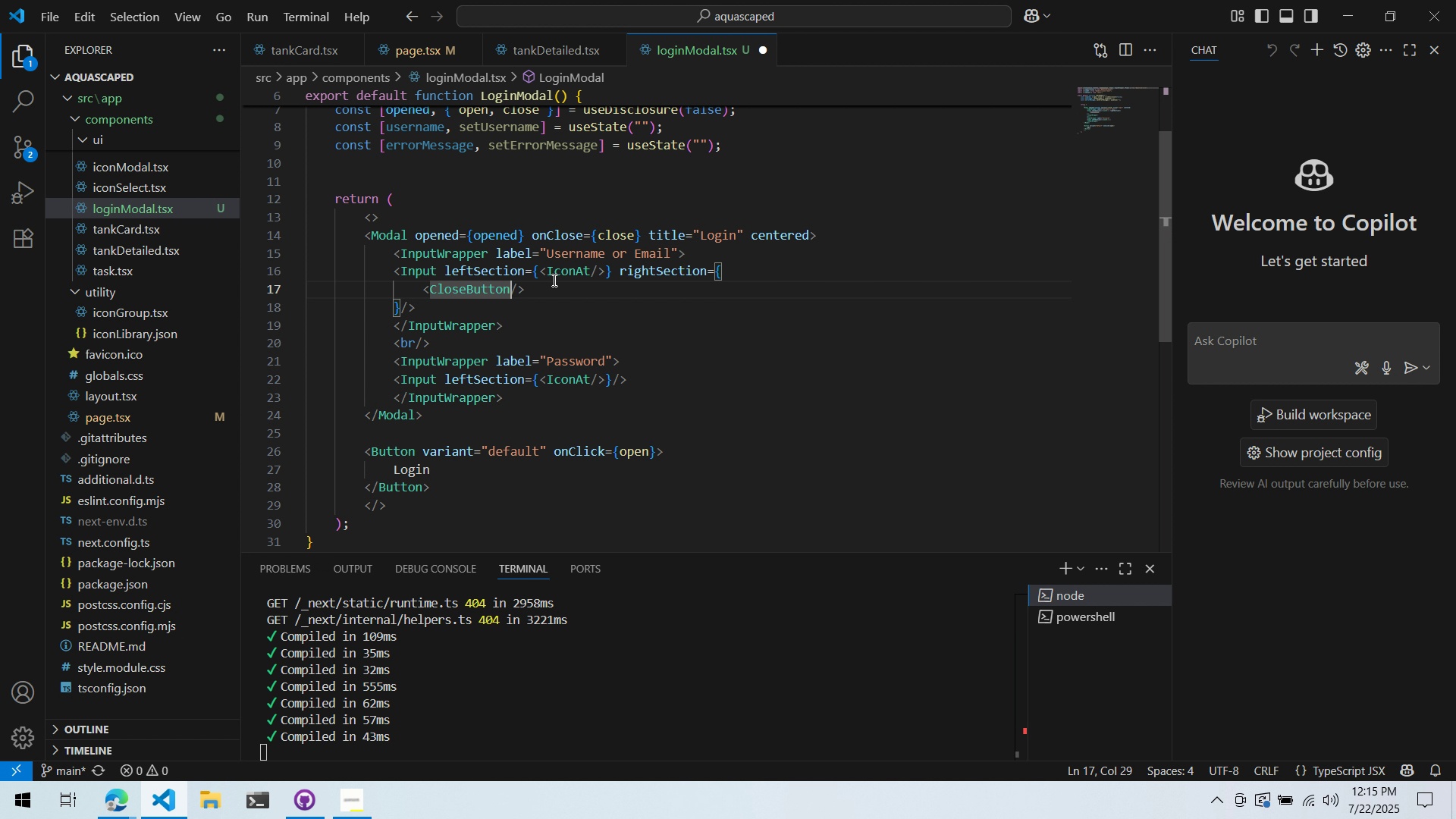 
key(Enter)
 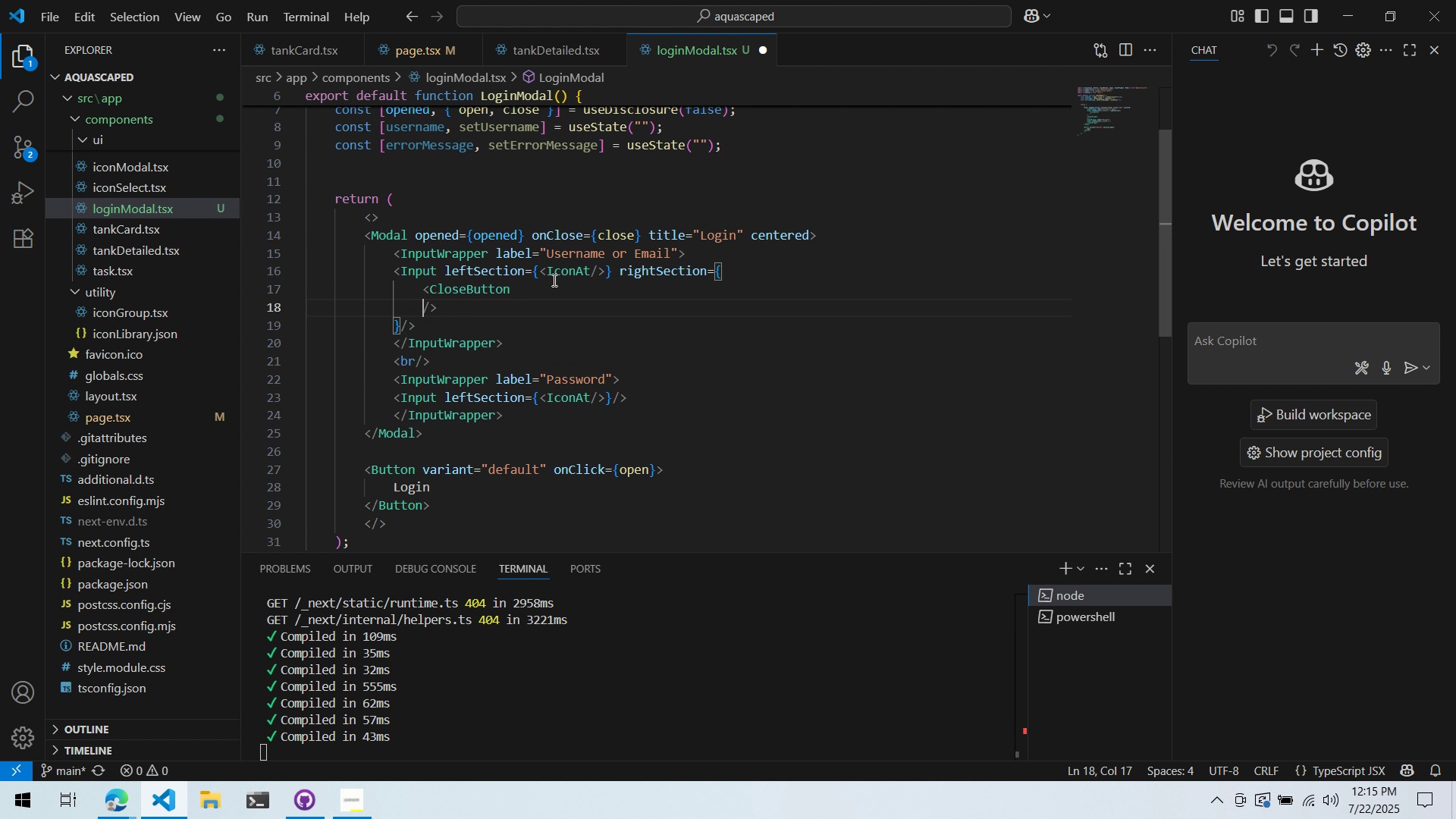 
key(Enter)
 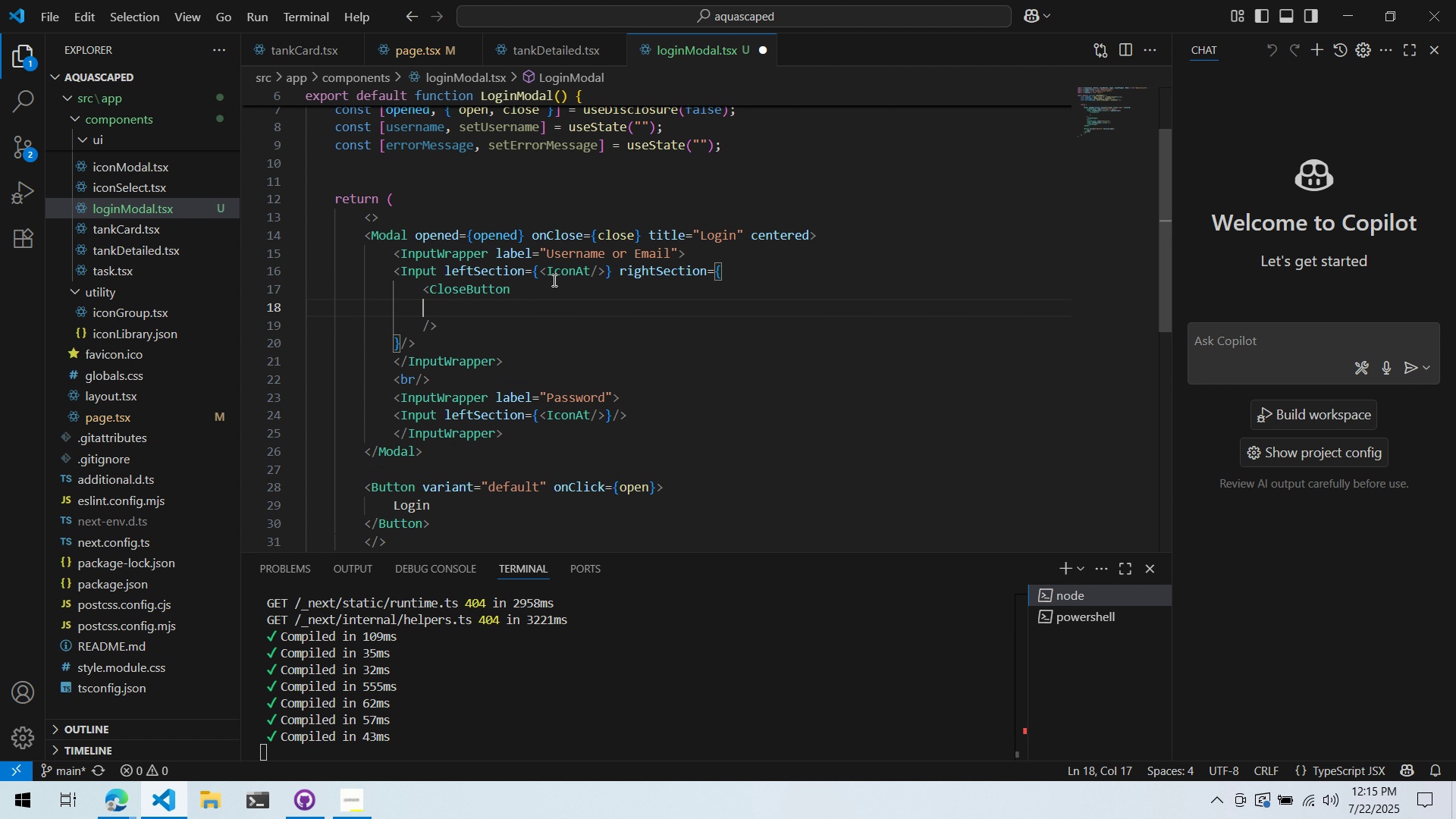 
key(ArrowUp)
 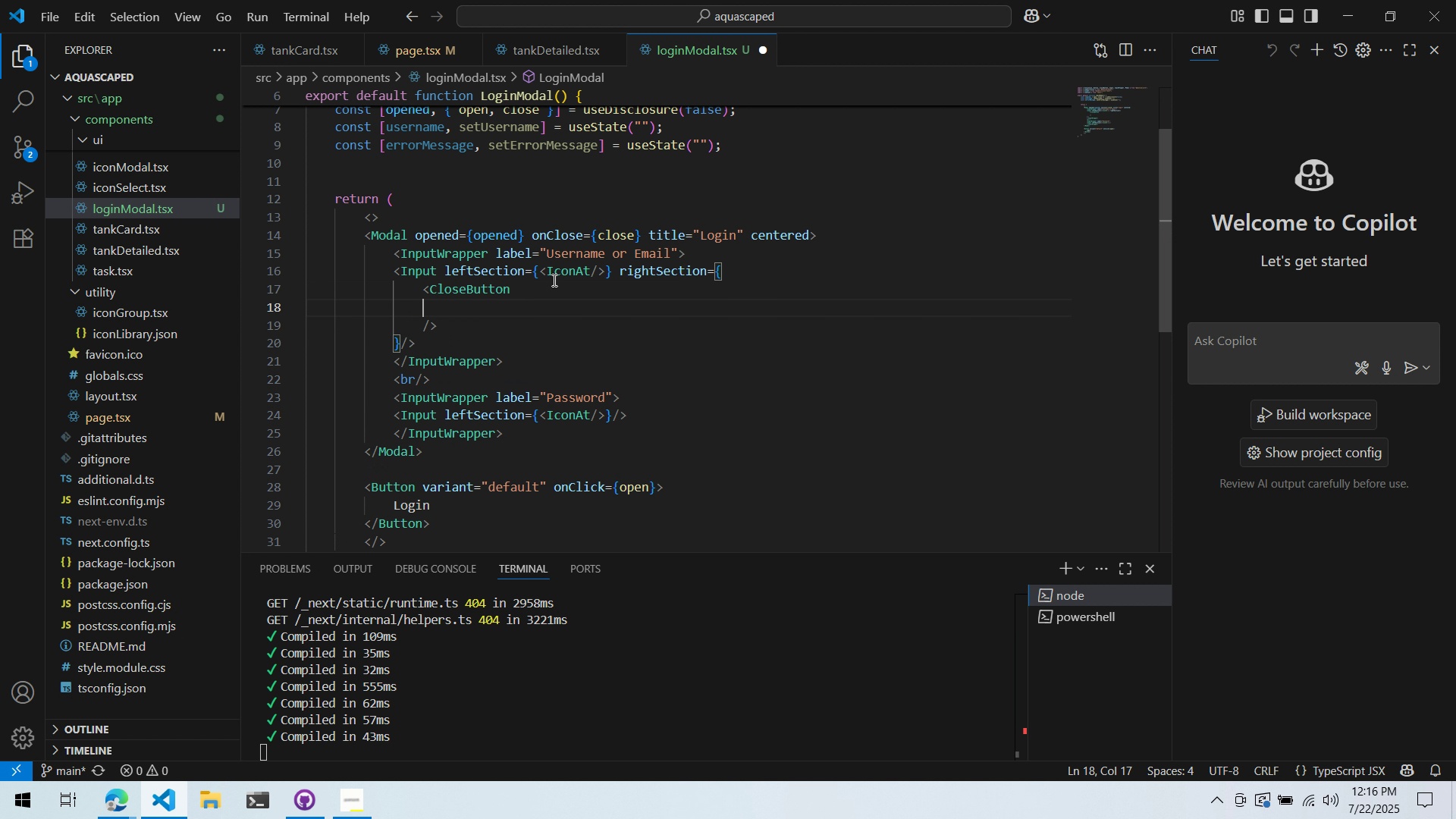 
key(Tab)
 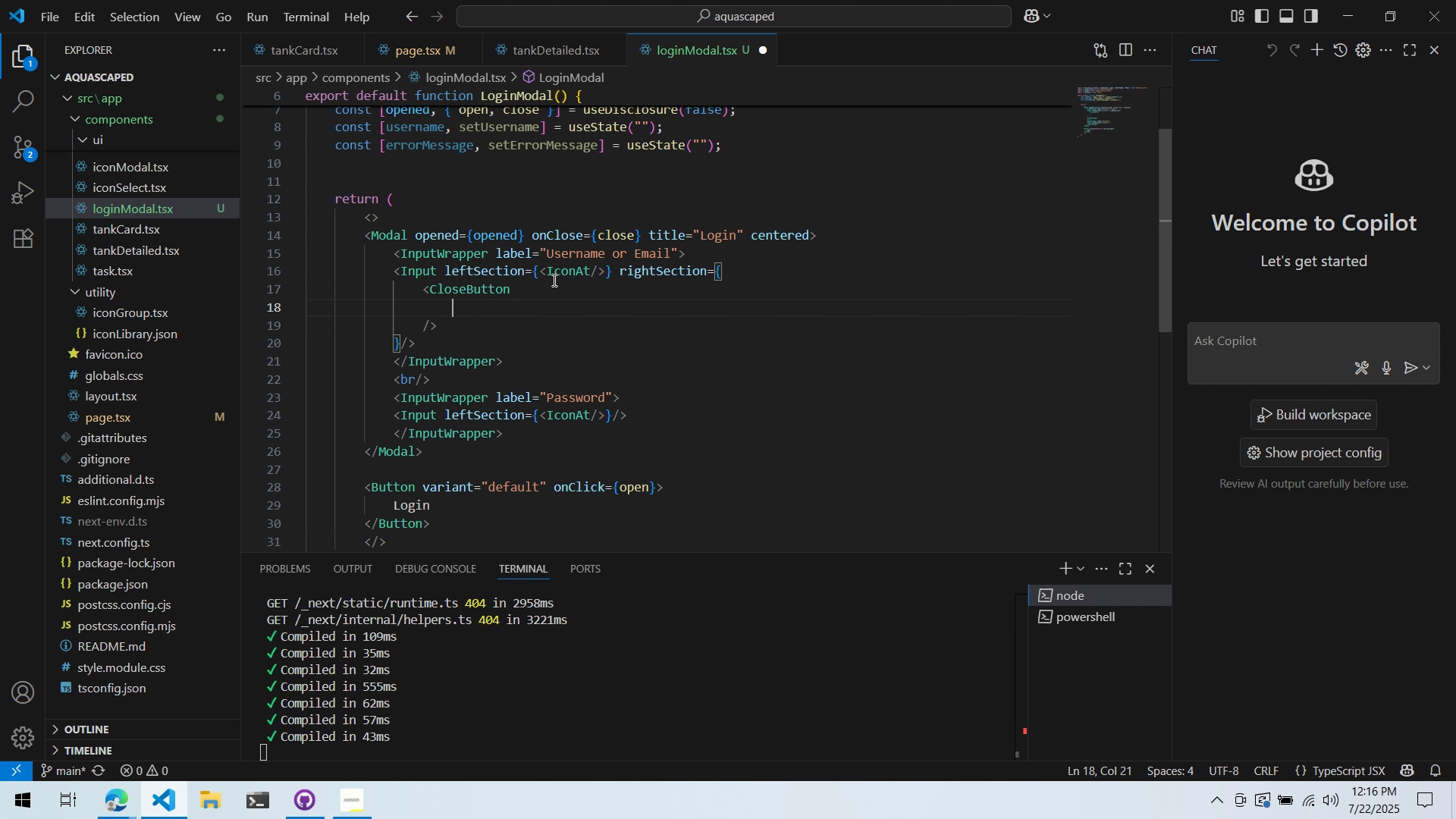 
key(Alt+AltLeft)
 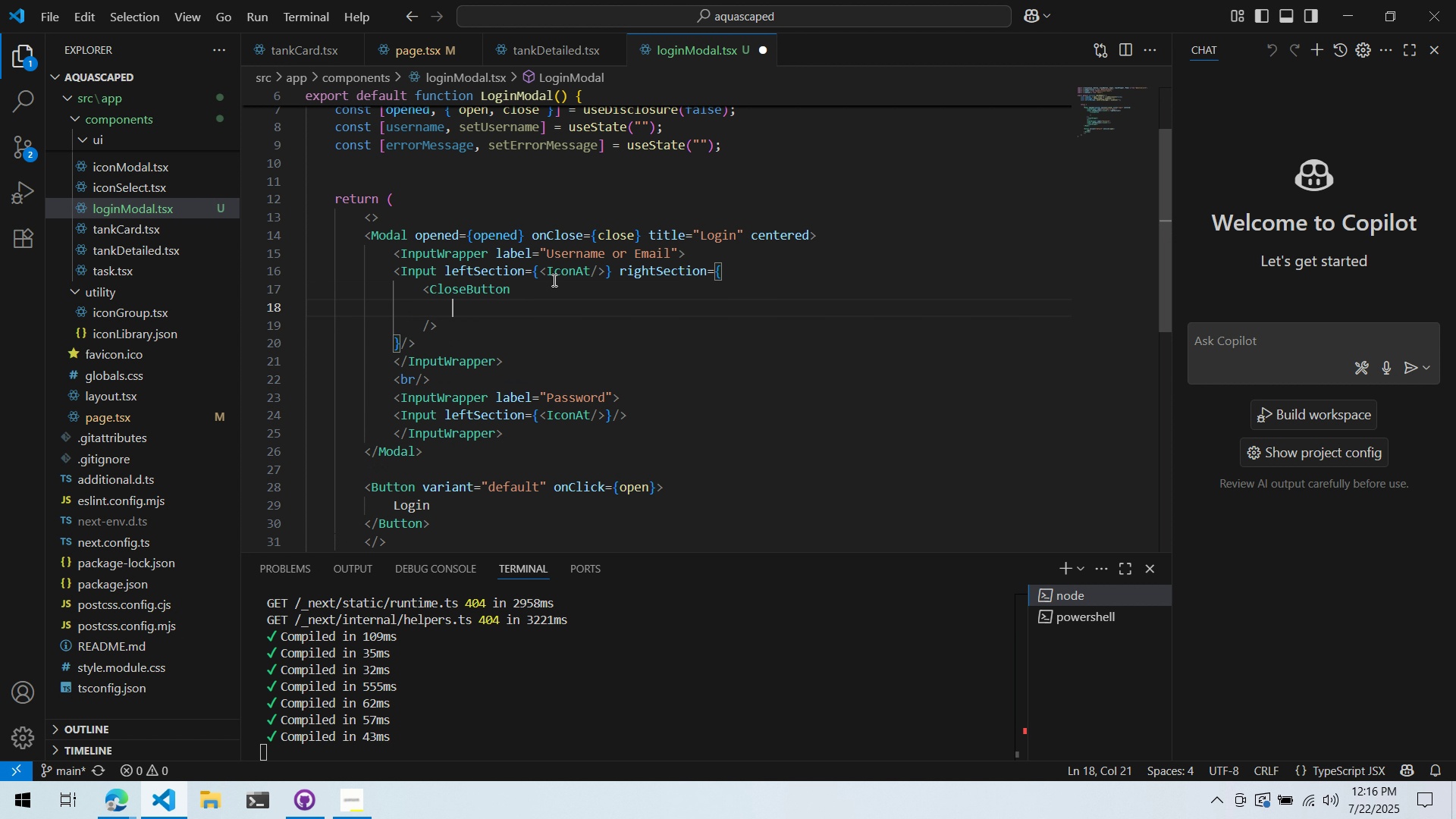 
key(Alt+Tab)
 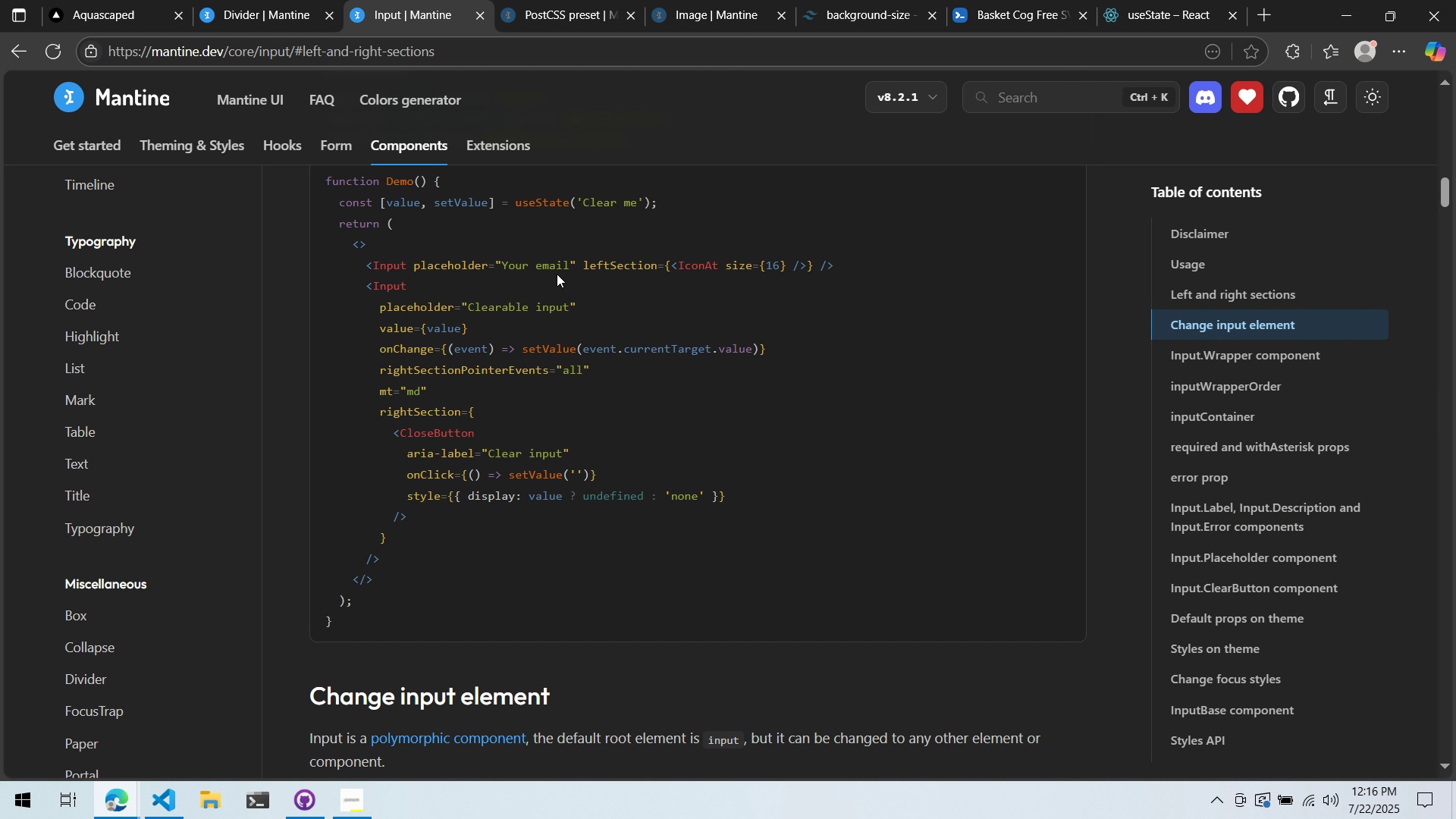 
left_click_drag(start_coordinate=[760, 509], to_coordinate=[420, 457])
 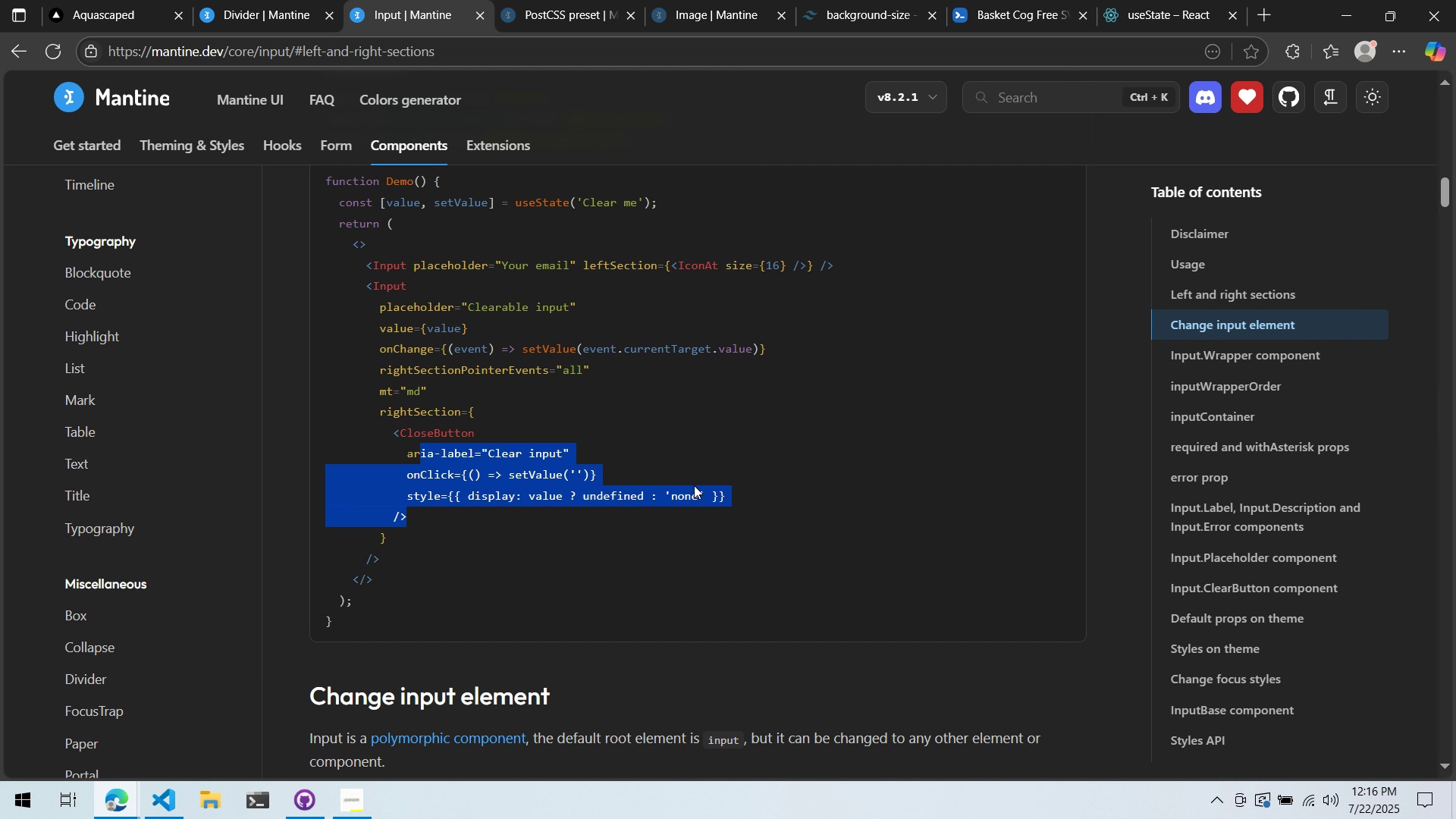 
double_click([737, 489])
 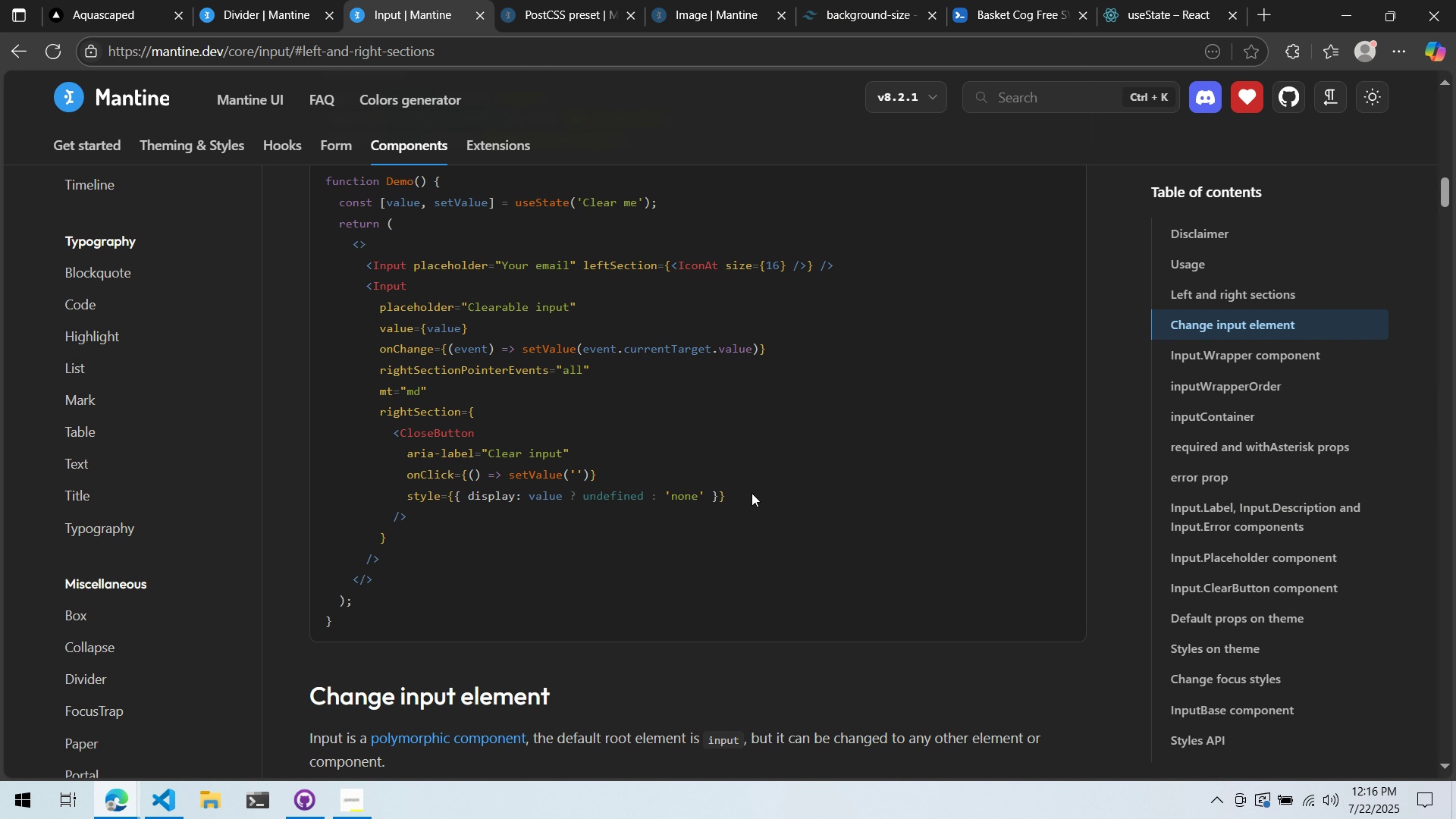 
left_click_drag(start_coordinate=[754, 494], to_coordinate=[325, 456])
 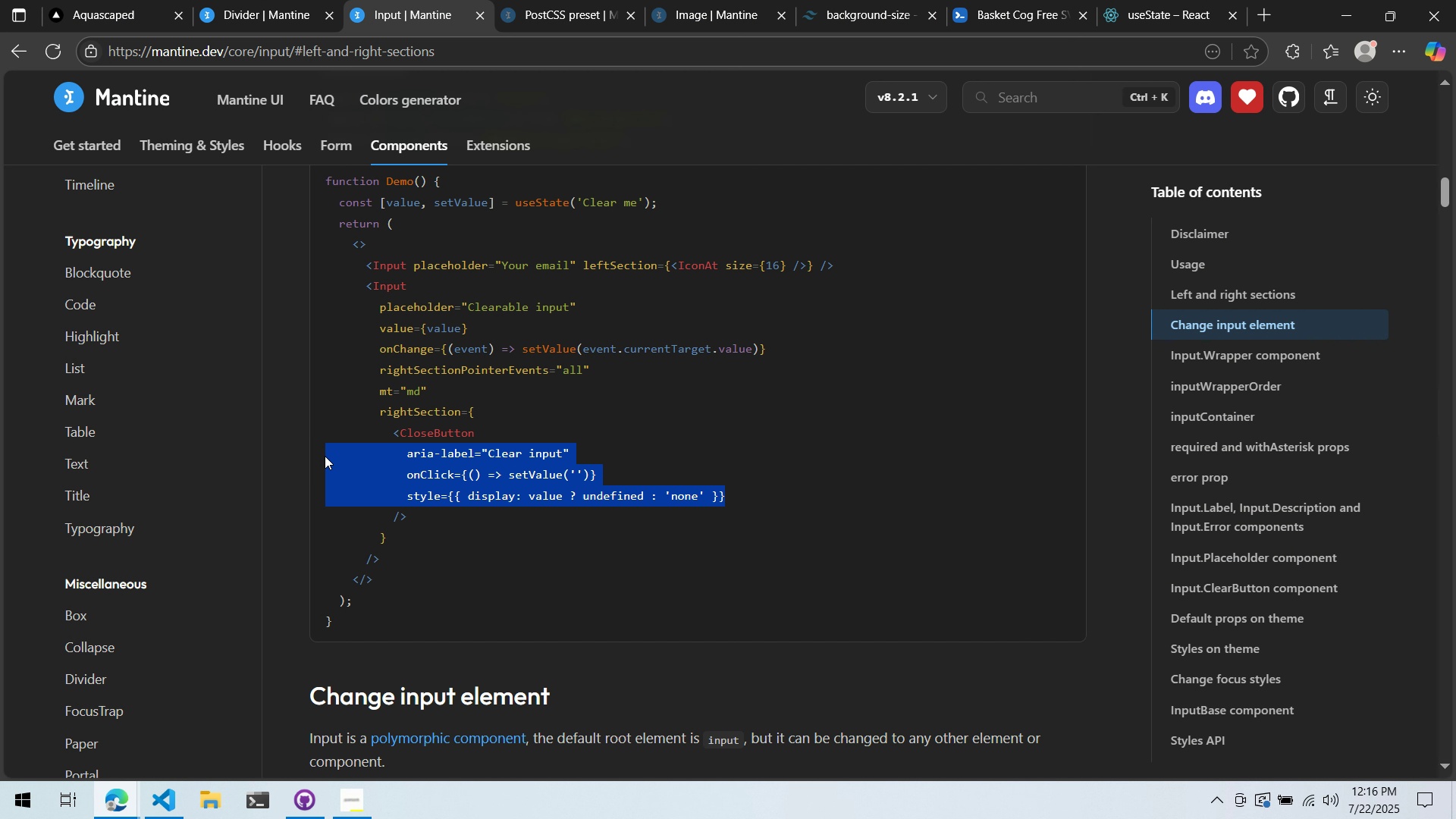 
key(Control+ControlLeft)
 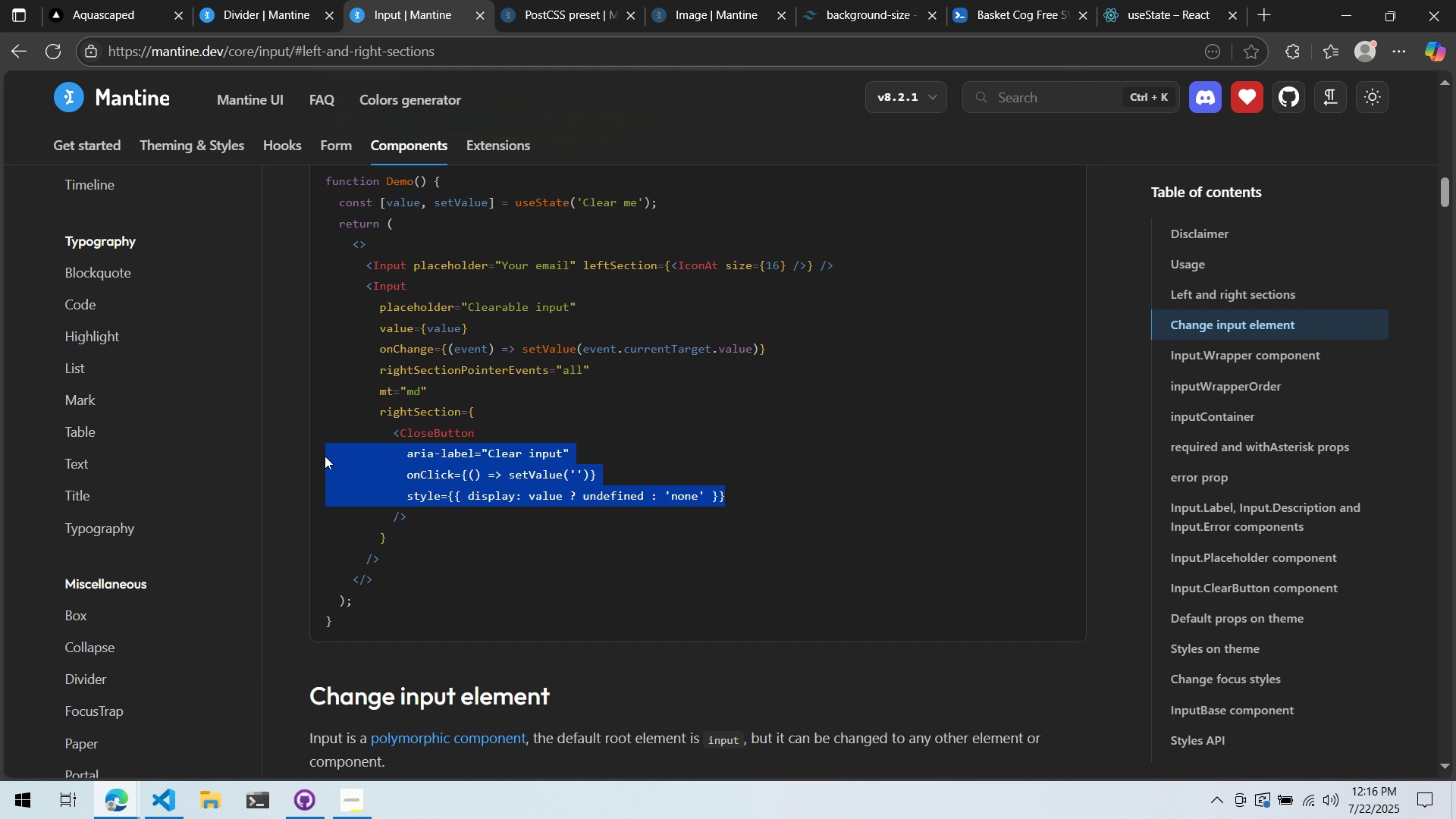 
key(Control+C)
 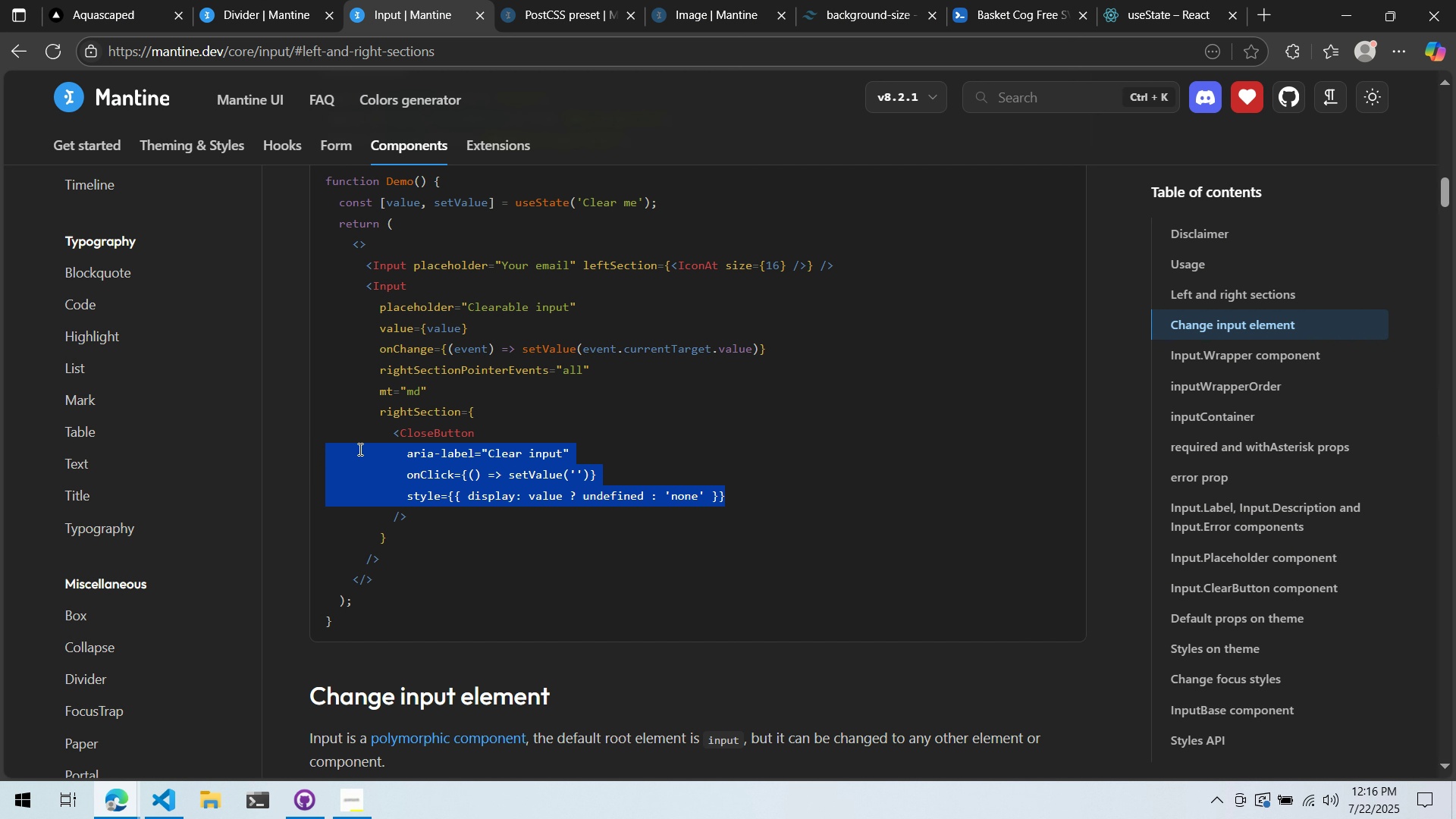 
key(Alt+AltLeft)
 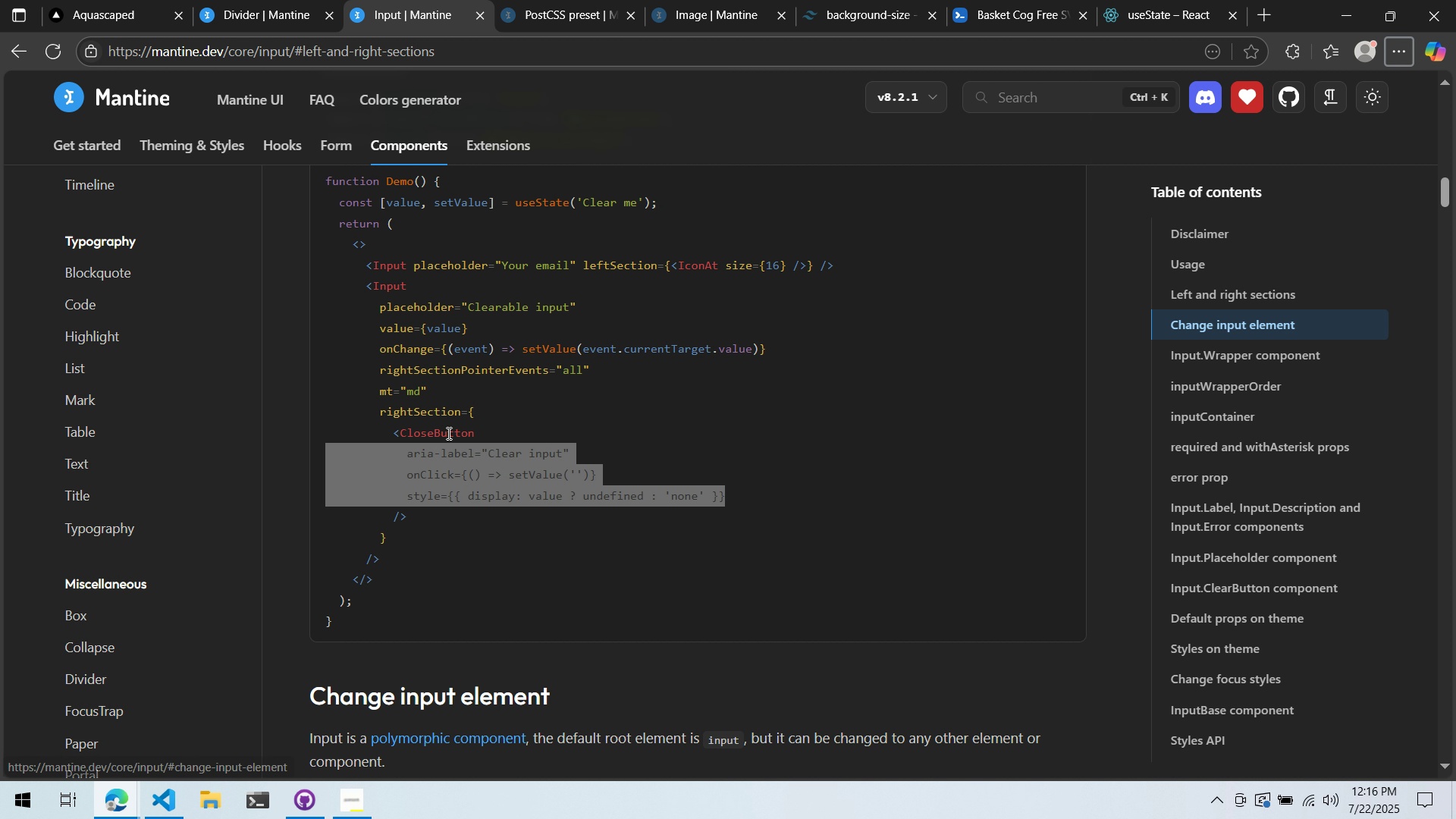 
key(Tab)
 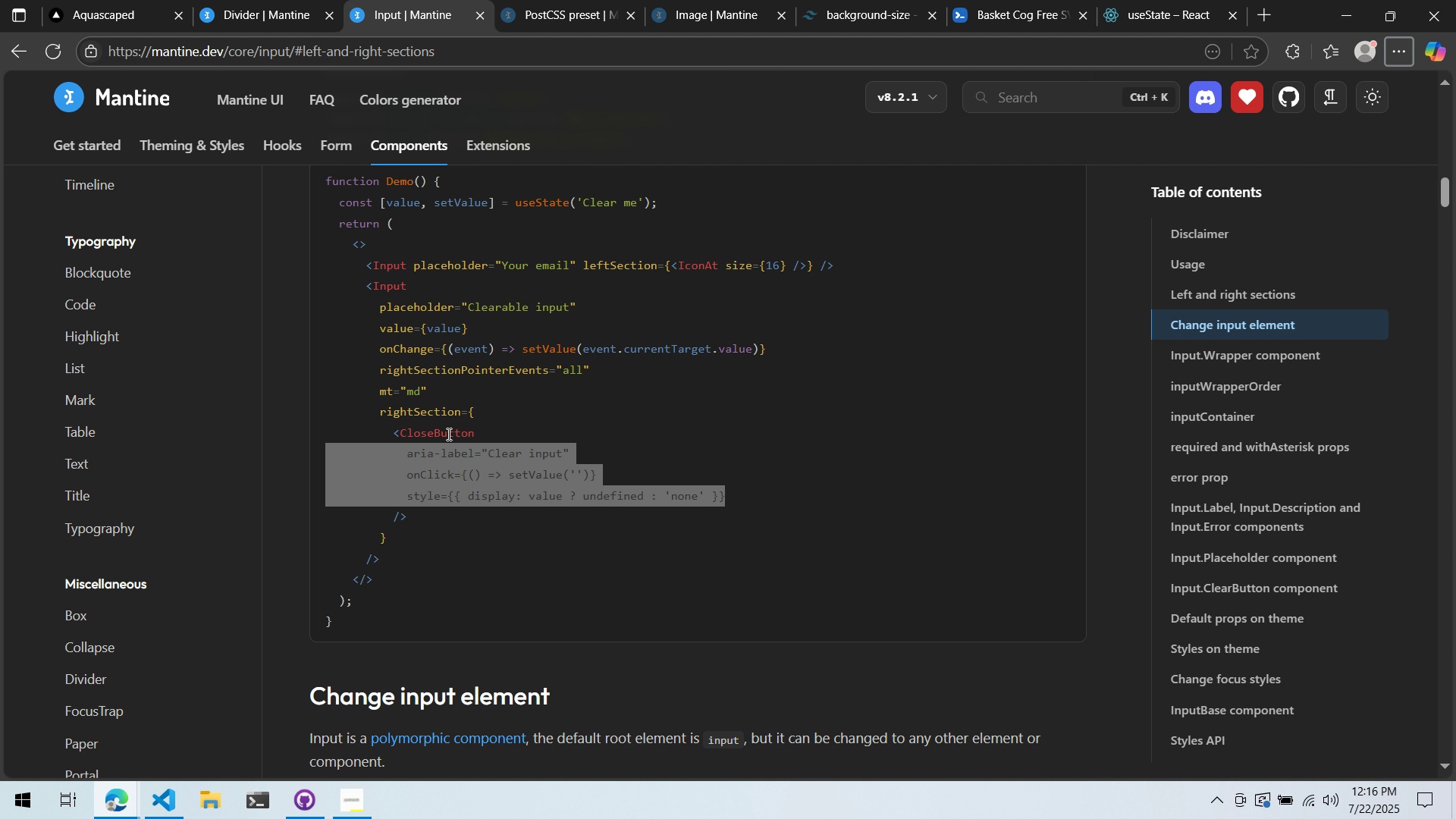 
key(Alt+AltLeft)
 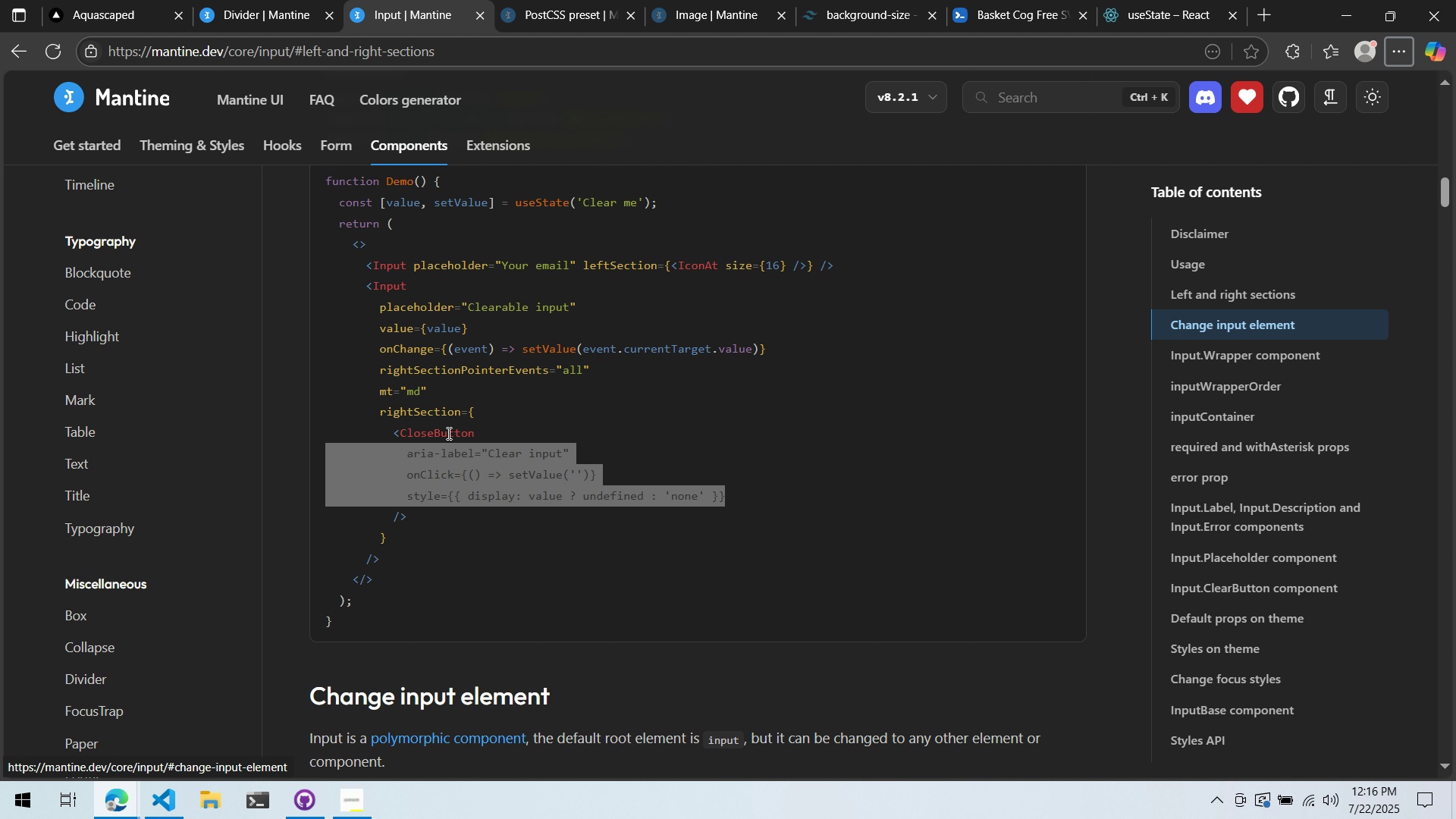 
key(Alt+Tab)
 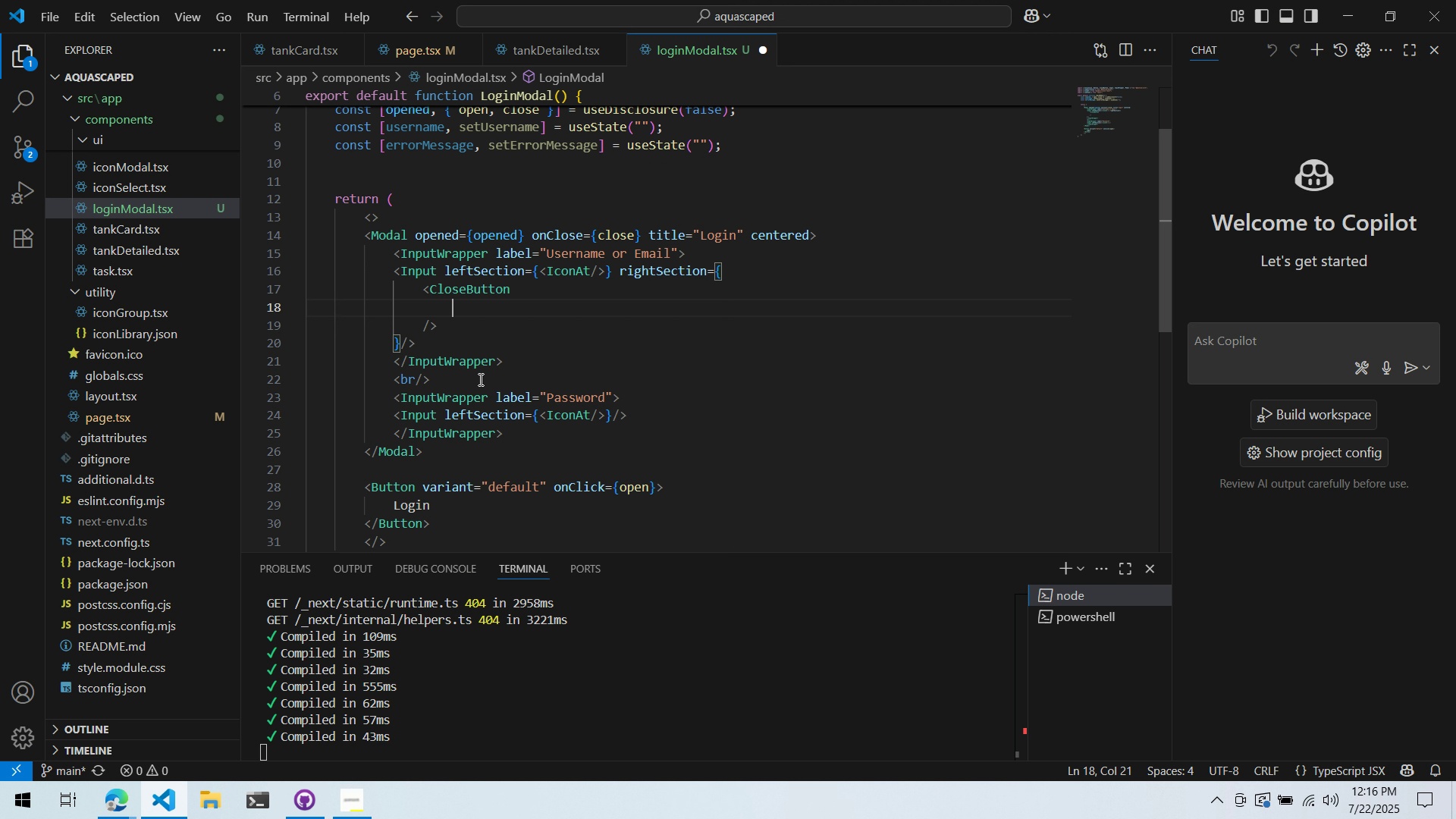 
key(Control+V)
 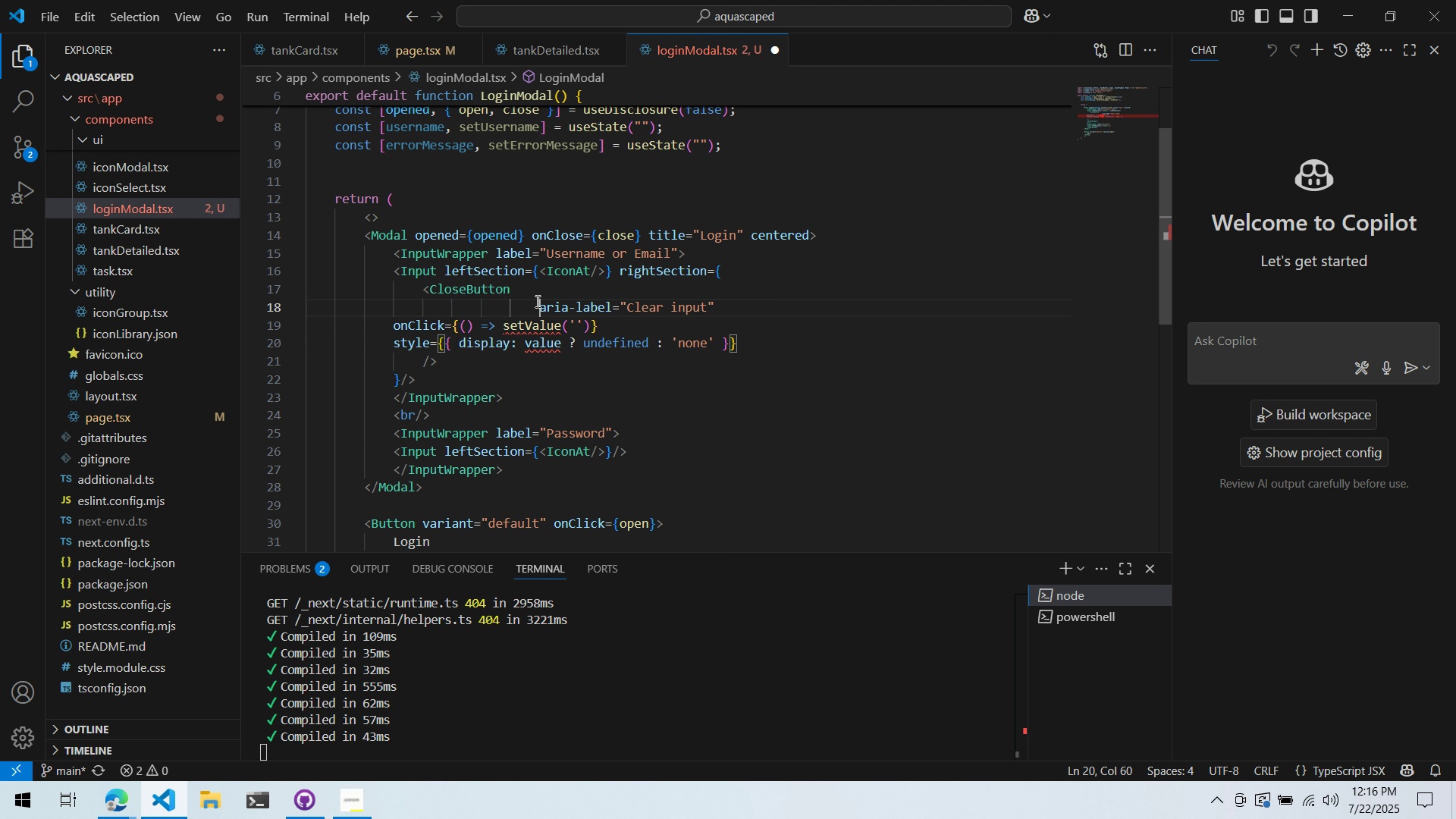 
key(Shift+Tab)
 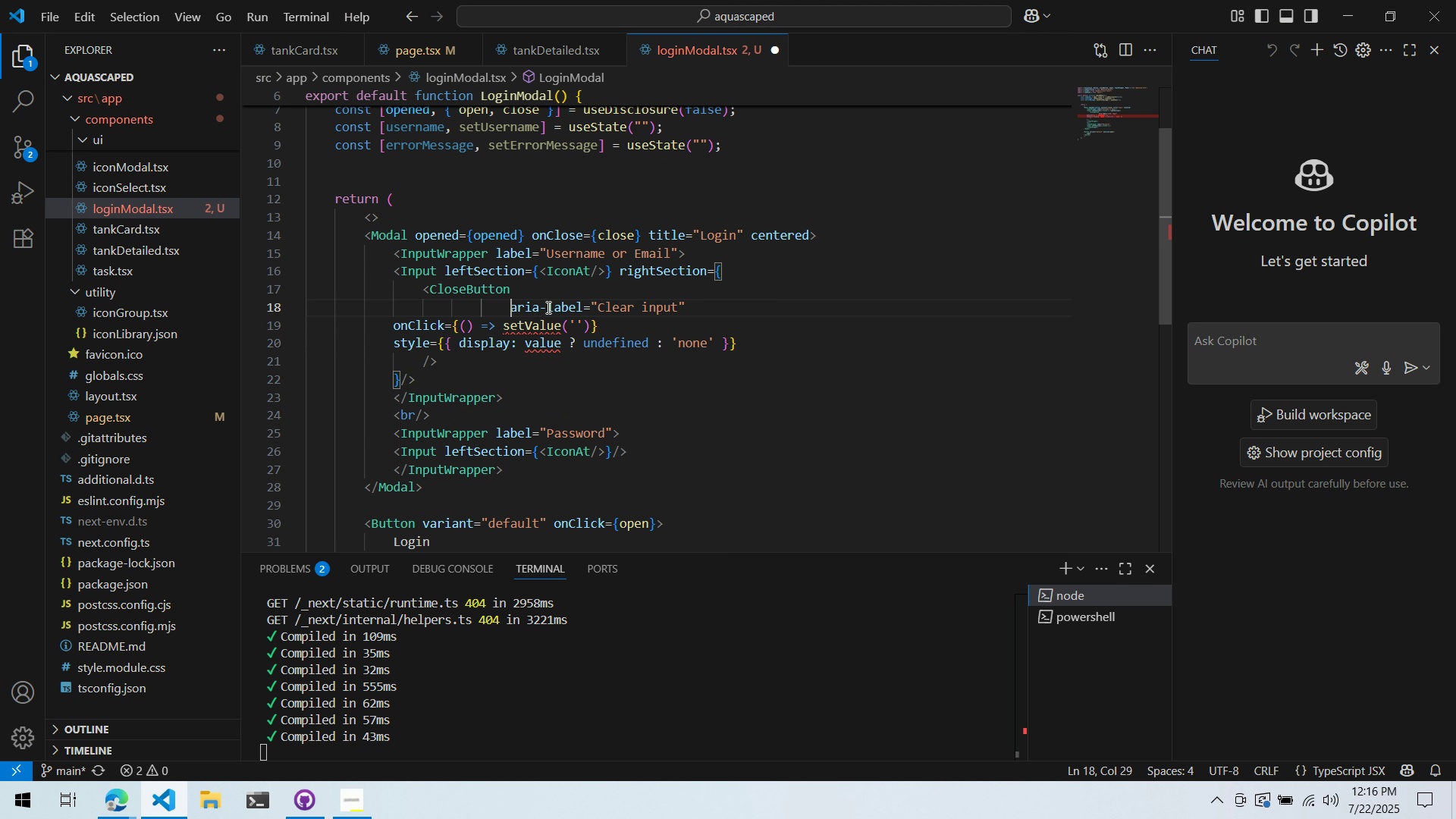 
key(Shift+Tab)
 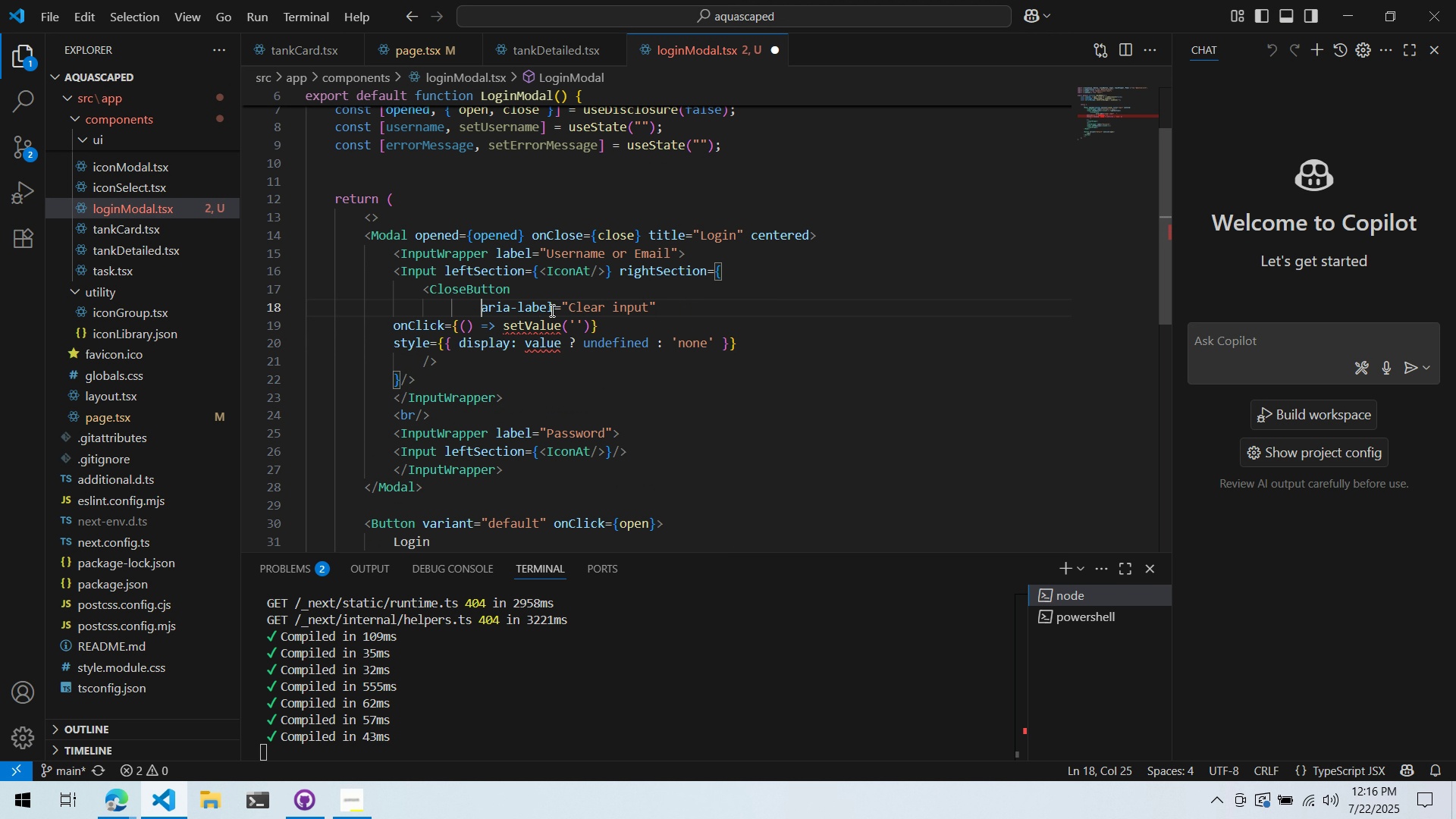 
key(Shift+Tab)
 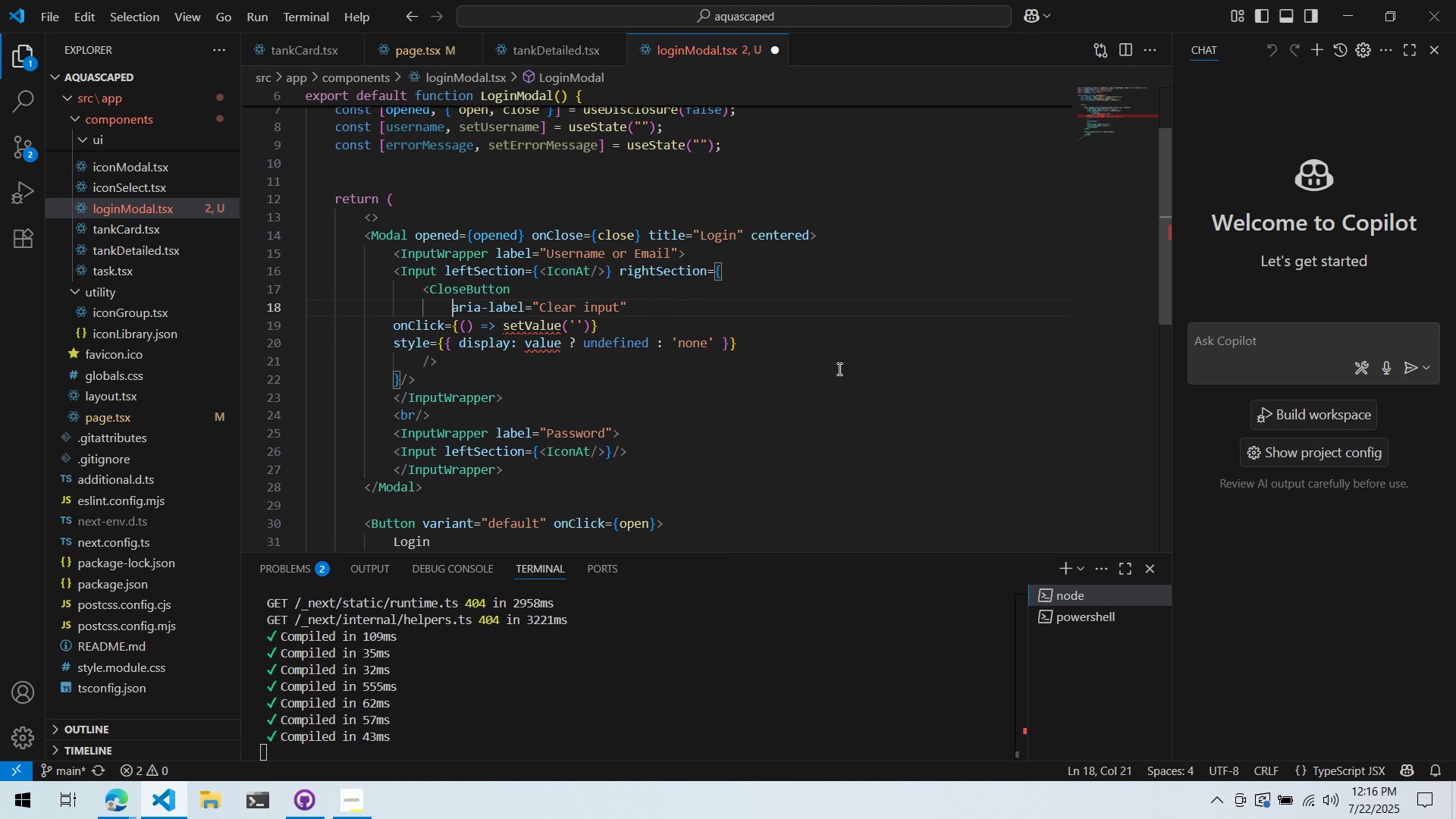 
left_click_drag(start_coordinate=[842, 356], to_coordinate=[524, 358])
 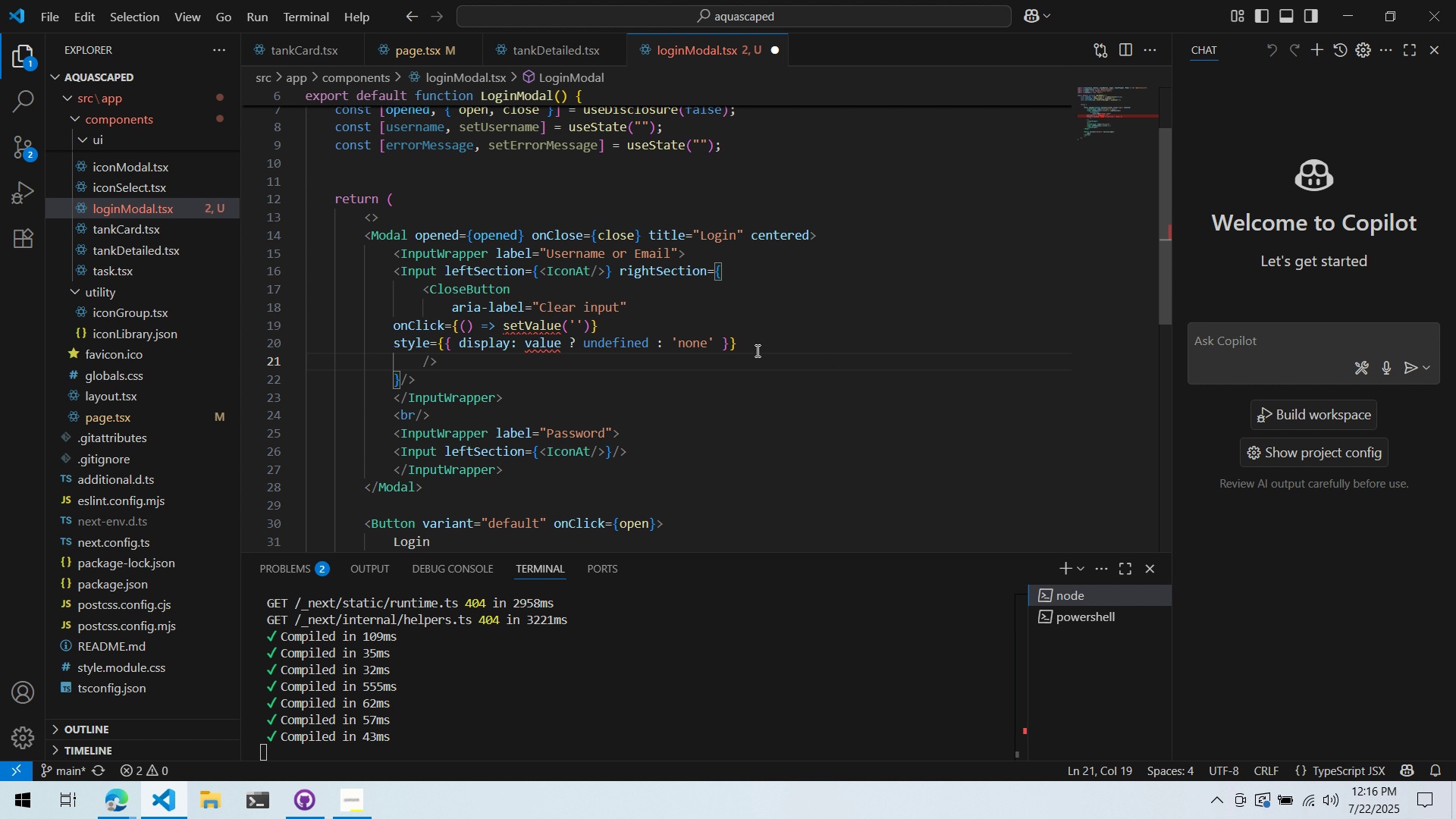 
left_click_drag(start_coordinate=[784, 344], to_coordinate=[191, 329])
 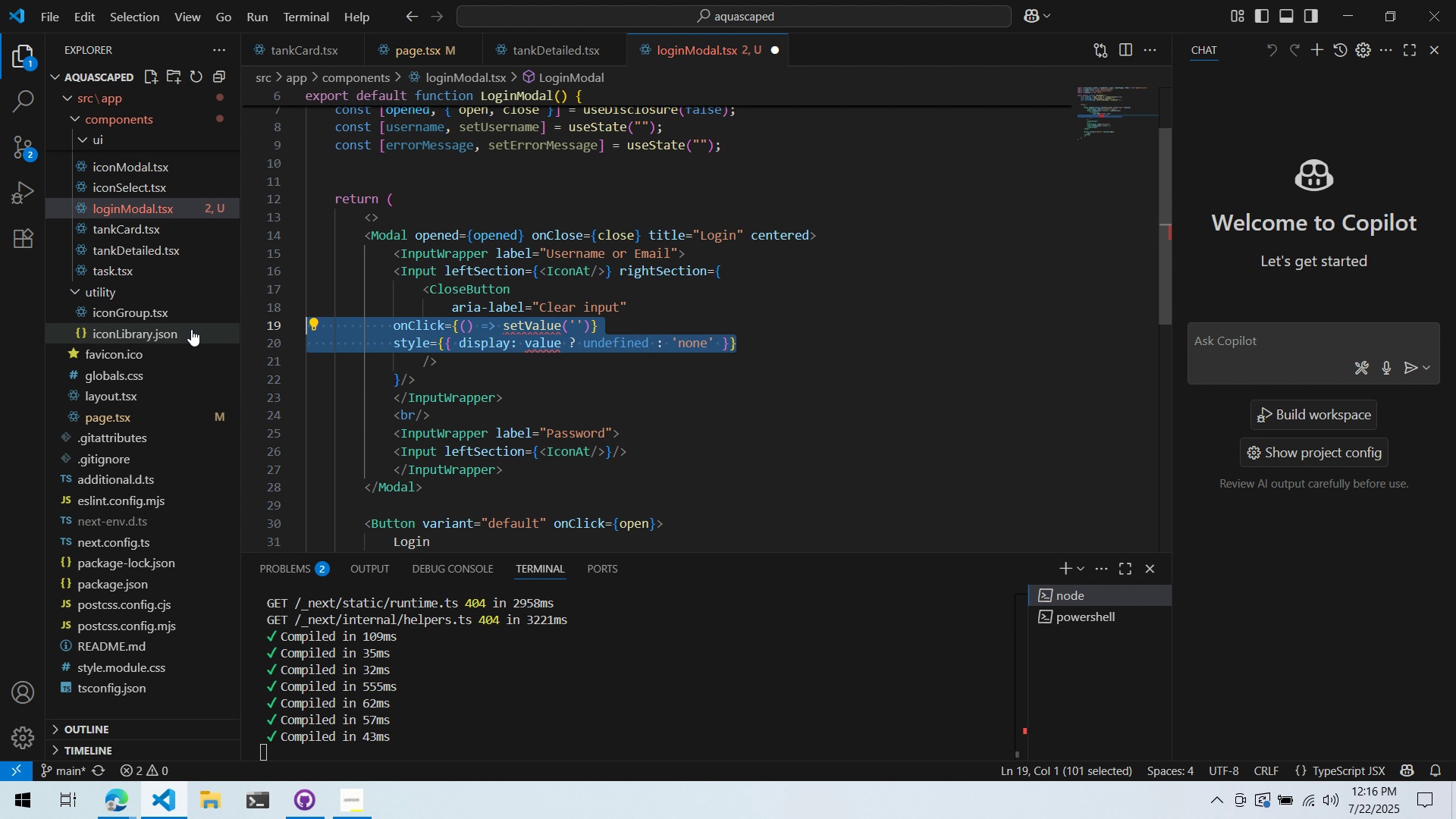 
key(Tab)
 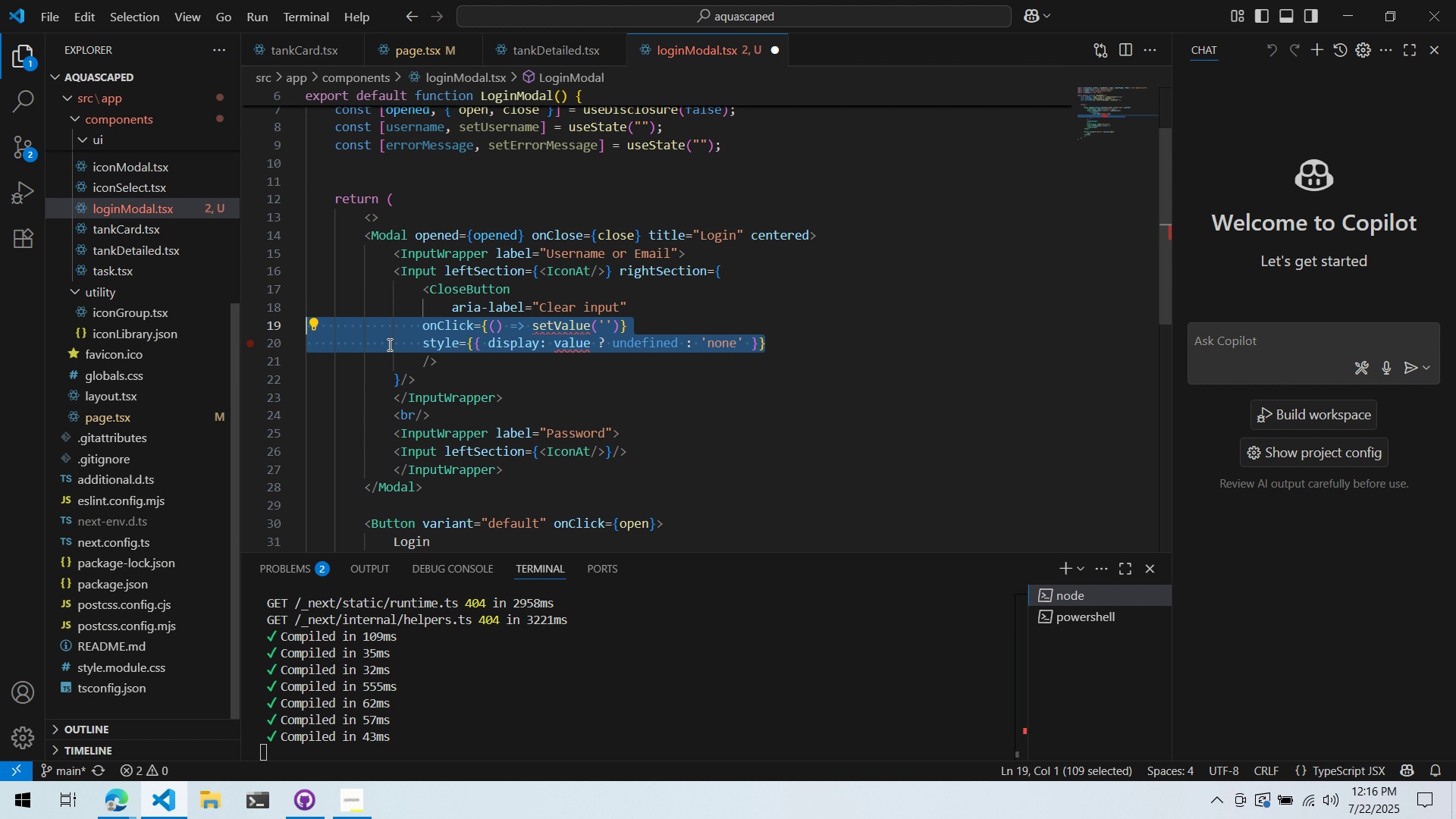 
key(Tab)
 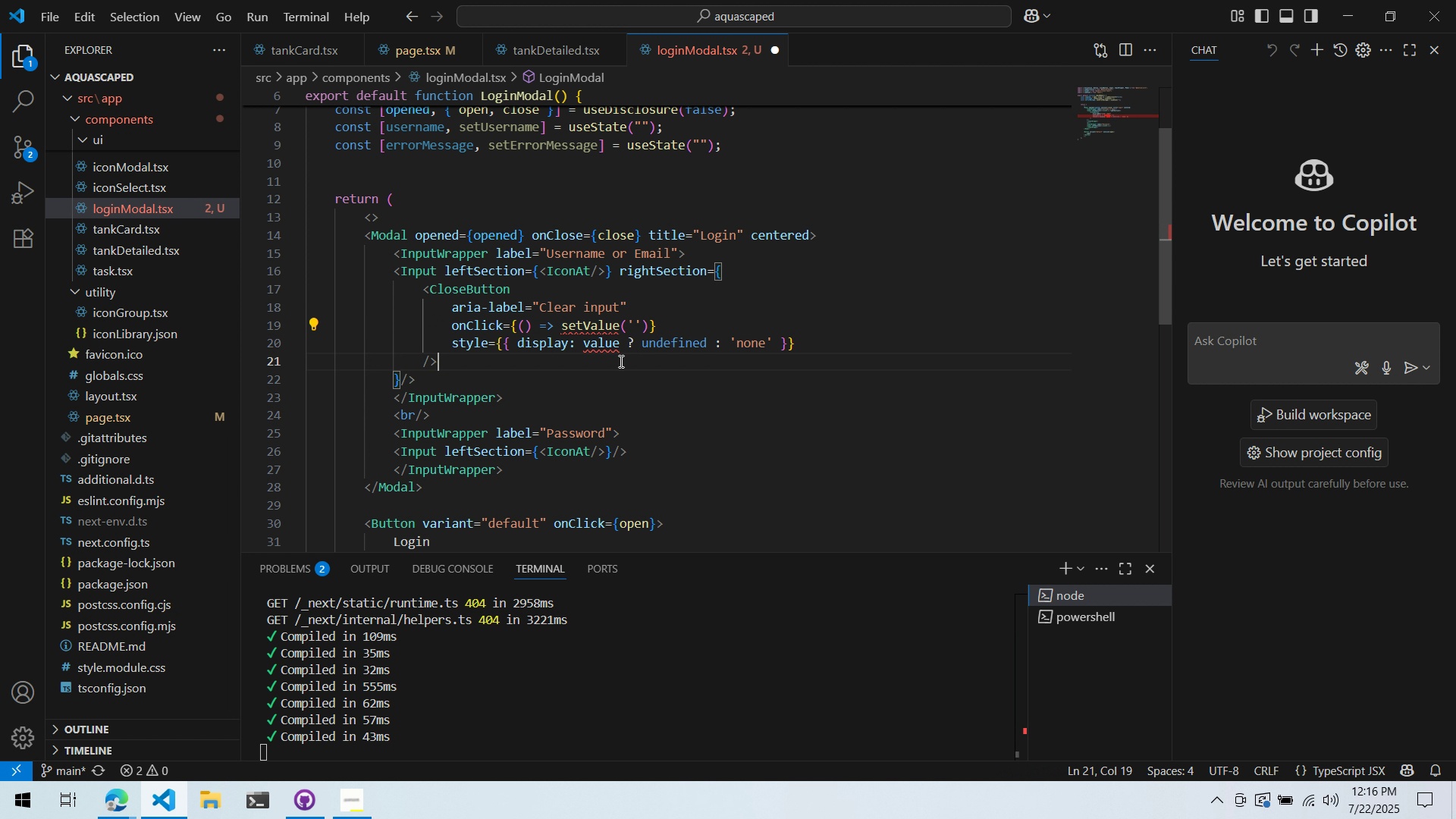 
scroll: coordinate [620, 357], scroll_direction: up, amount: 1.0
 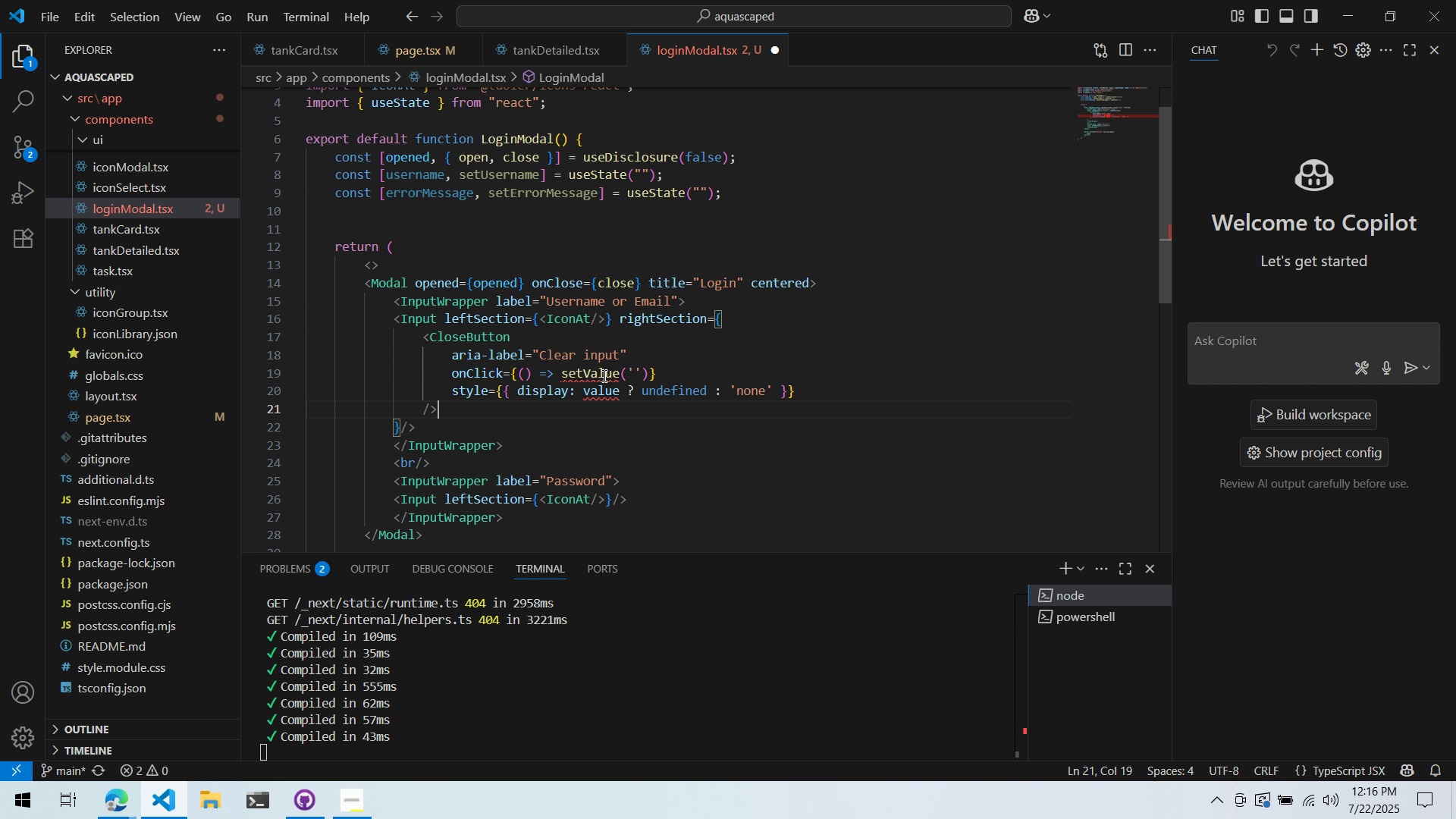 
left_click([595, 375])
 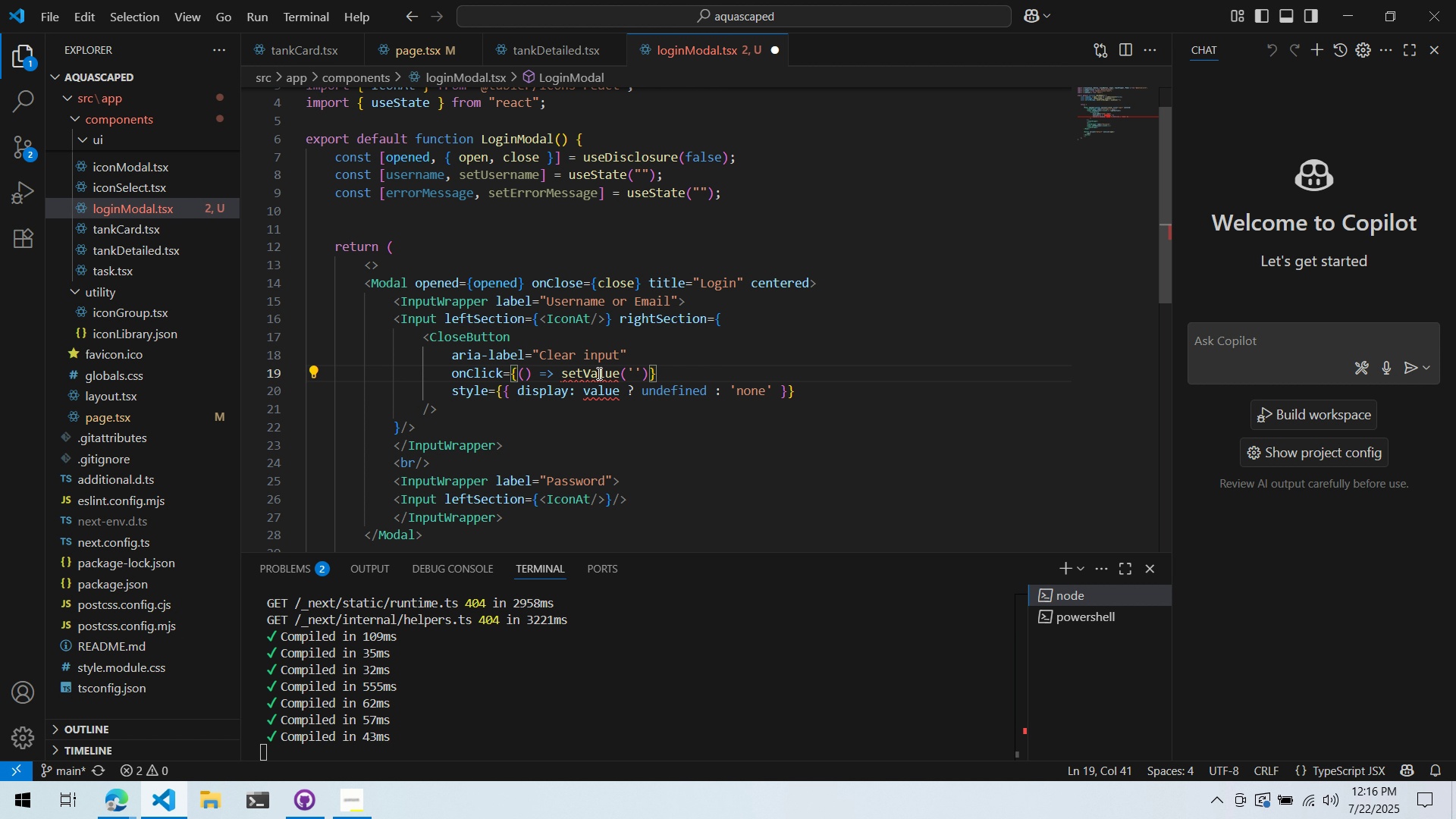 
double_click([595, 373])
 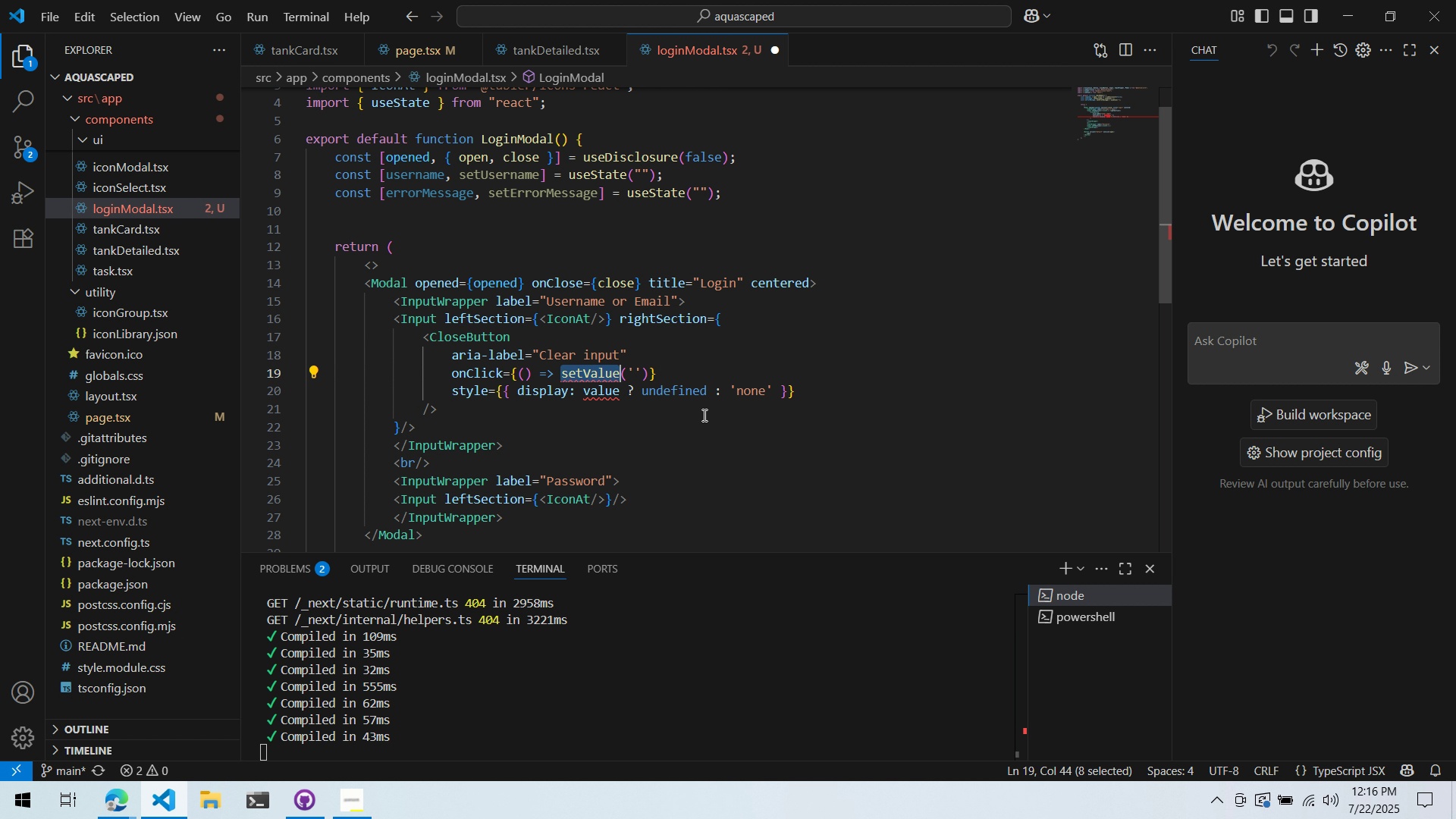 
type(setUsername)
 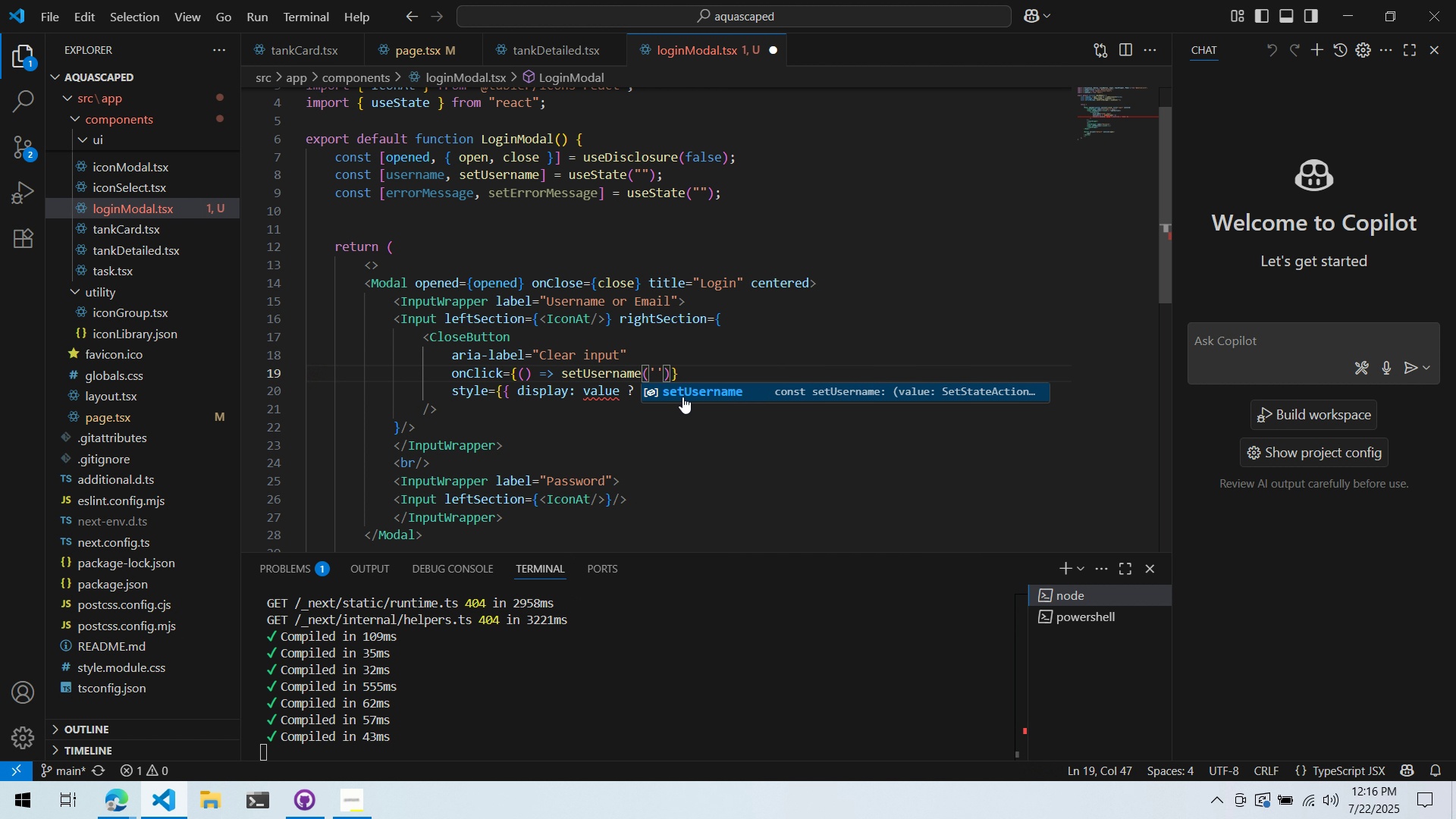 
left_click([636, 319])
 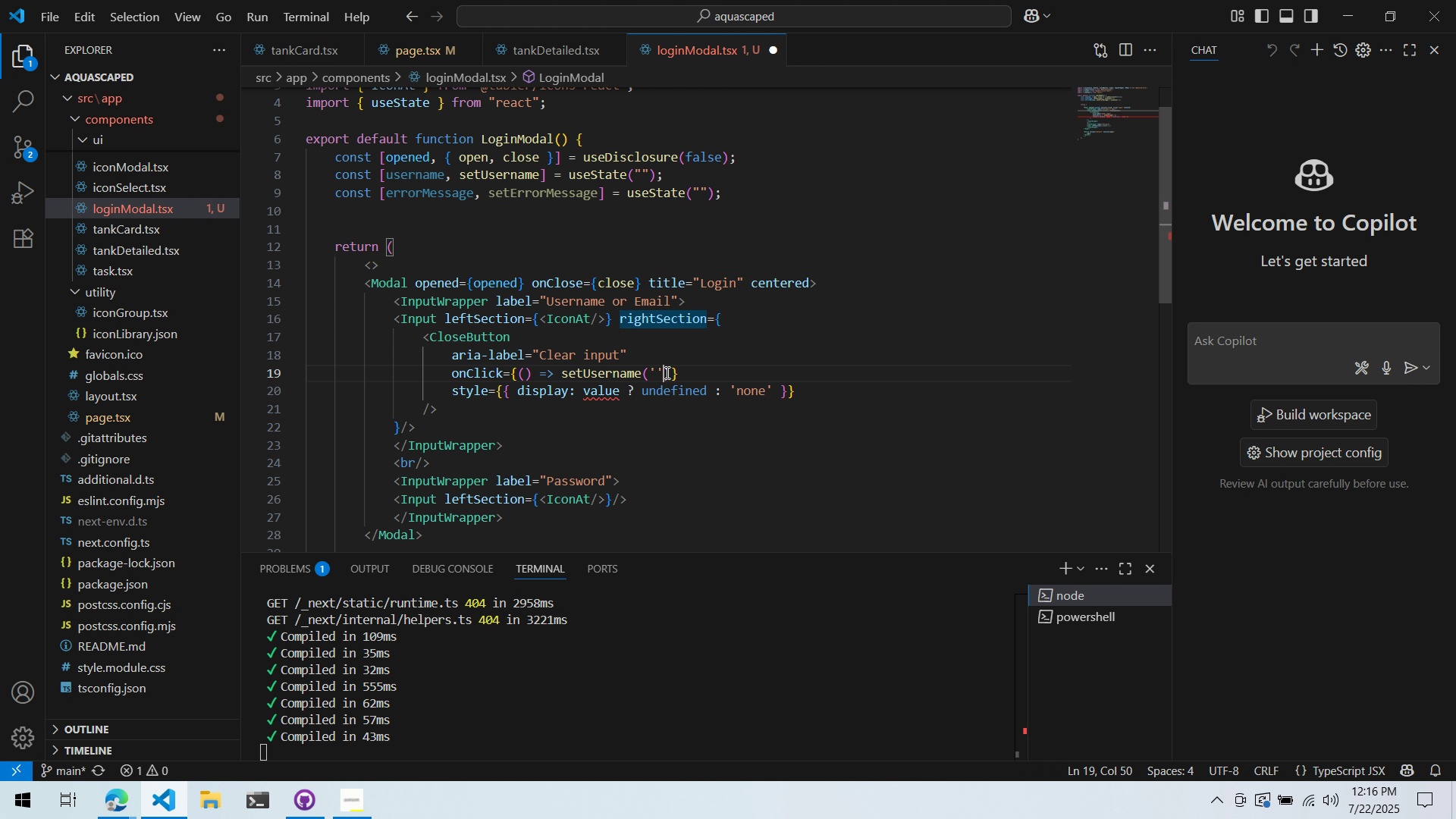 
double_click([666, 372])
 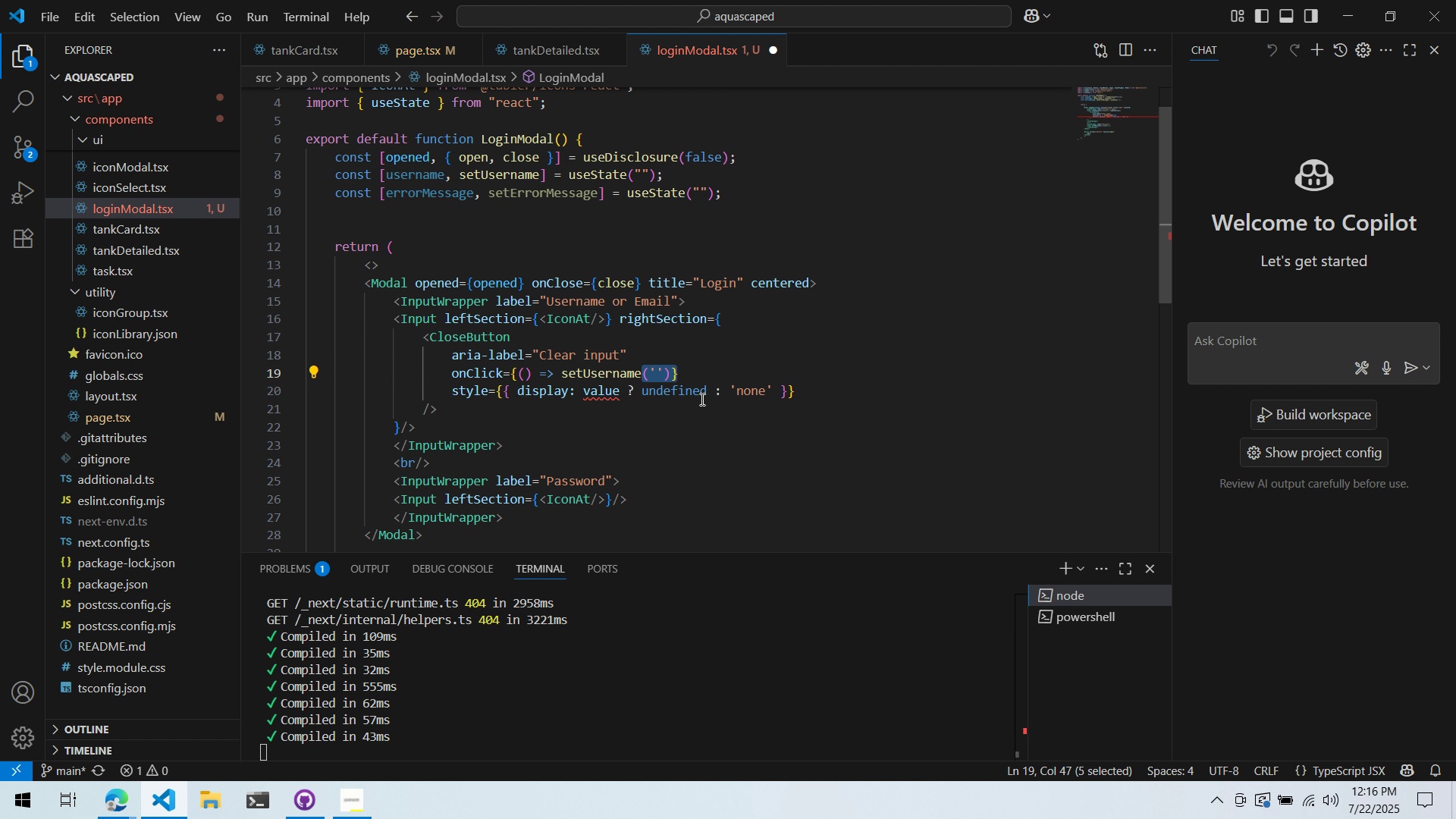 
key(ArrowDown)
 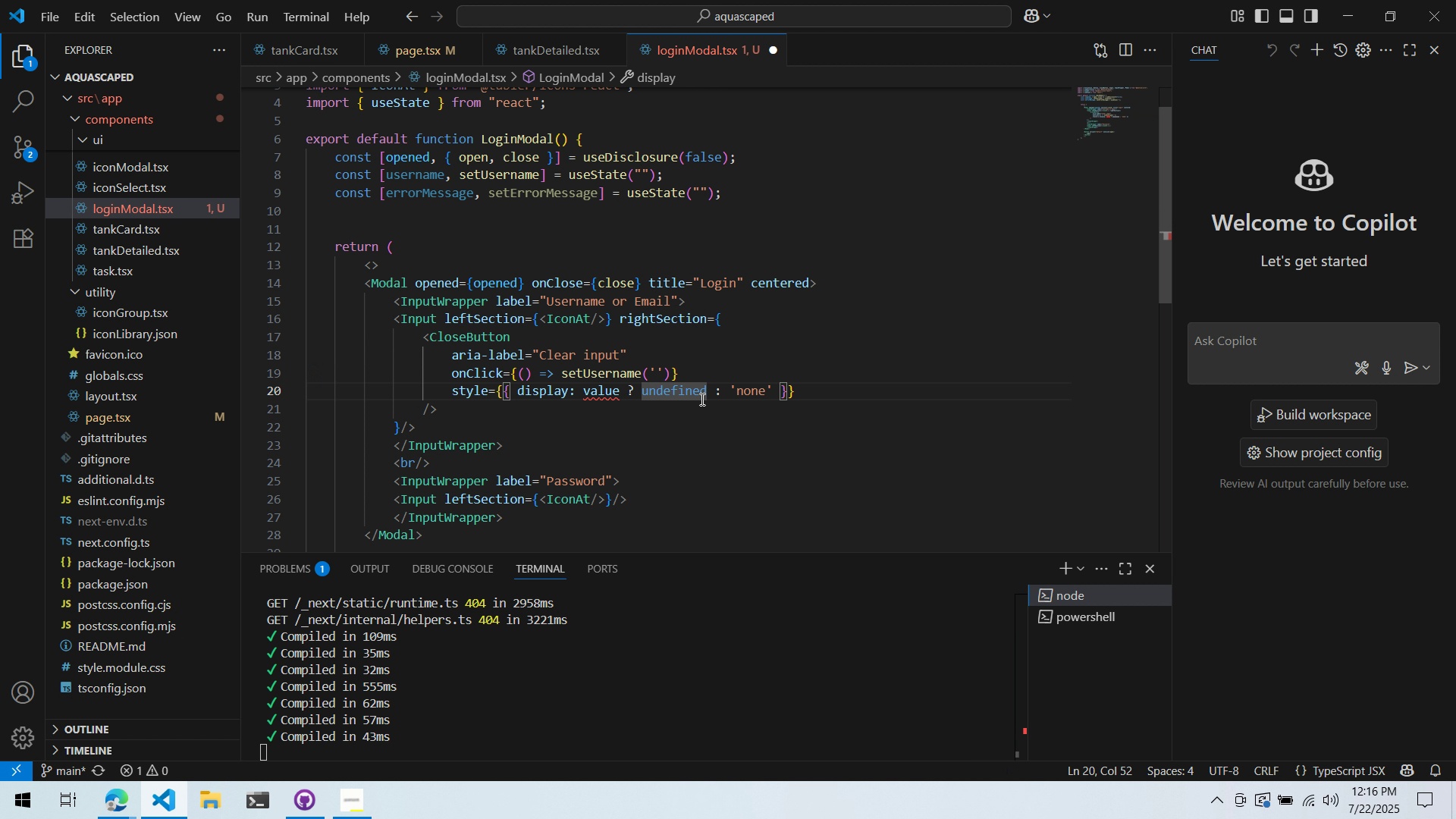 
key(ArrowUp)
 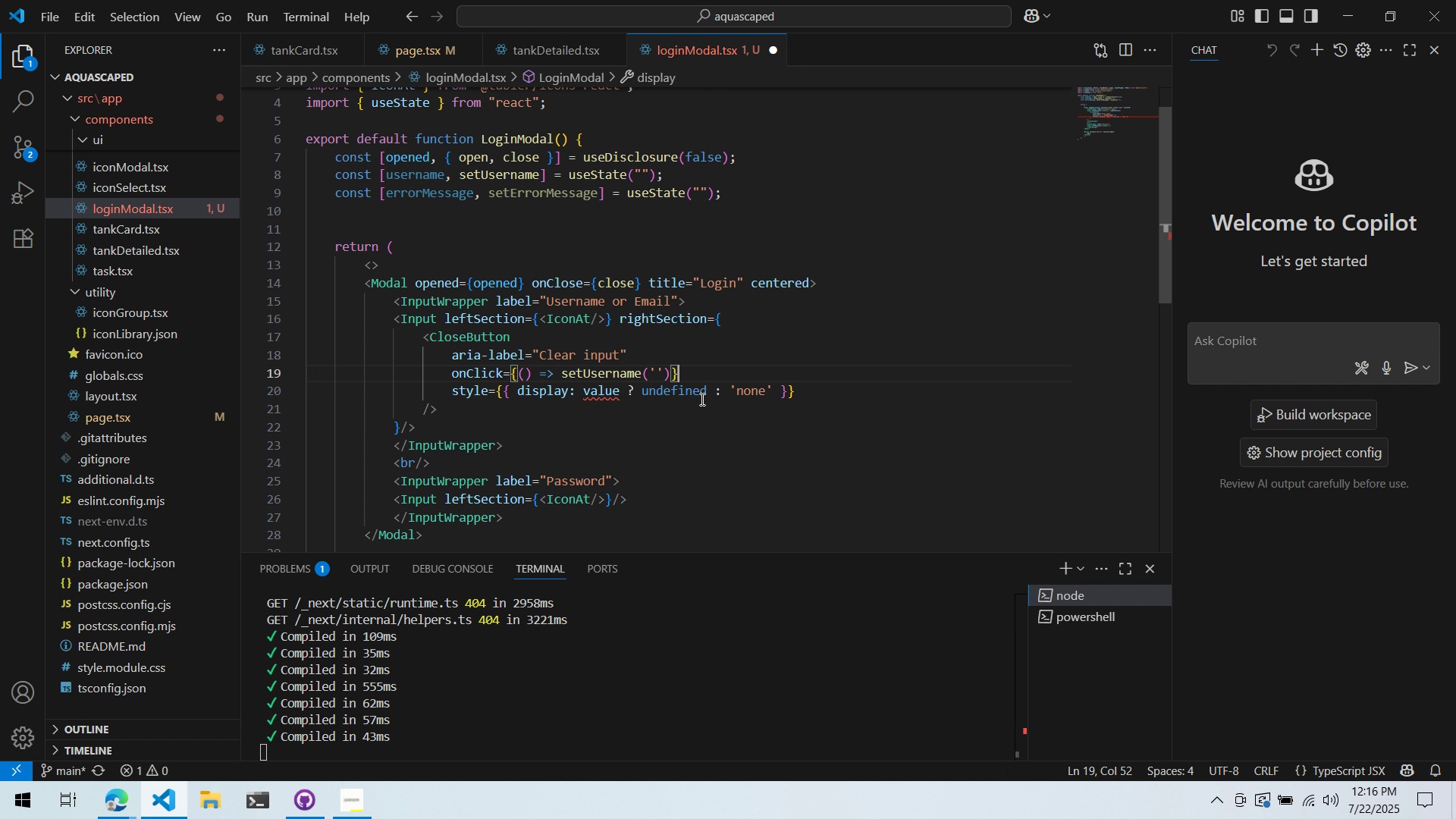 
key(ArrowLeft)
 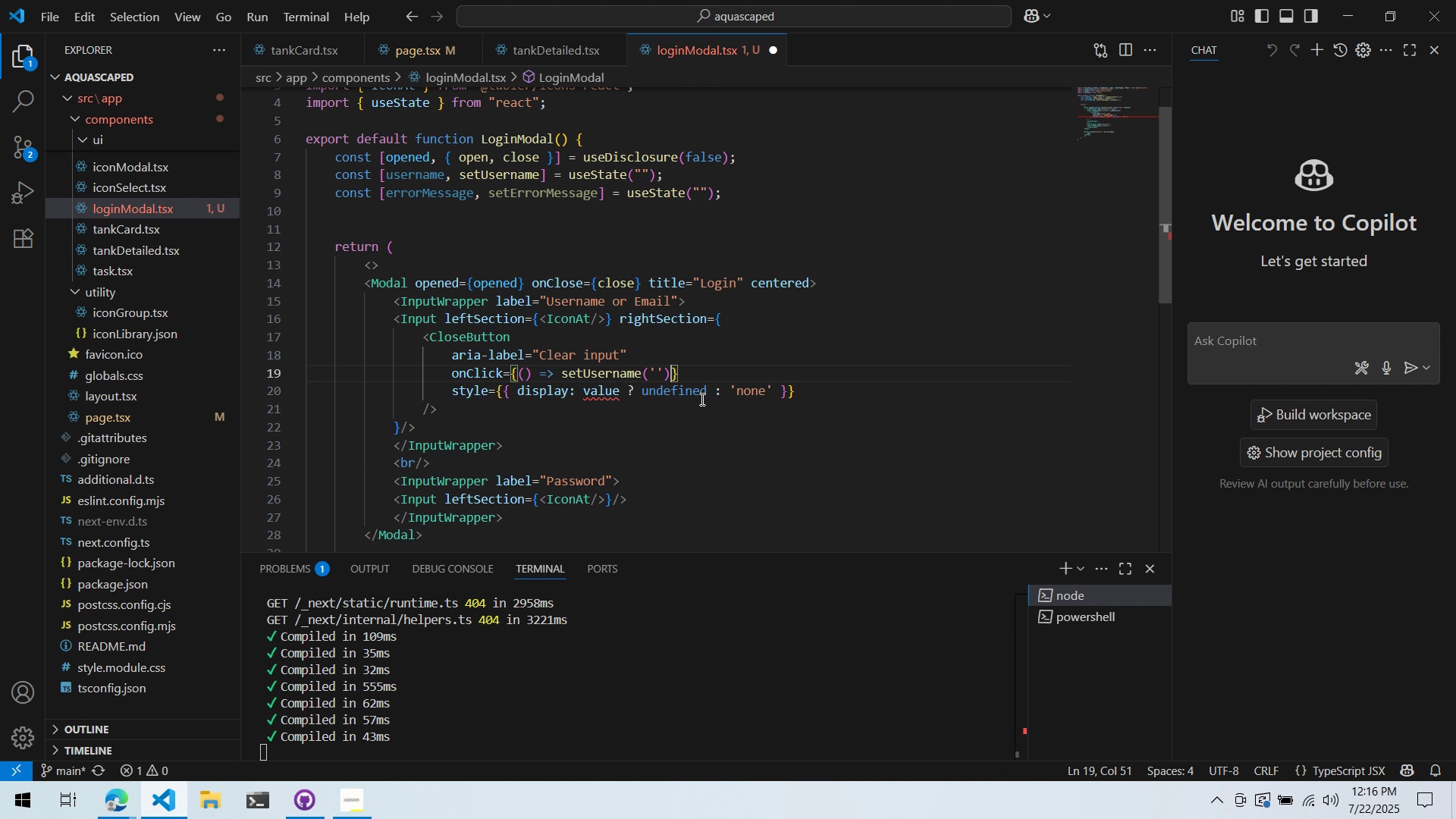 
key(ArrowLeft)
 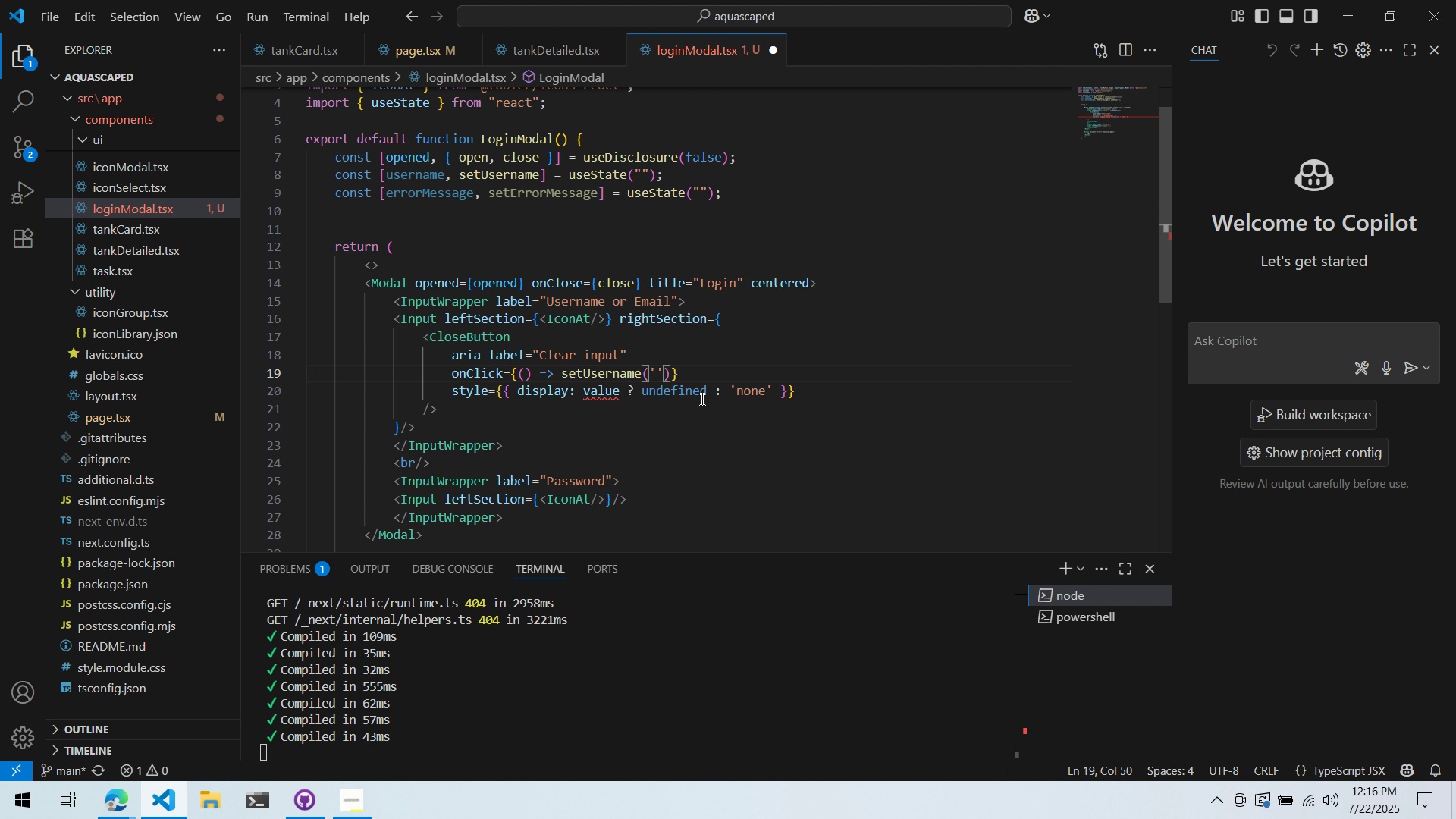 
key(Backspace)
 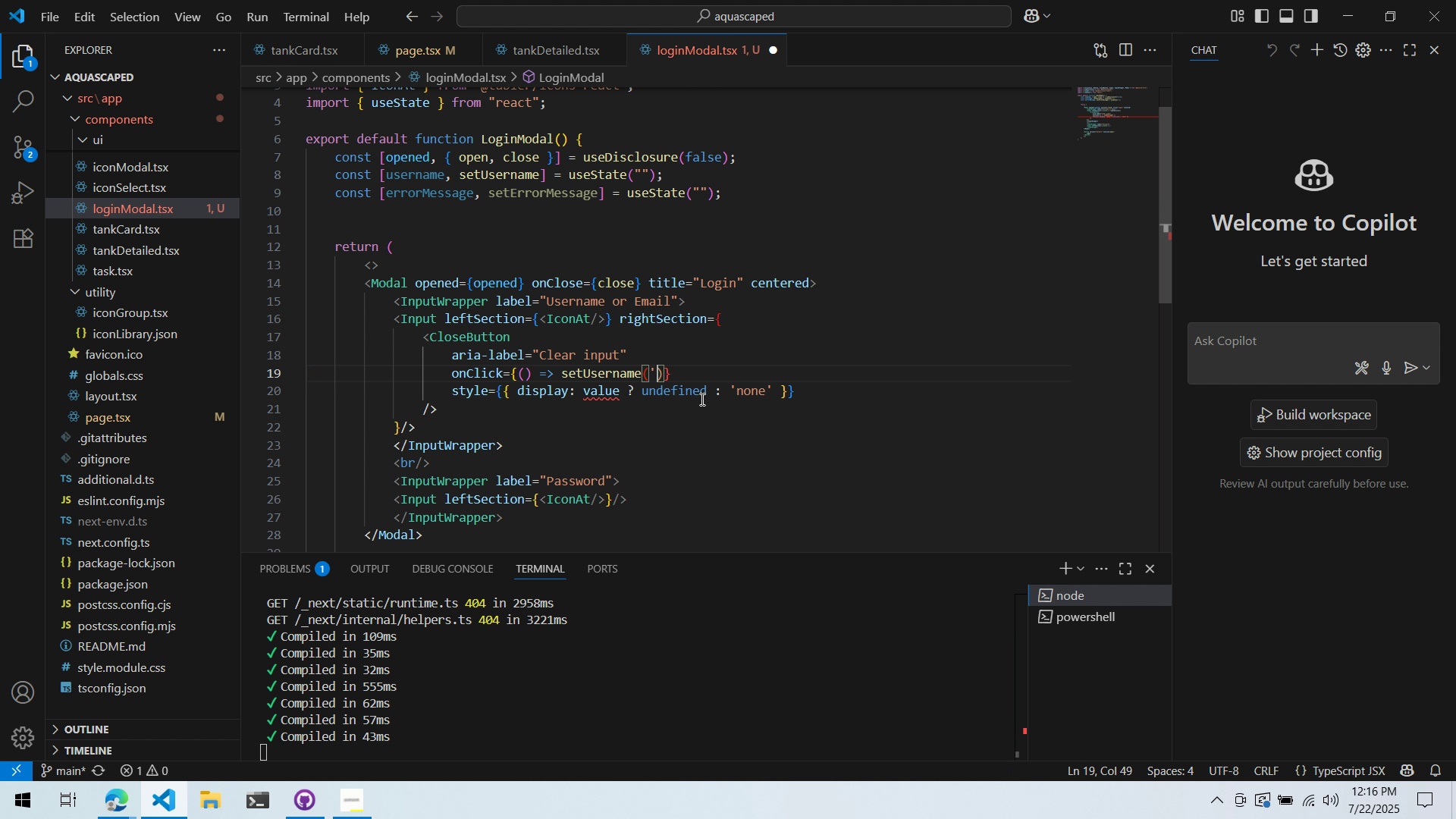 
key(Backspace)
 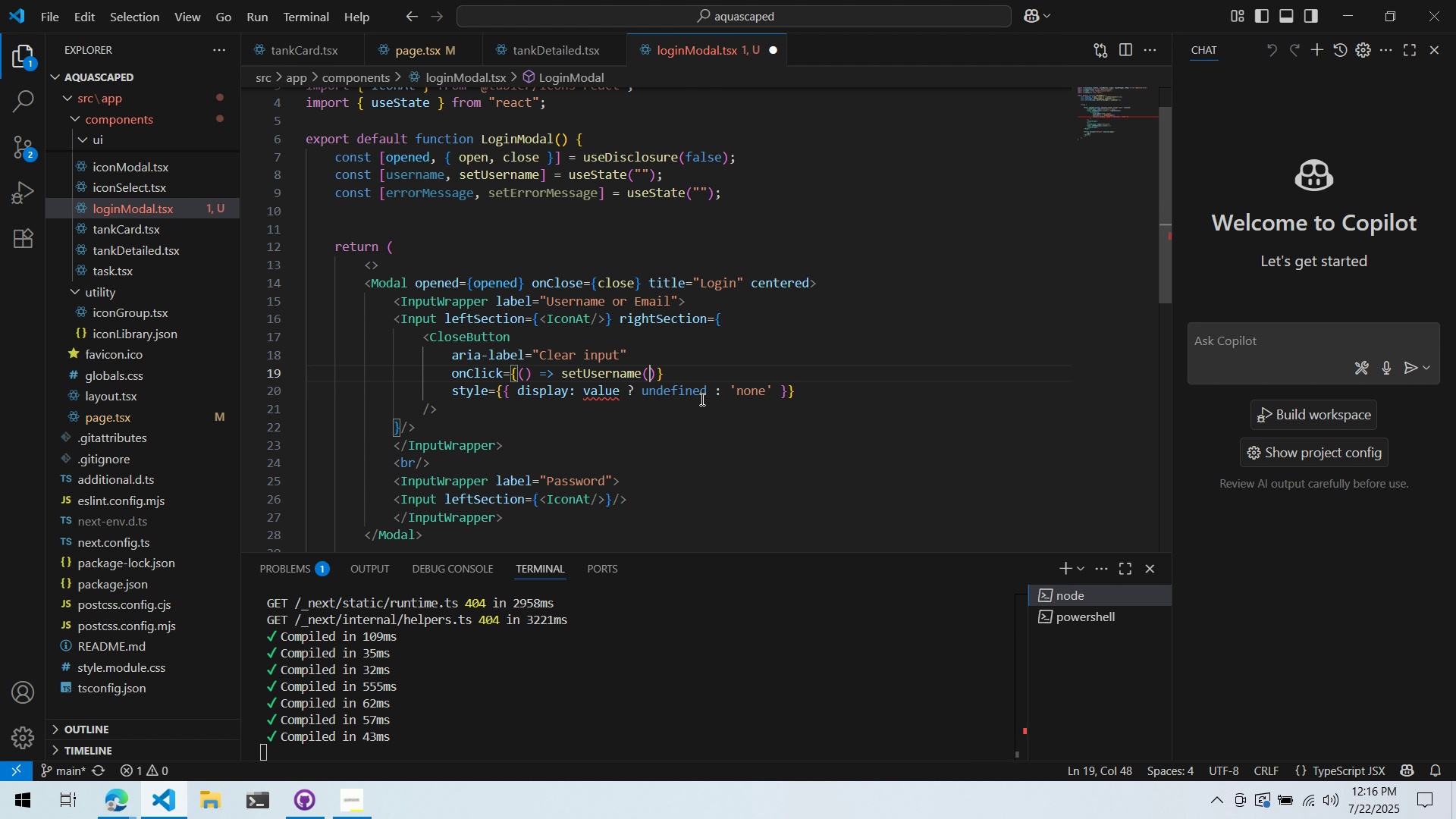 
key(Shift+ShiftLeft)
 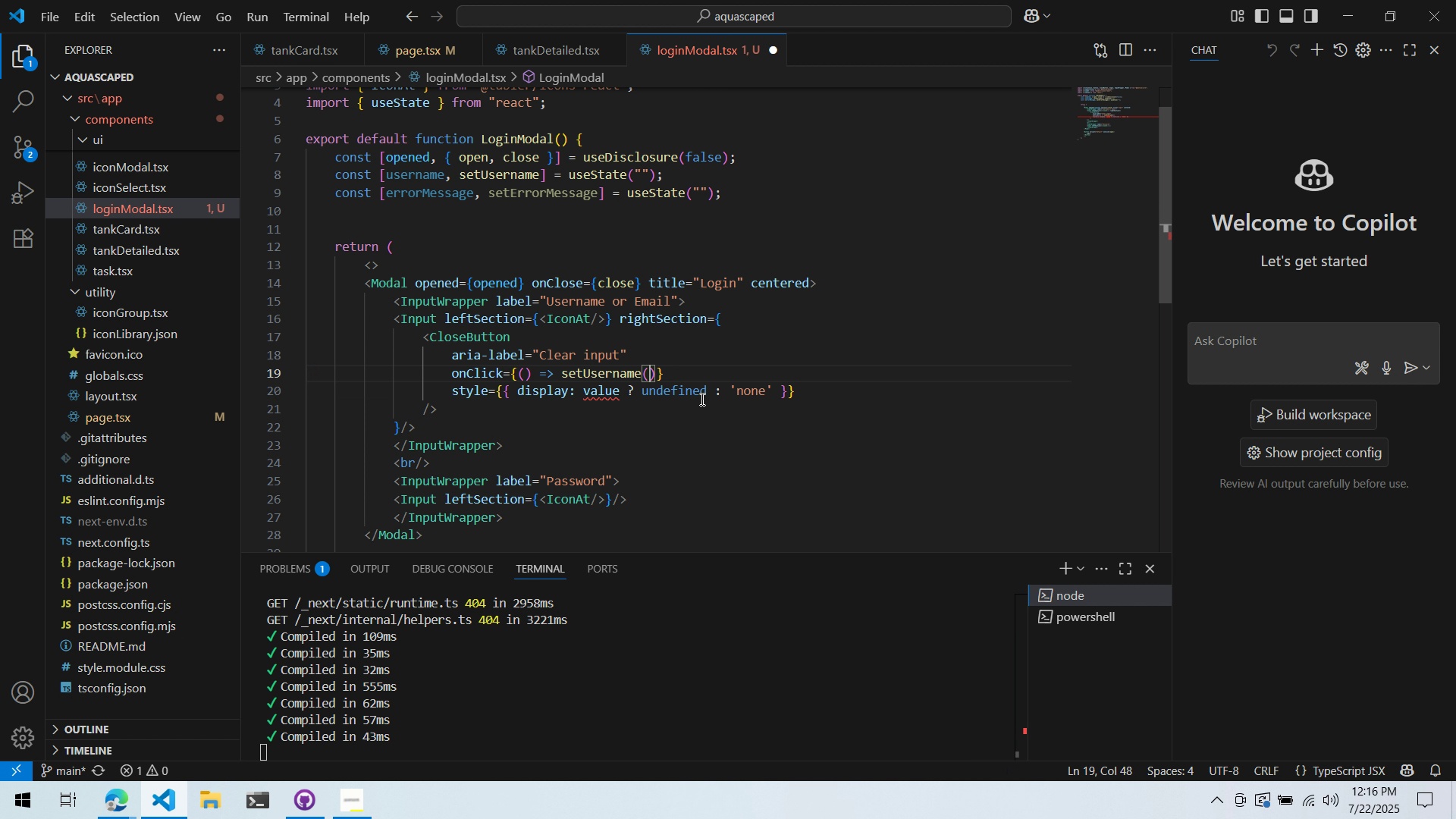 
key(Shift+Quote)
 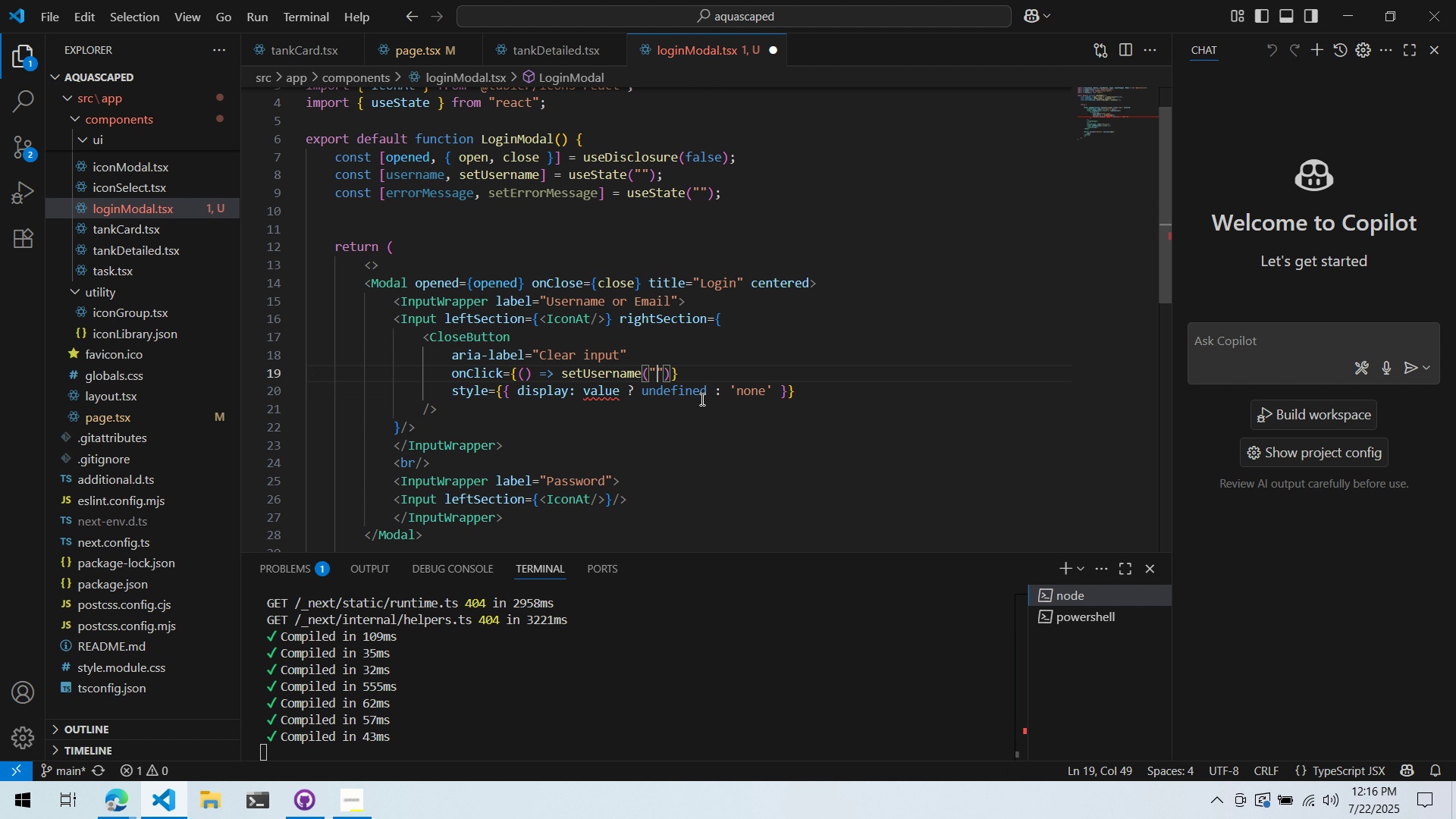 
left_click([701, 399])
 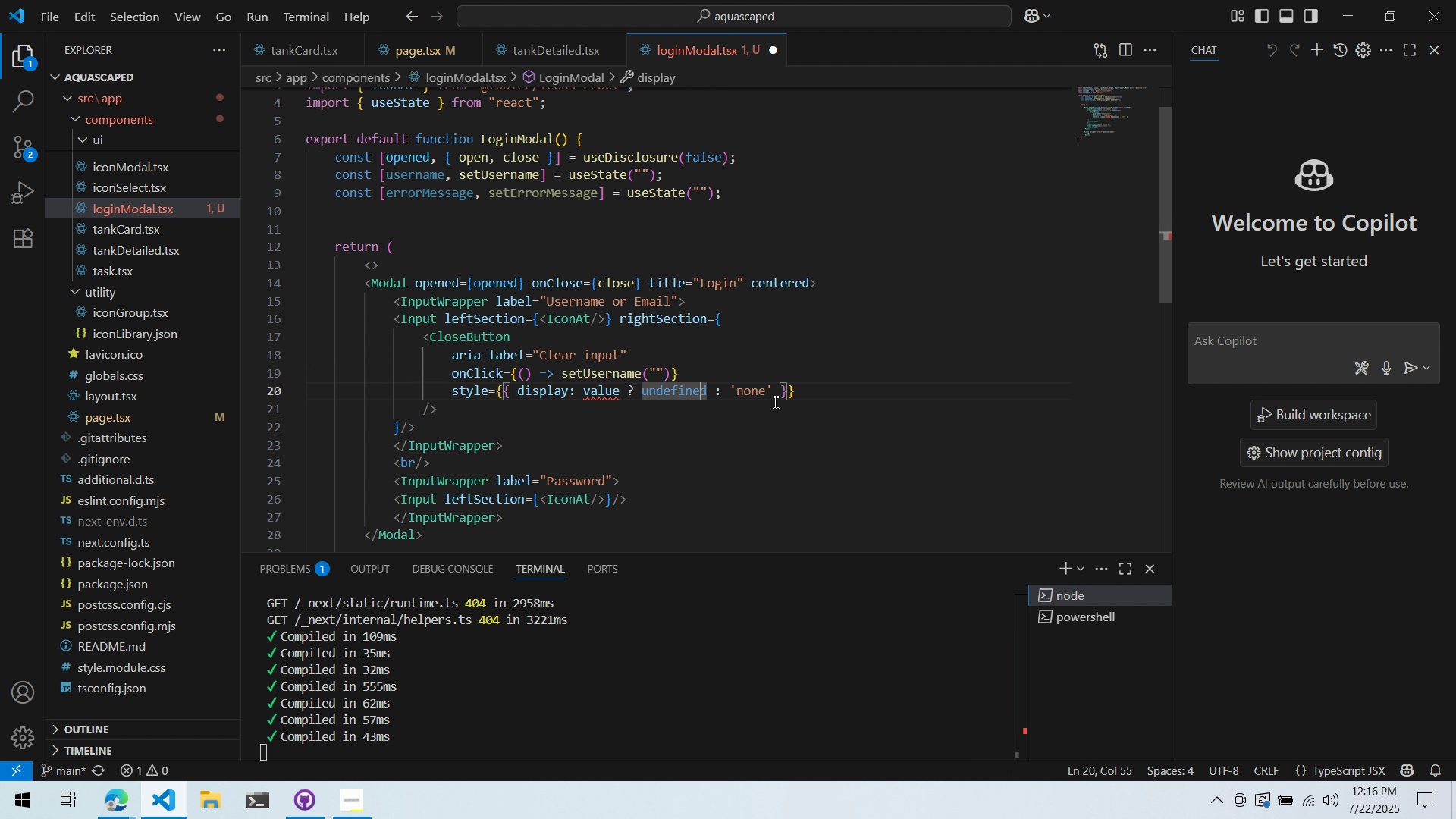 
left_click([756, 460])
 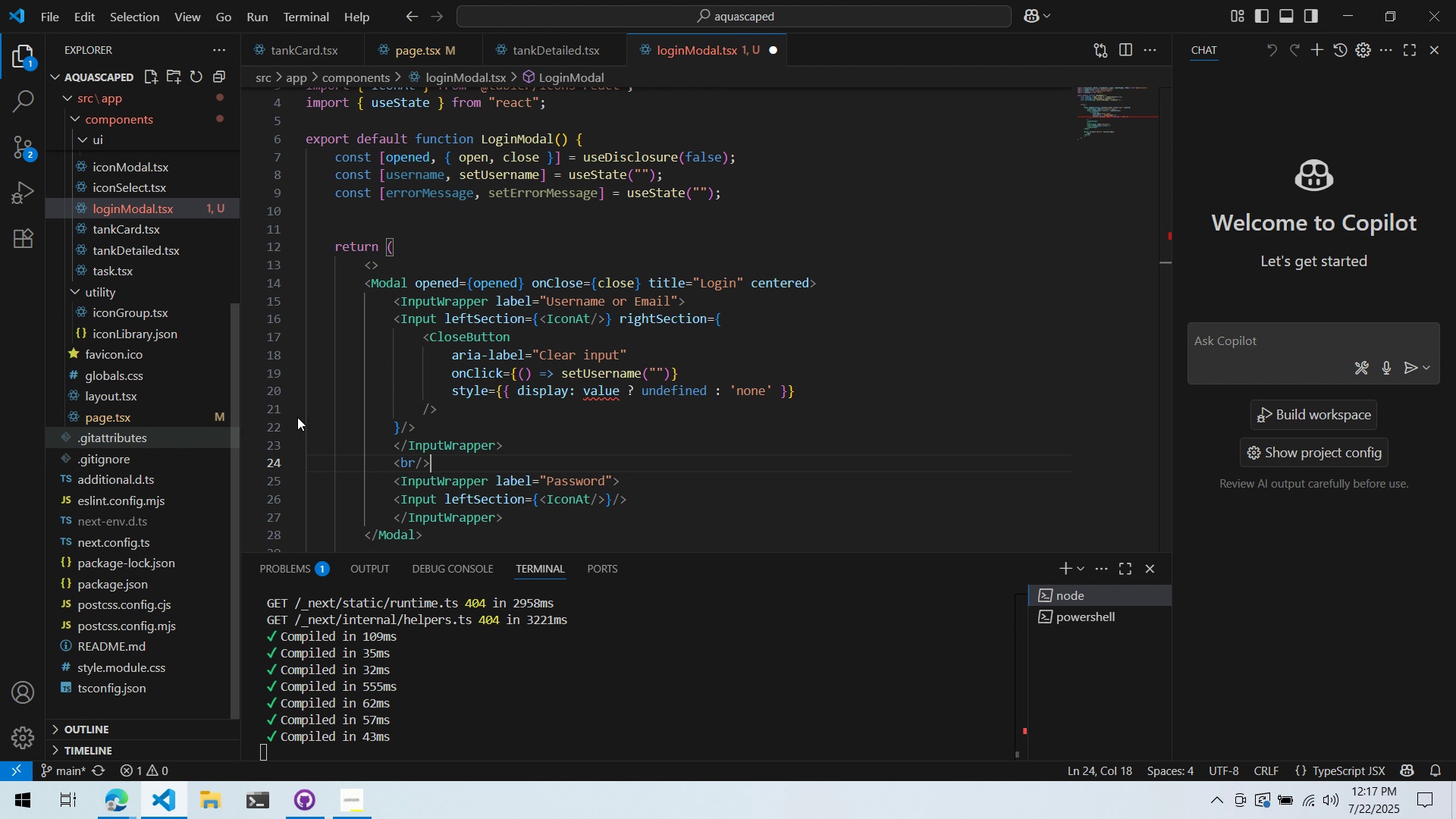 
wait(92.91)
 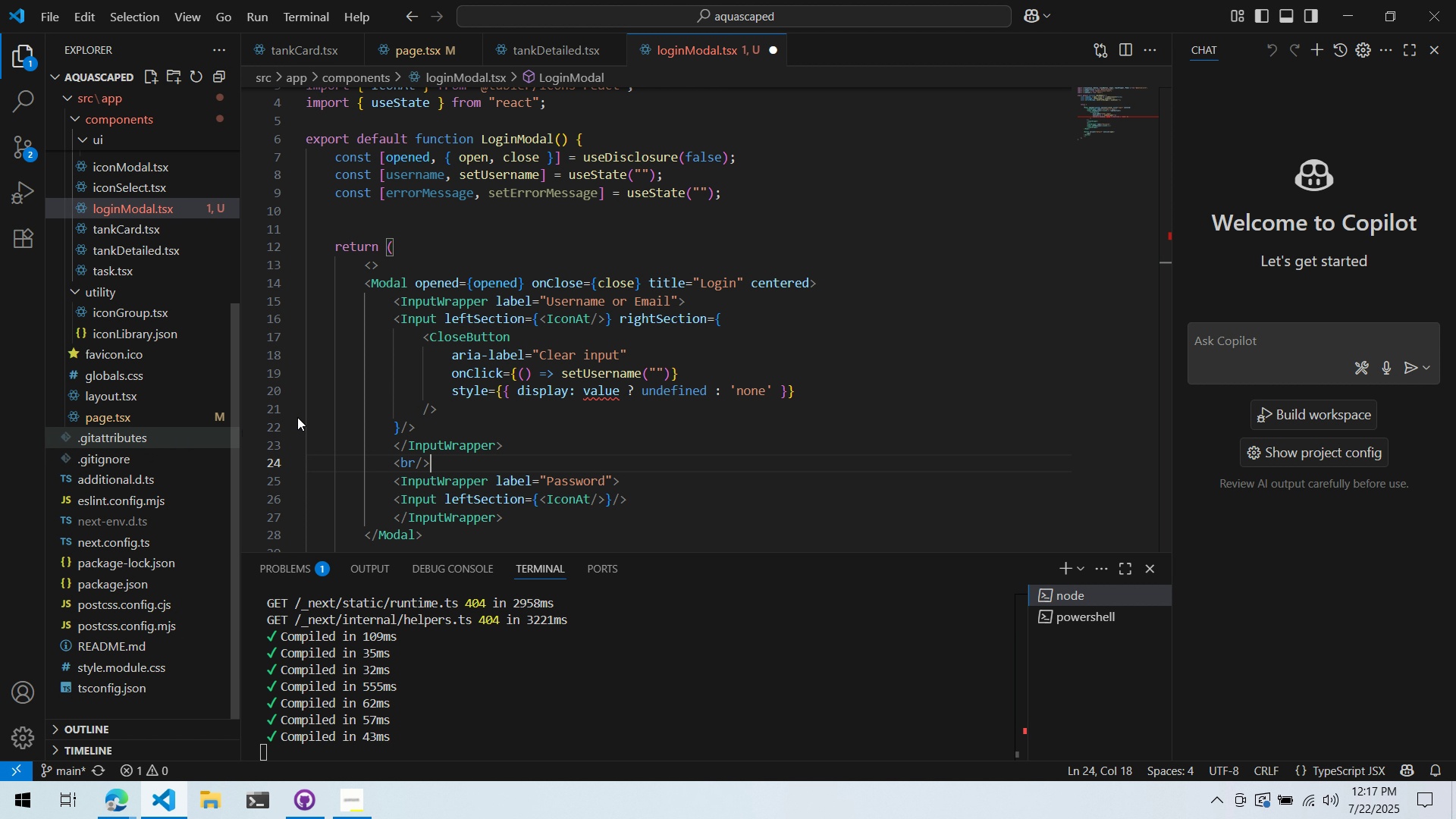 
double_click([592, 386])
 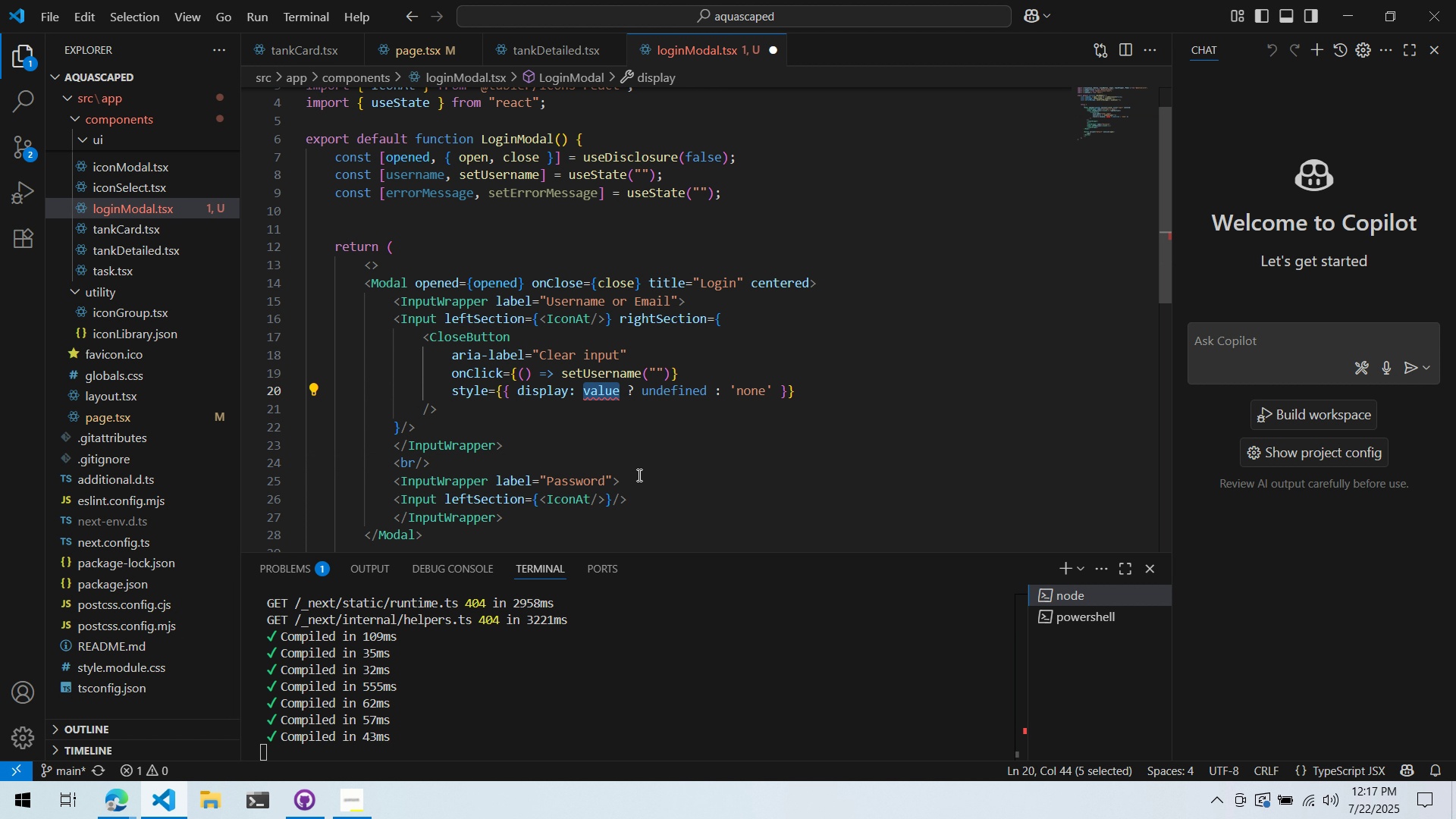 
scroll: coordinate [714, 457], scroll_direction: up, amount: 2.0
 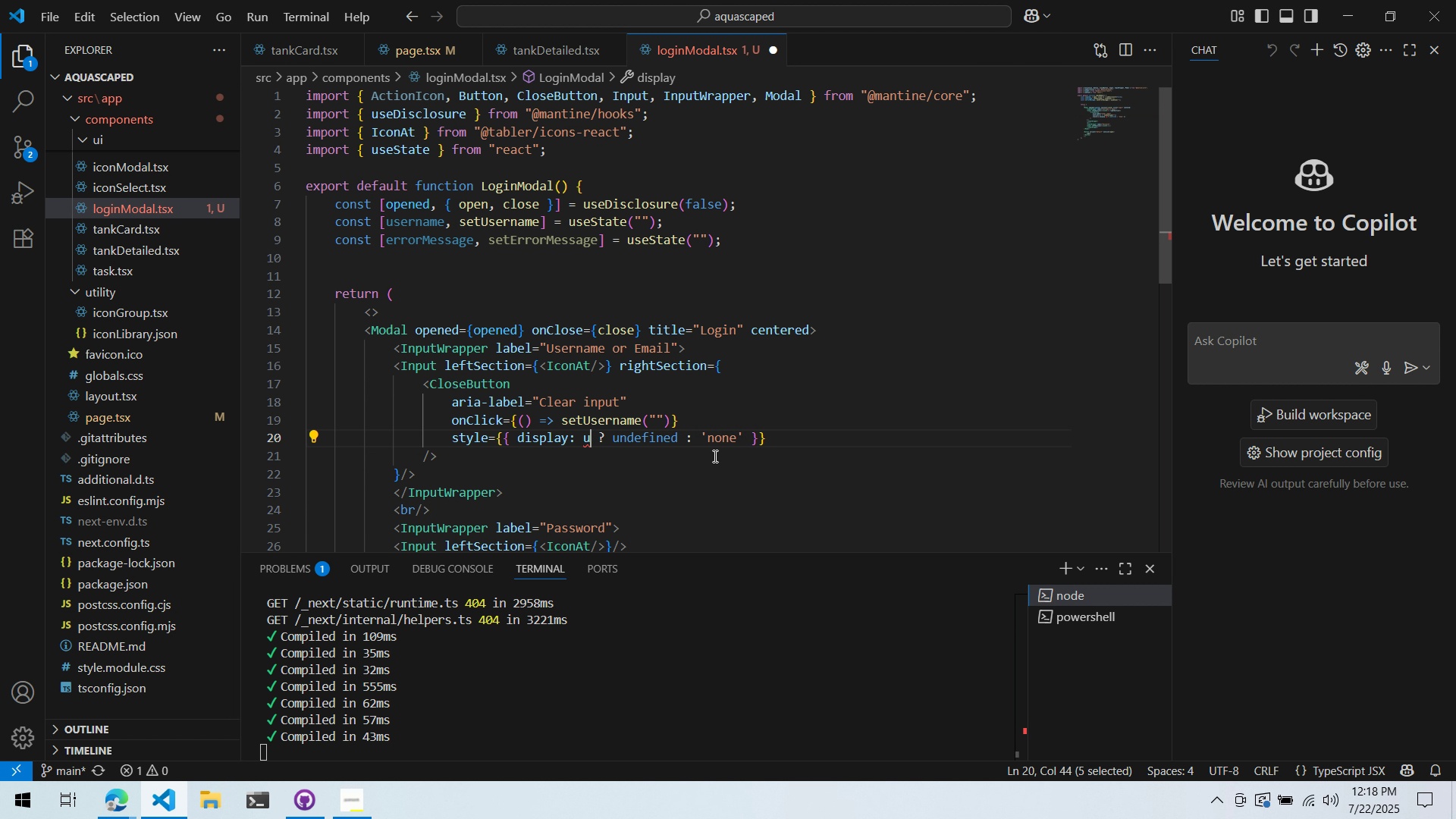 
type(usernae)
key(Backspace)
key(Backspace)
type(an)
key(Backspace)
type(me)
 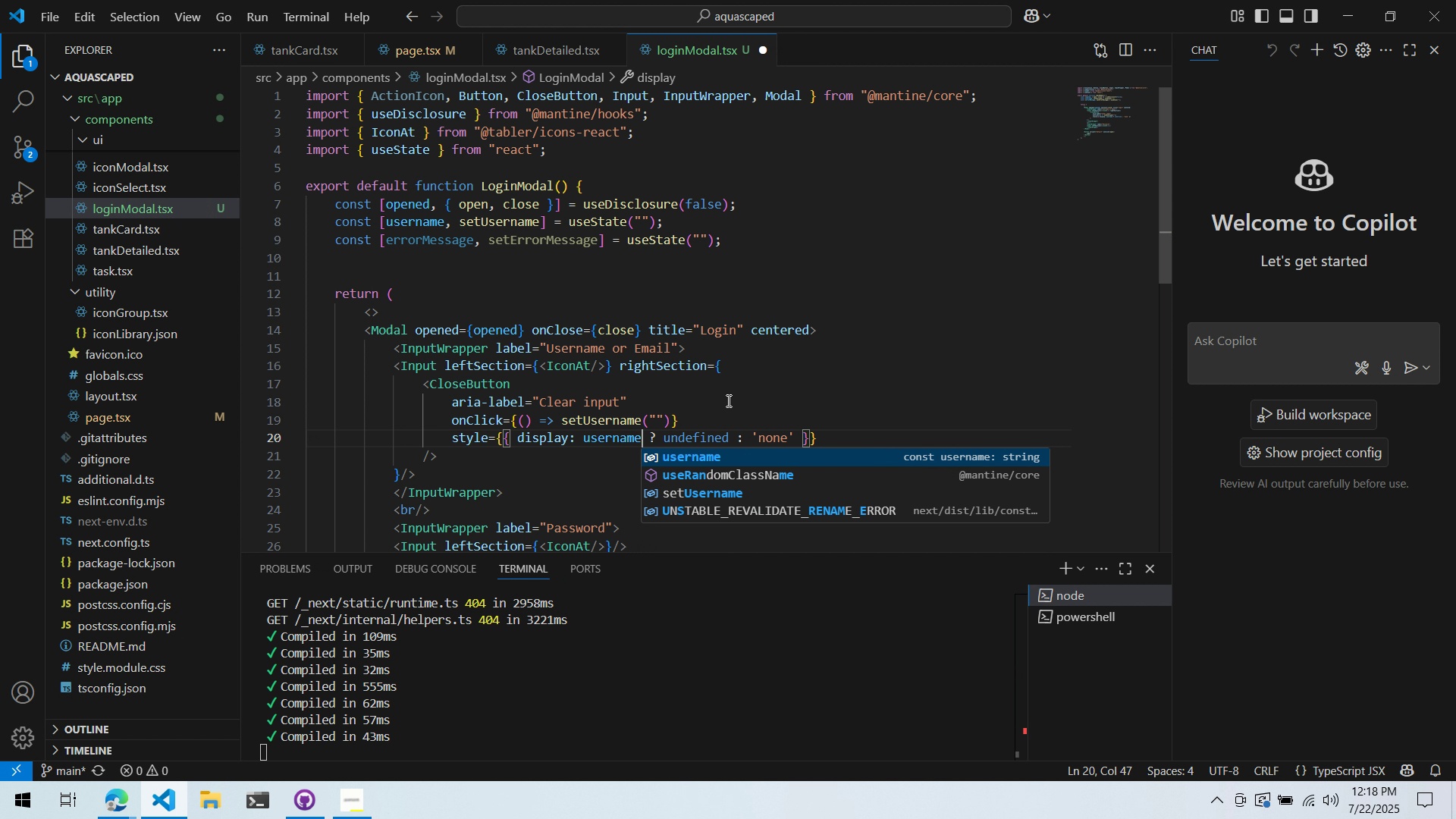 
left_click([722, 456])
 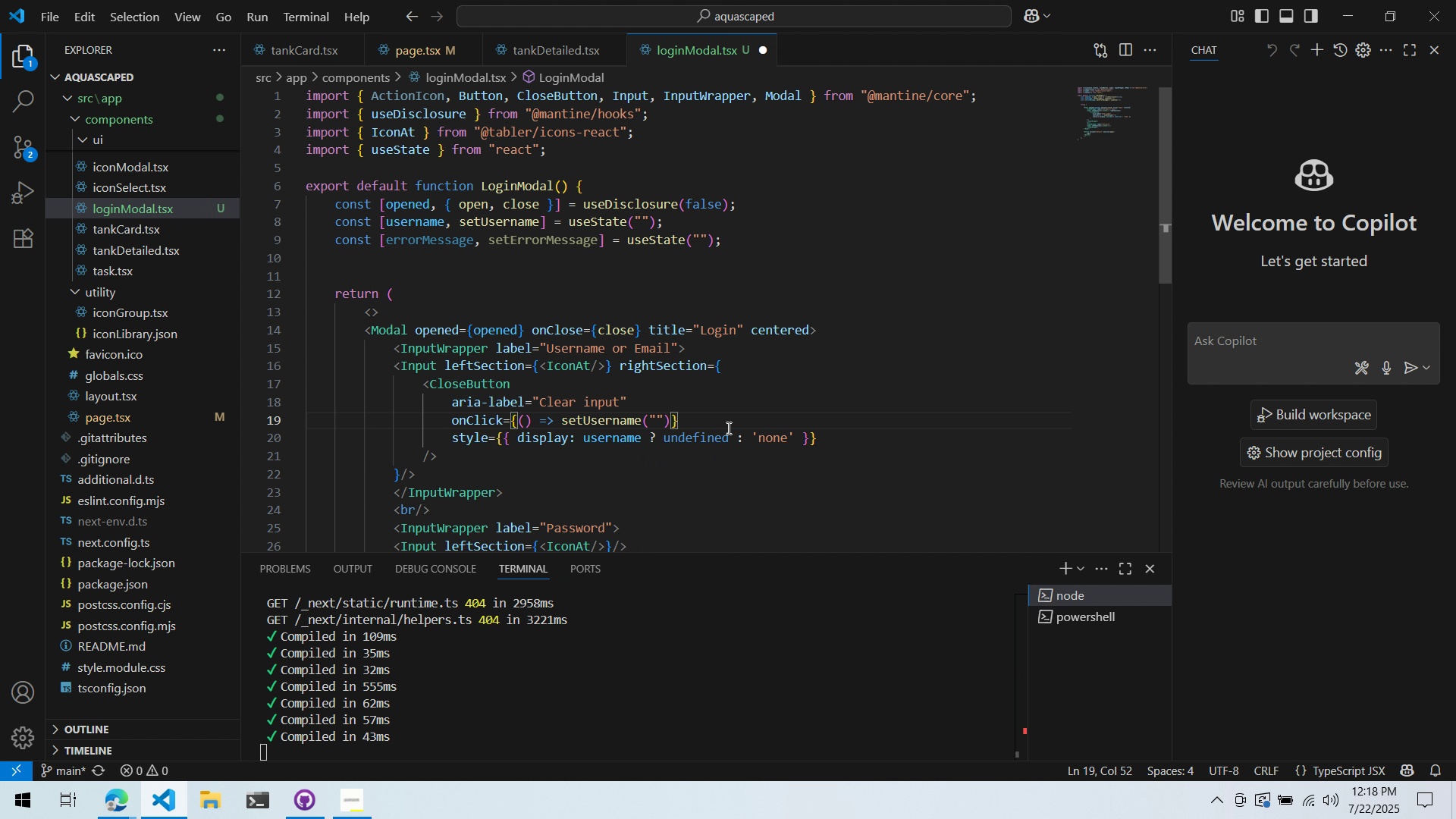 
key(Control+S)
 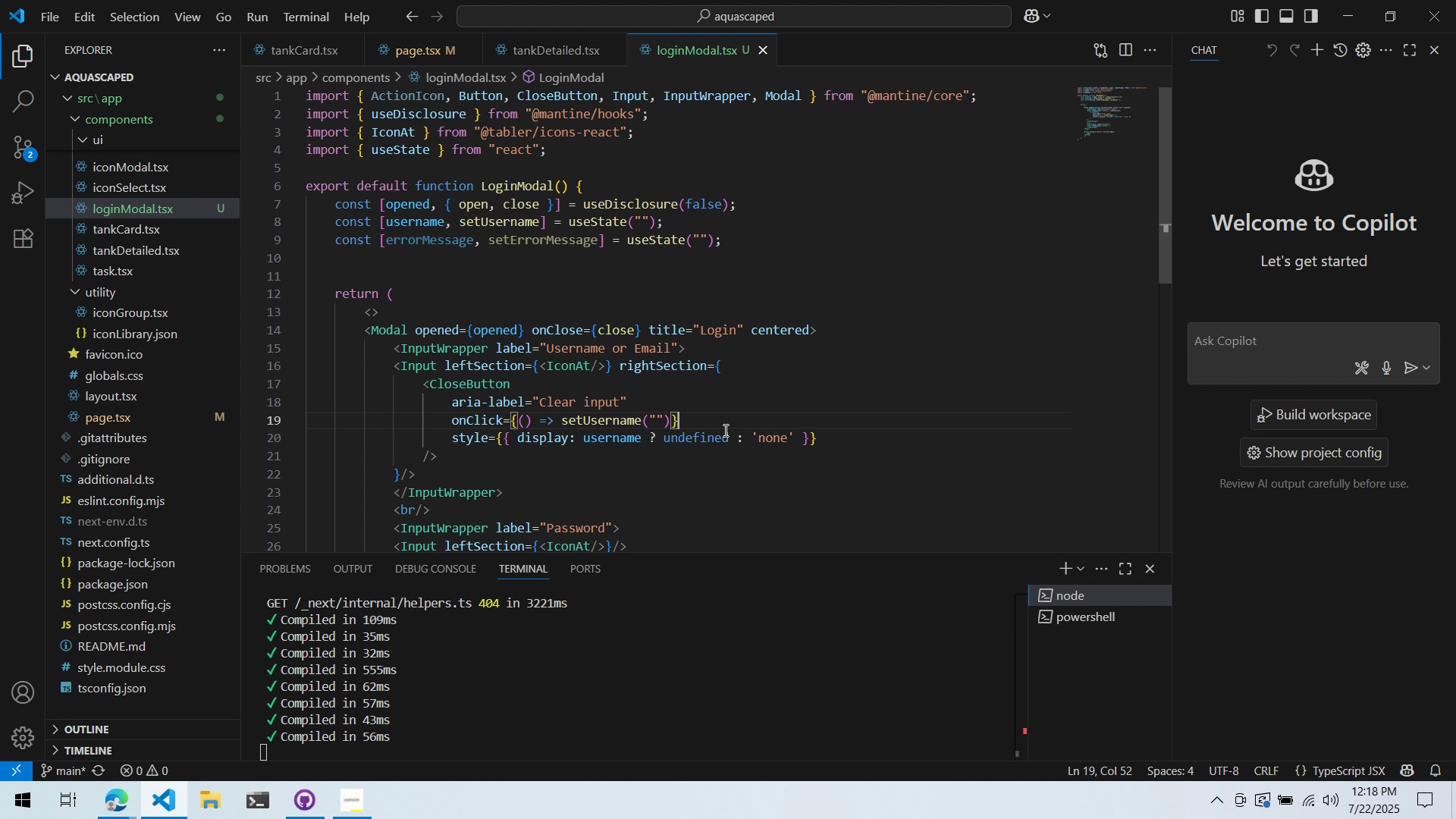 
key(Alt+AltLeft)
 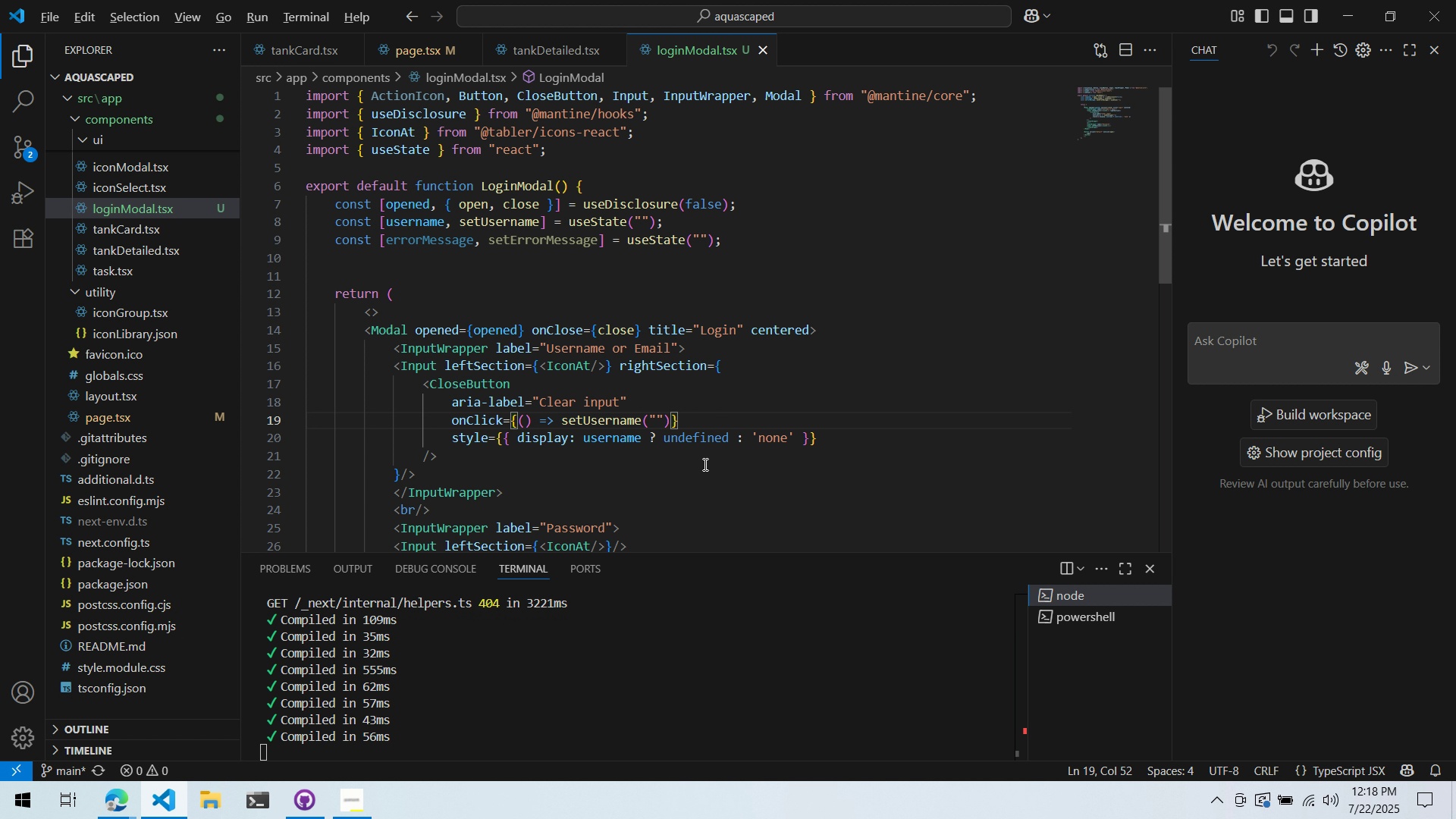 
key(Alt+Tab)
 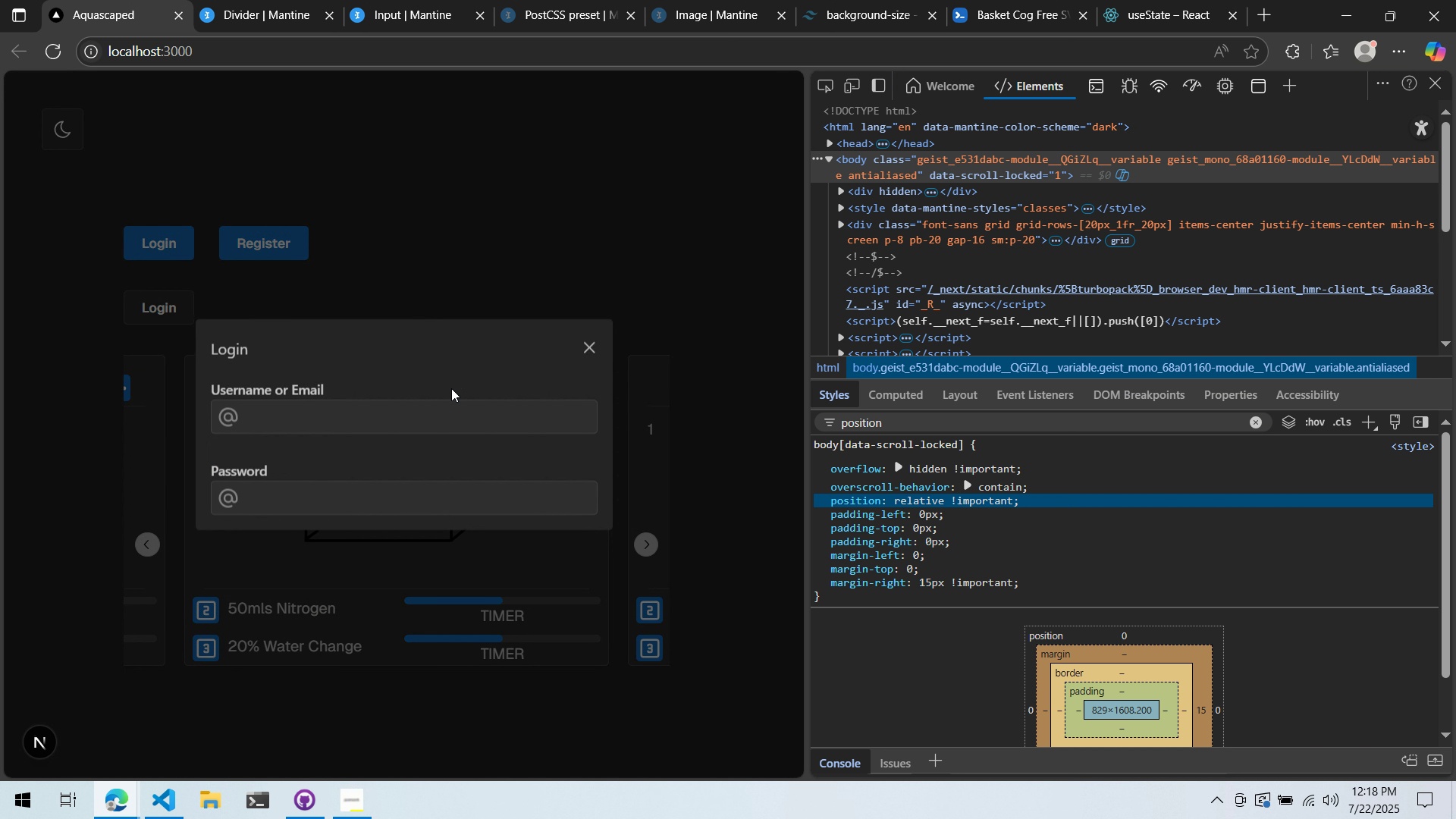 
type(Awesom)
 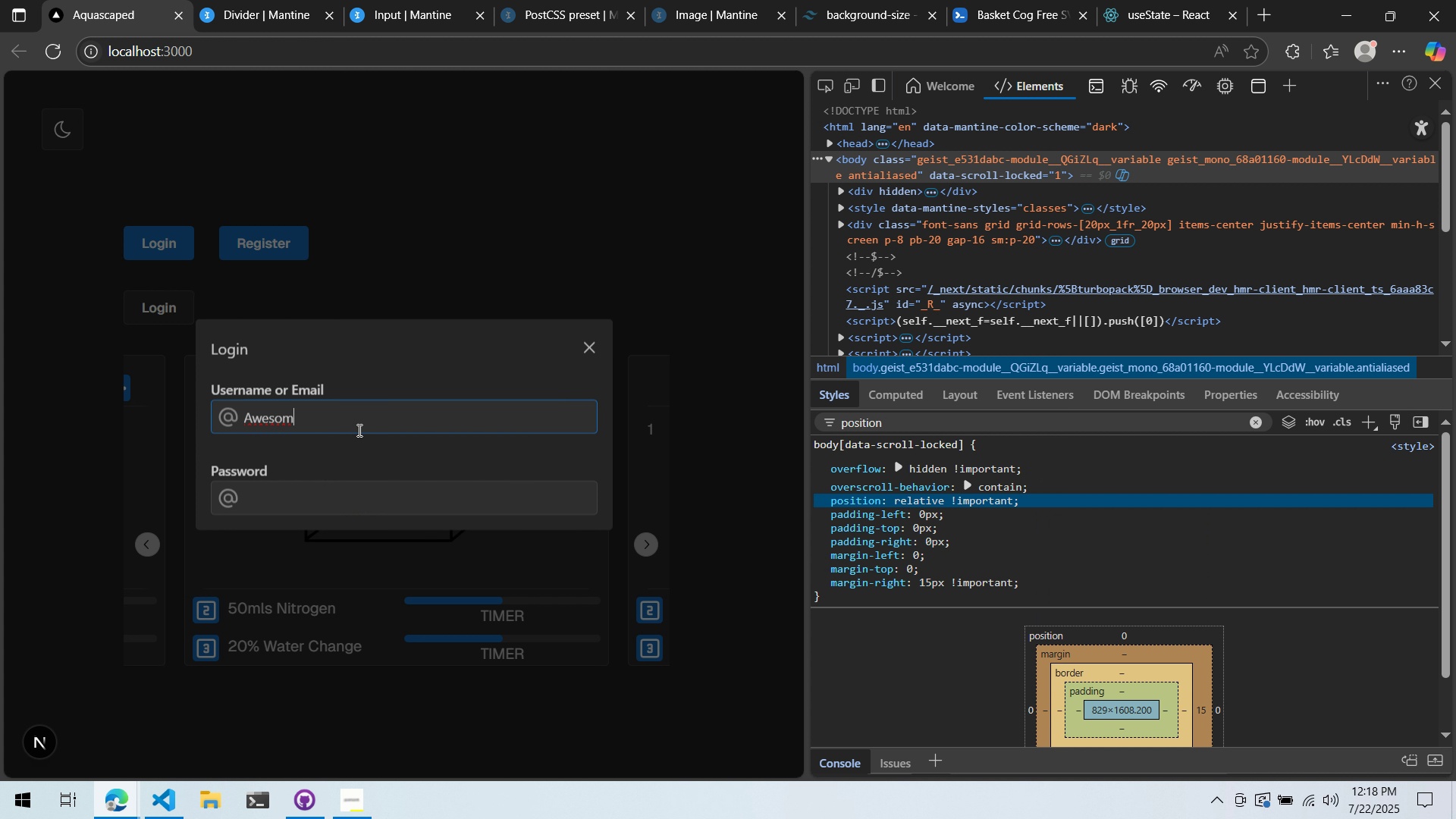 
left_click([378, 364])
 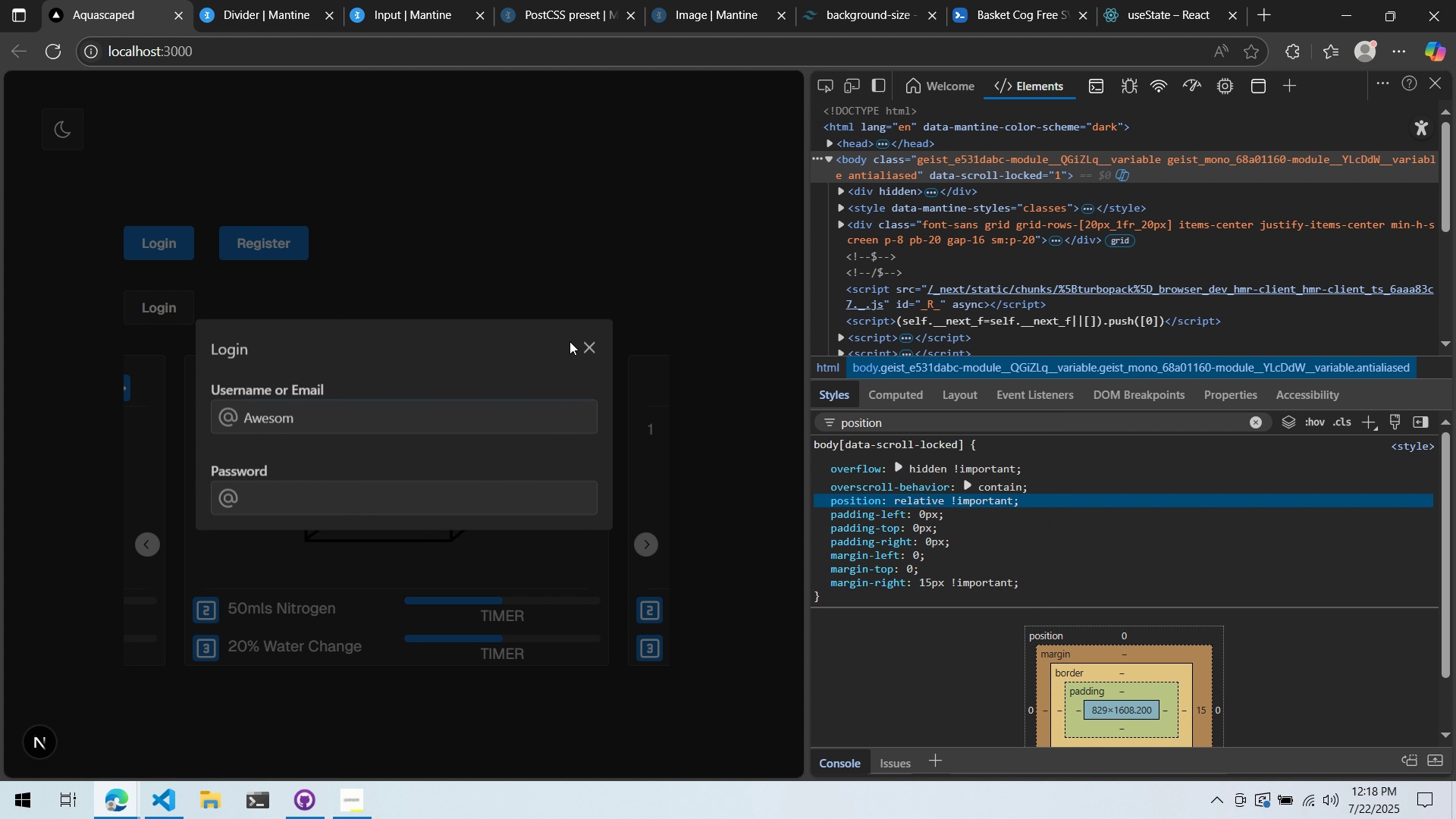 
key(Alt+AltLeft)
 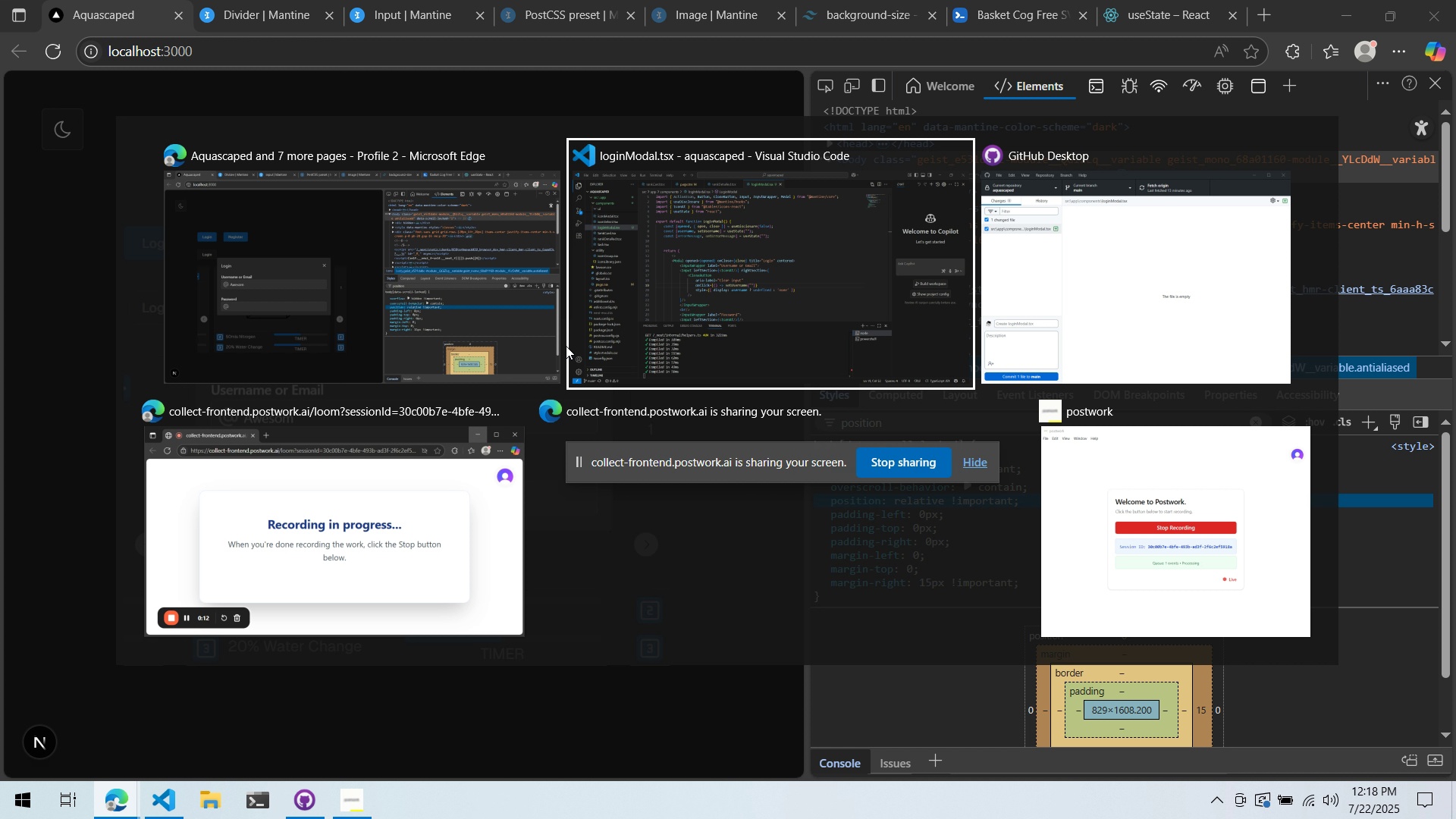 
key(Alt+Tab)
 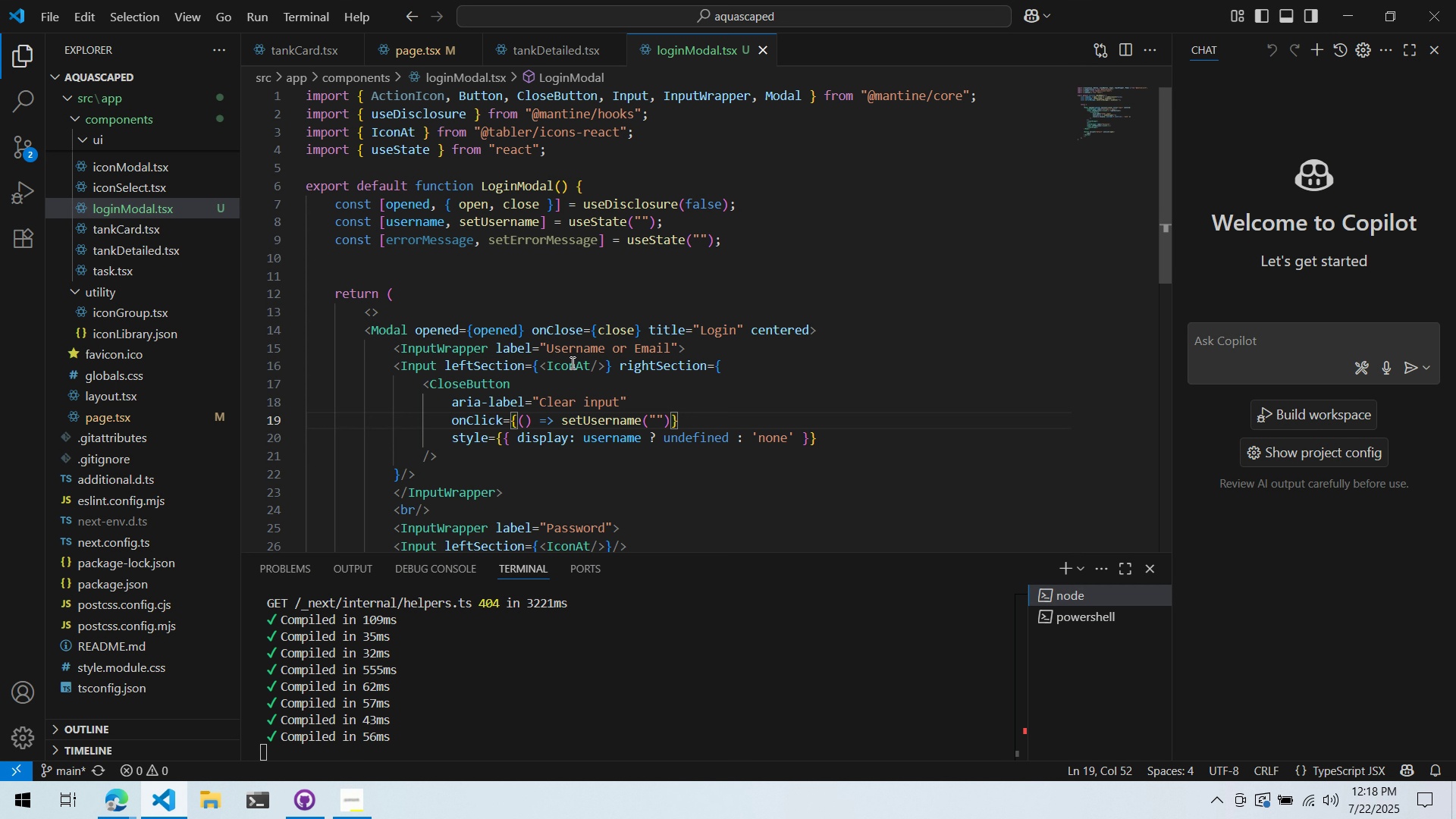 
key(Alt+AltLeft)
 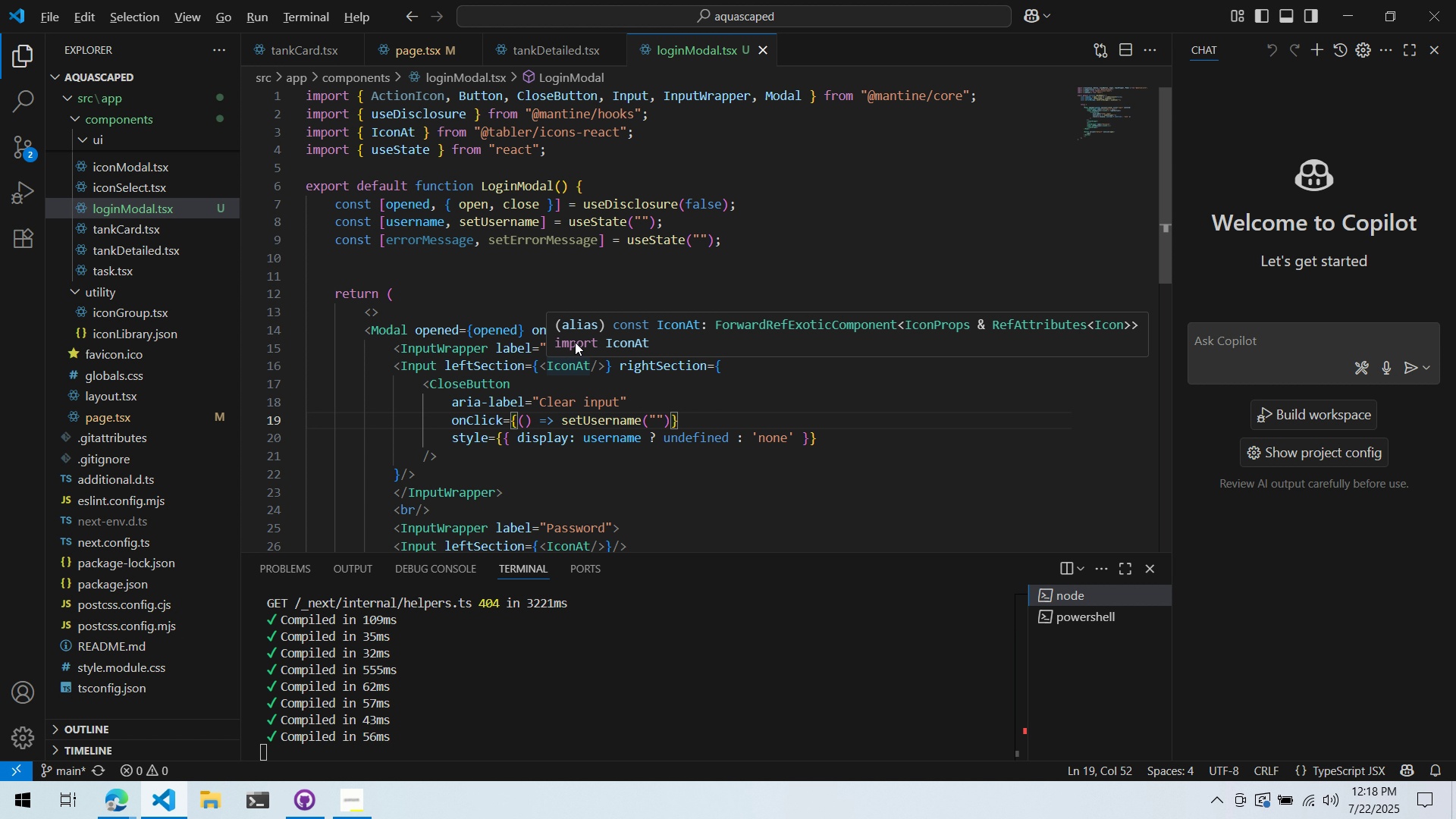 
key(Alt+Tab)
 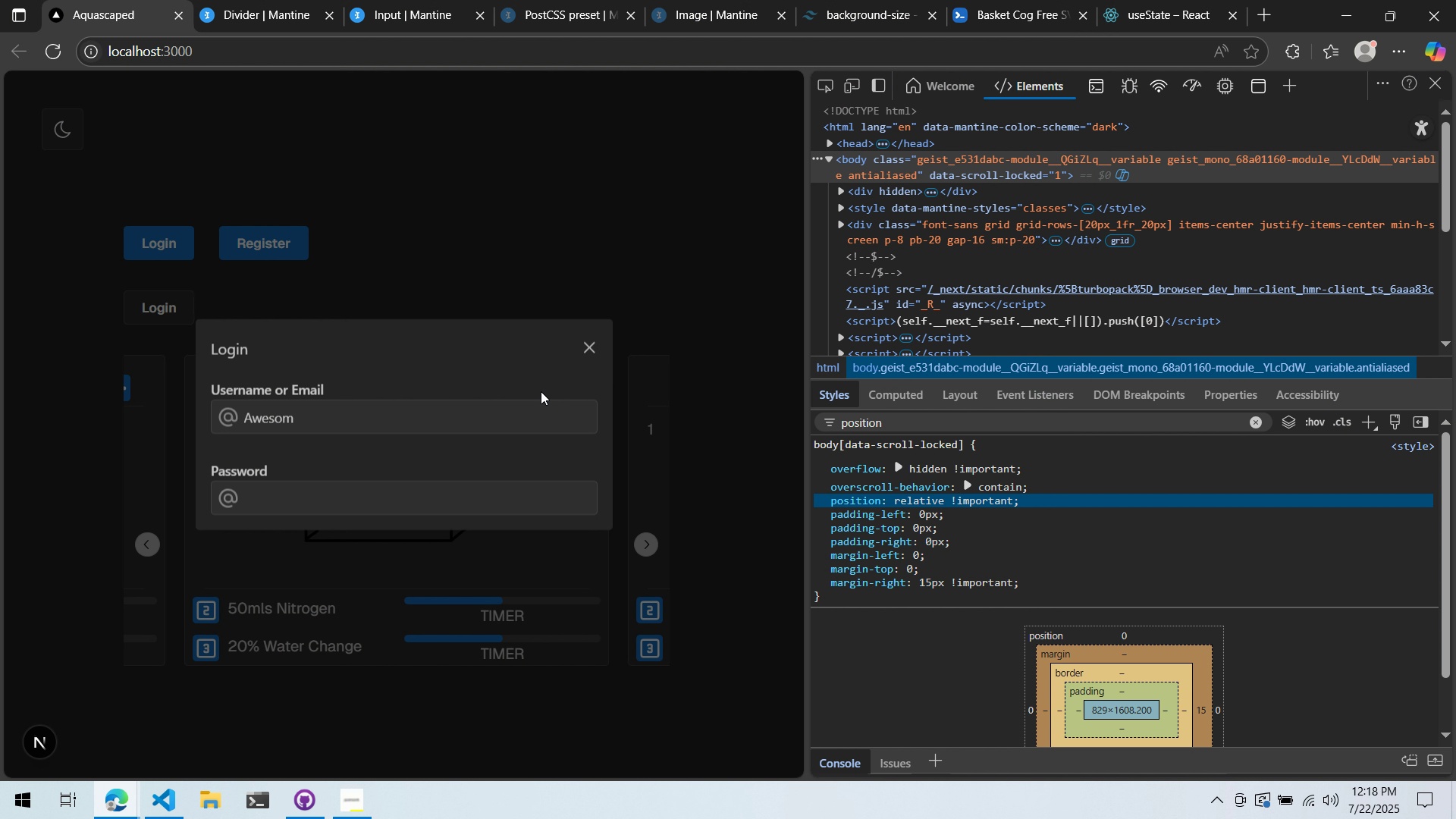 
left_click([464, 421])
 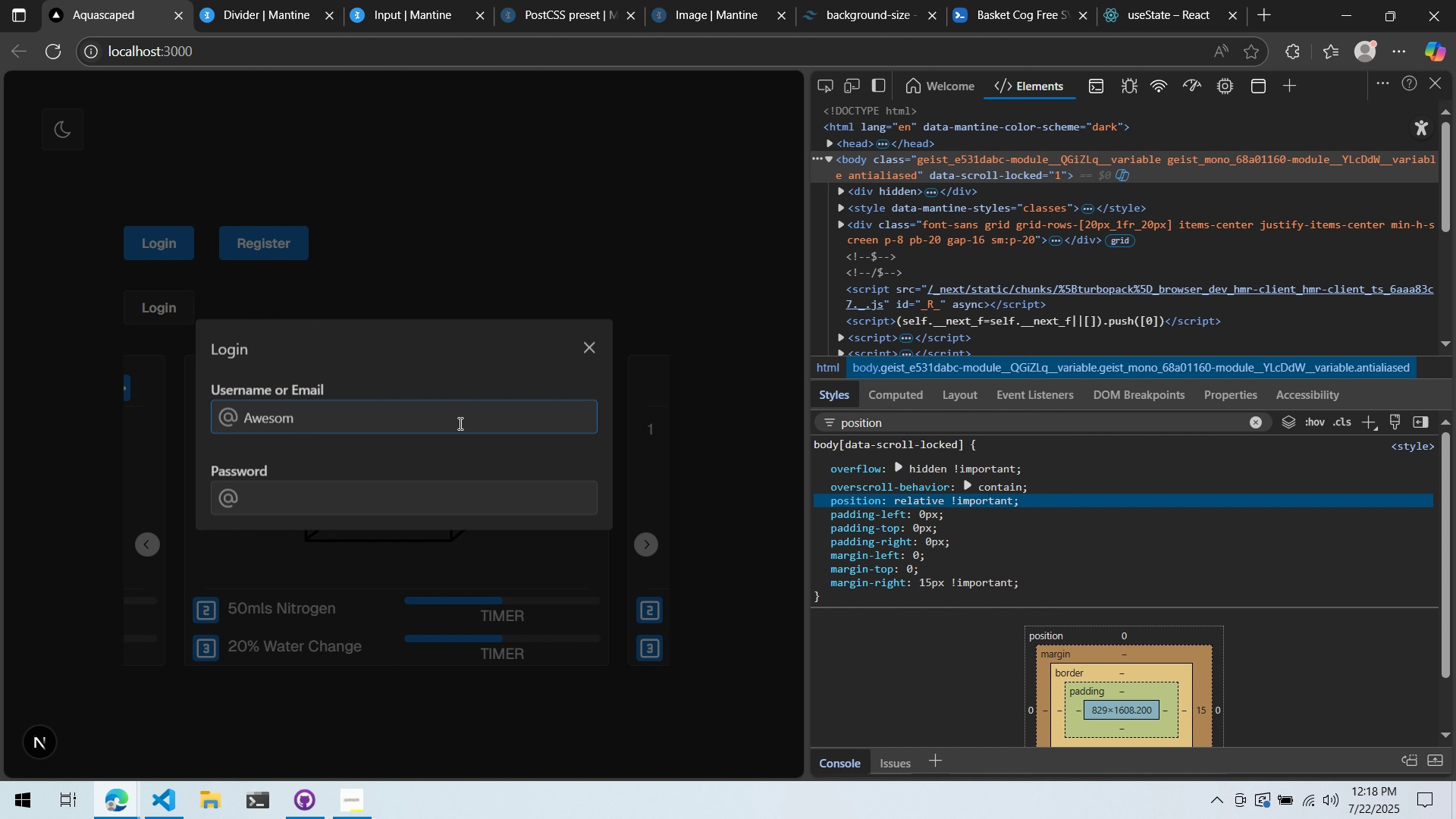 
key(Control+ControlLeft)
 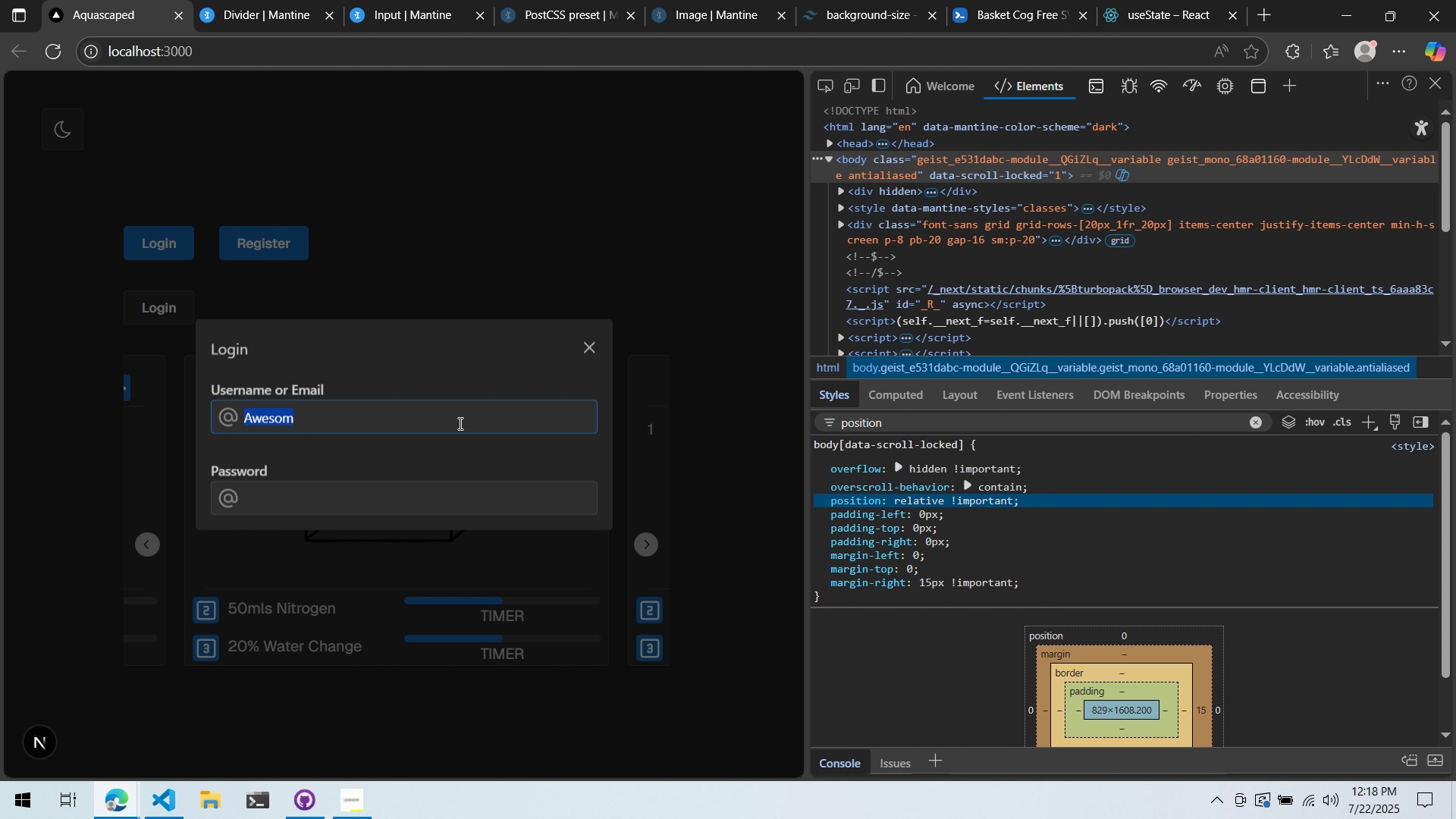 
key(Control+A)
 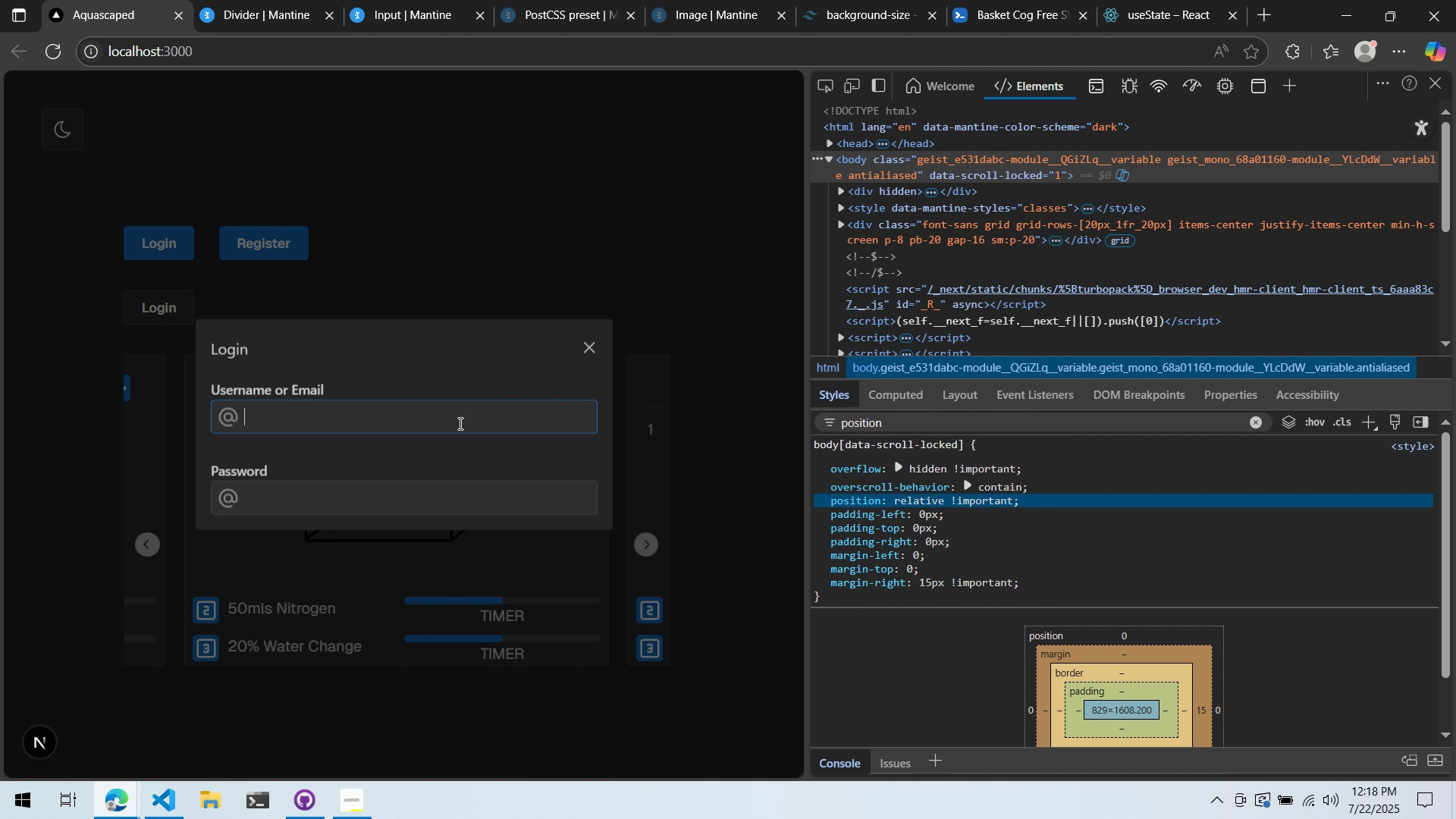 
key(Backspace)
 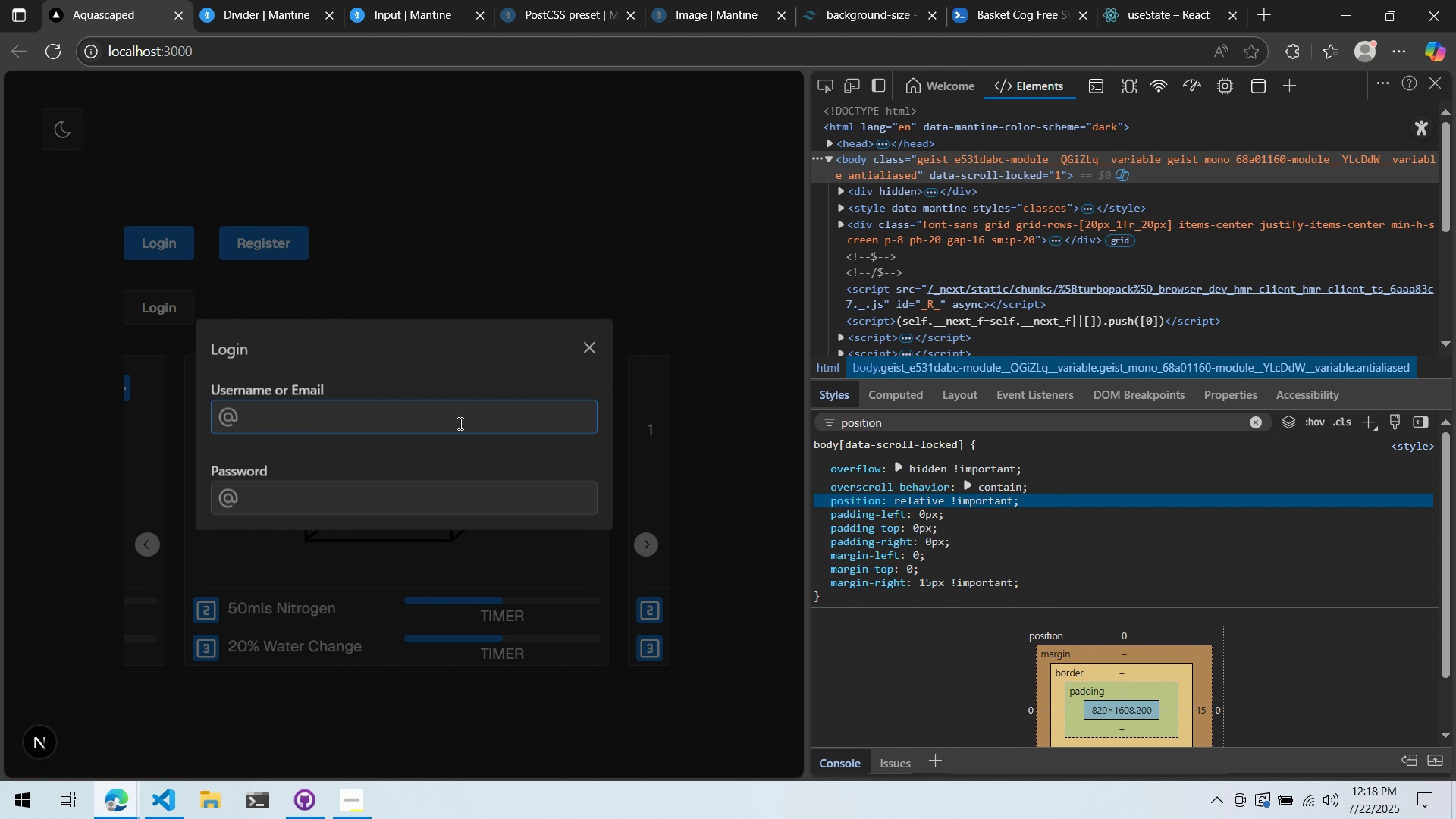 
key(Alt+AltLeft)
 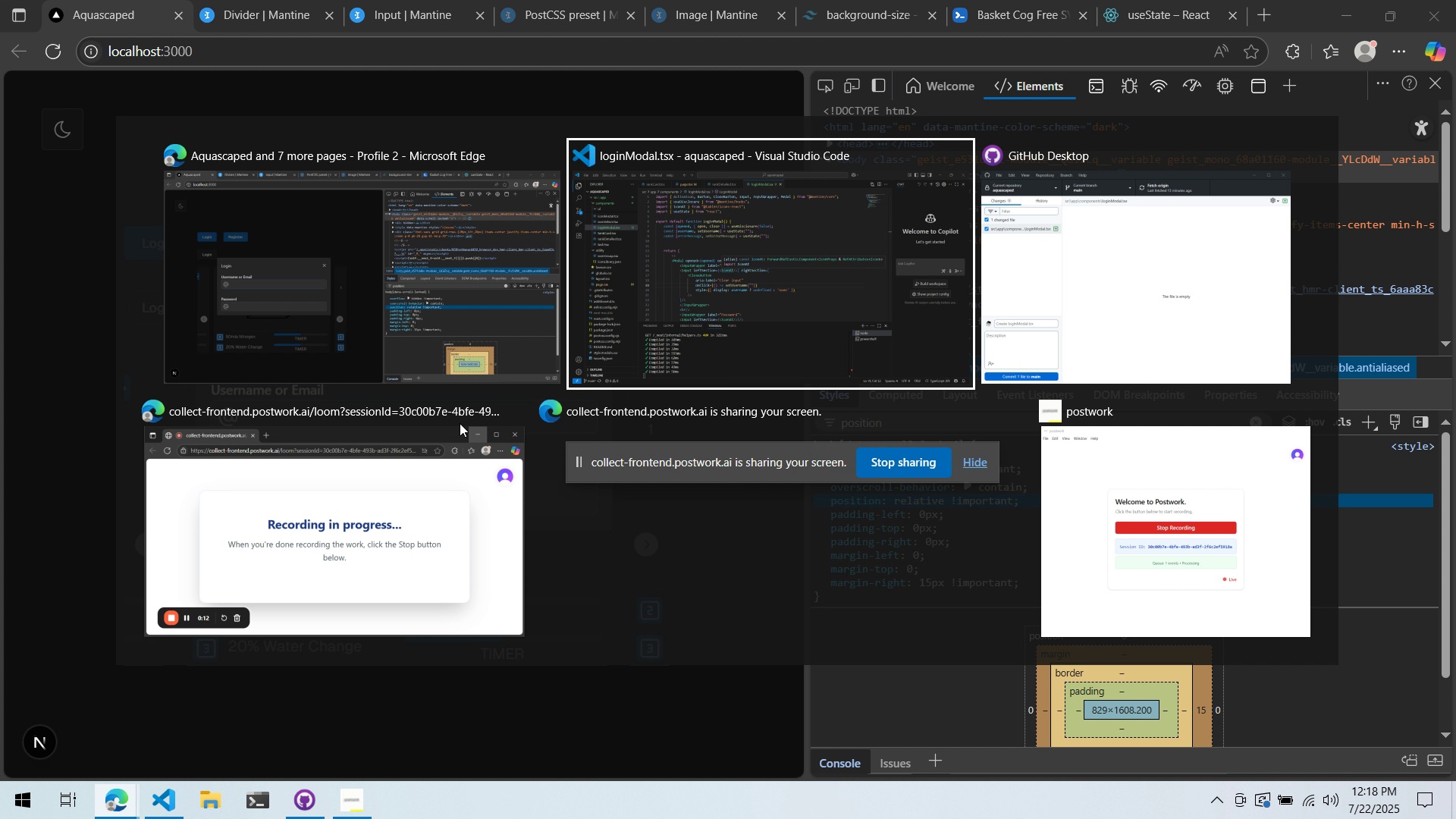 
key(Alt+Tab)
 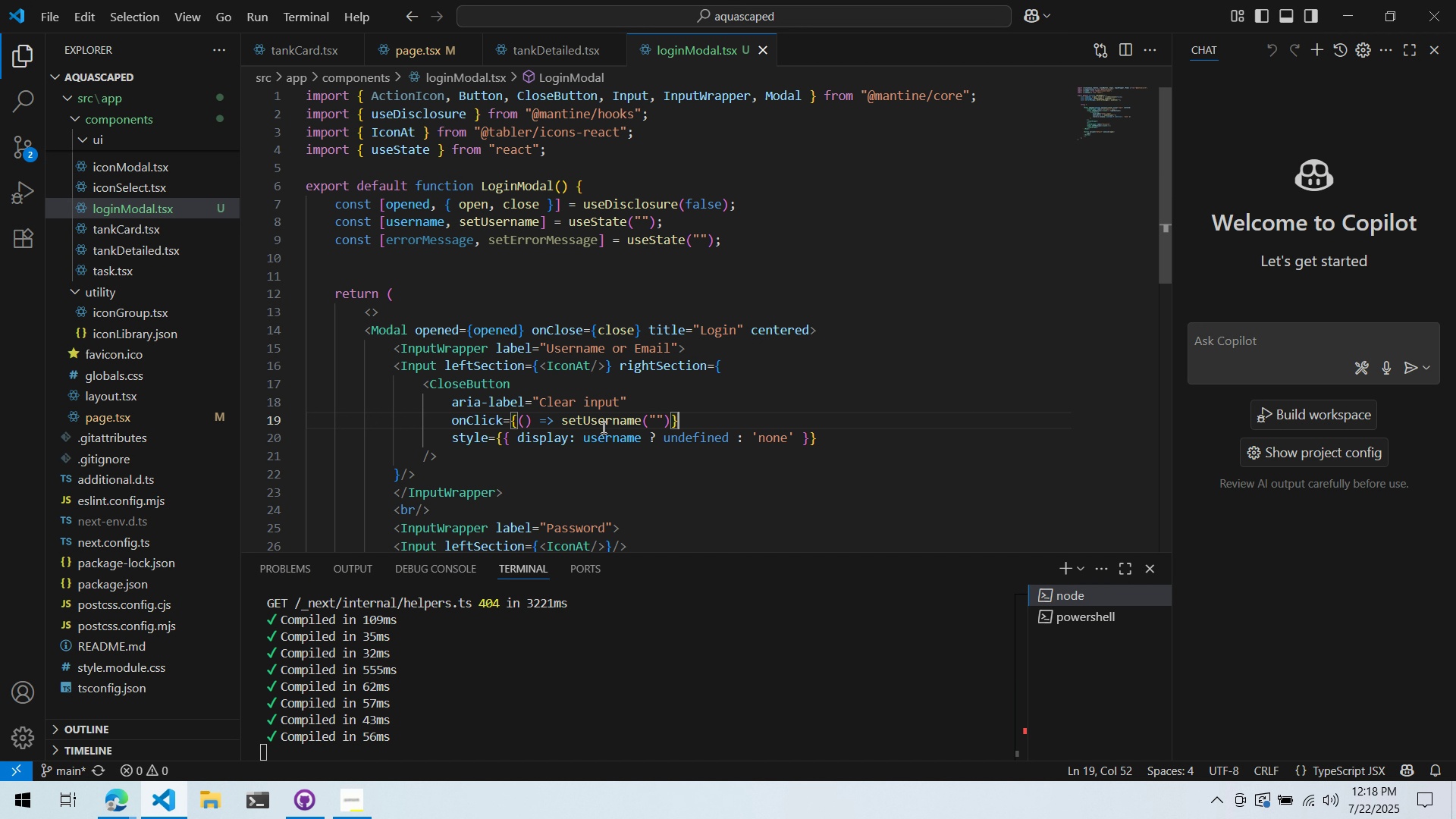 
key(Alt+AltLeft)
 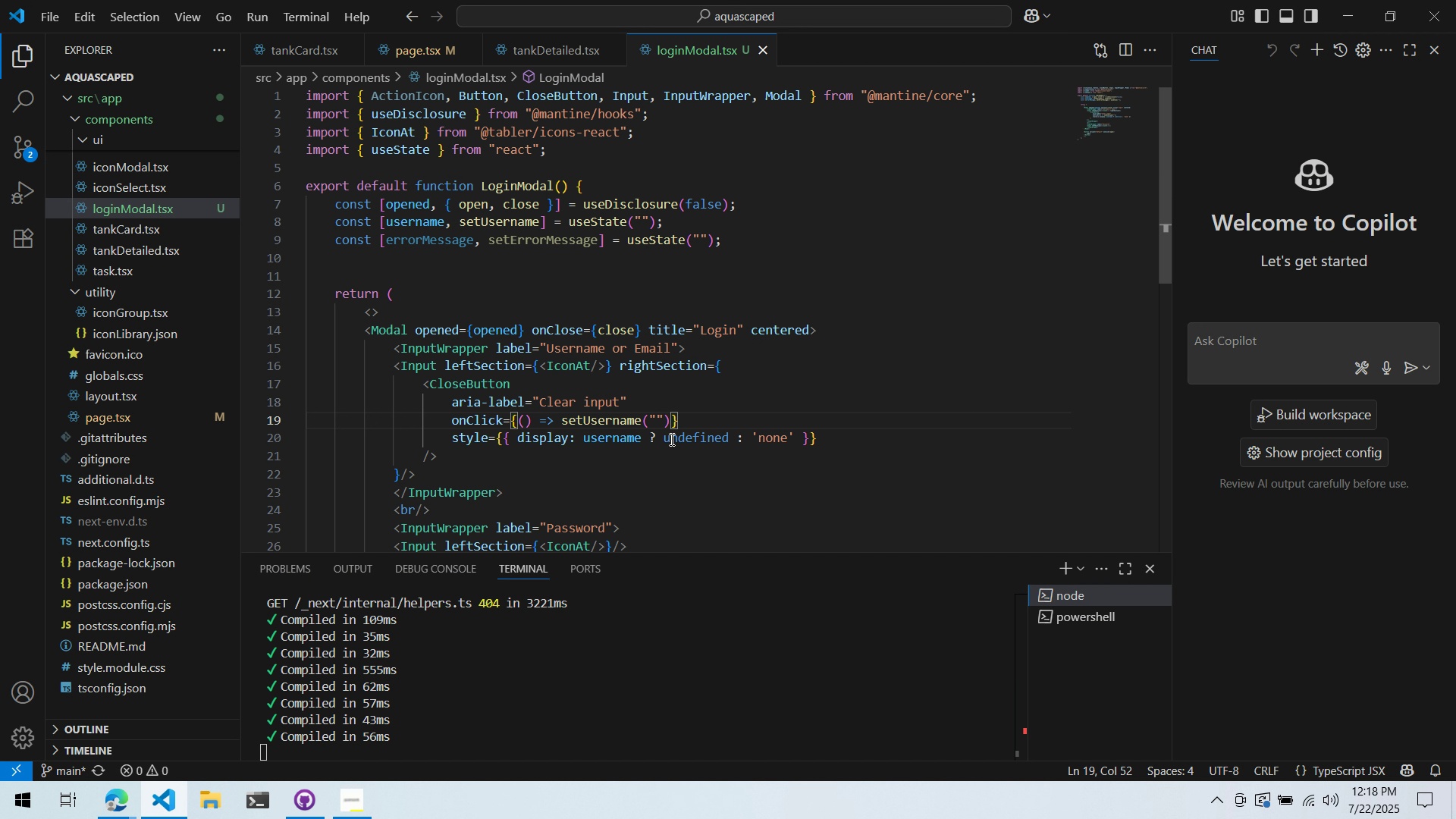 
key(Tab)
type(awese)
 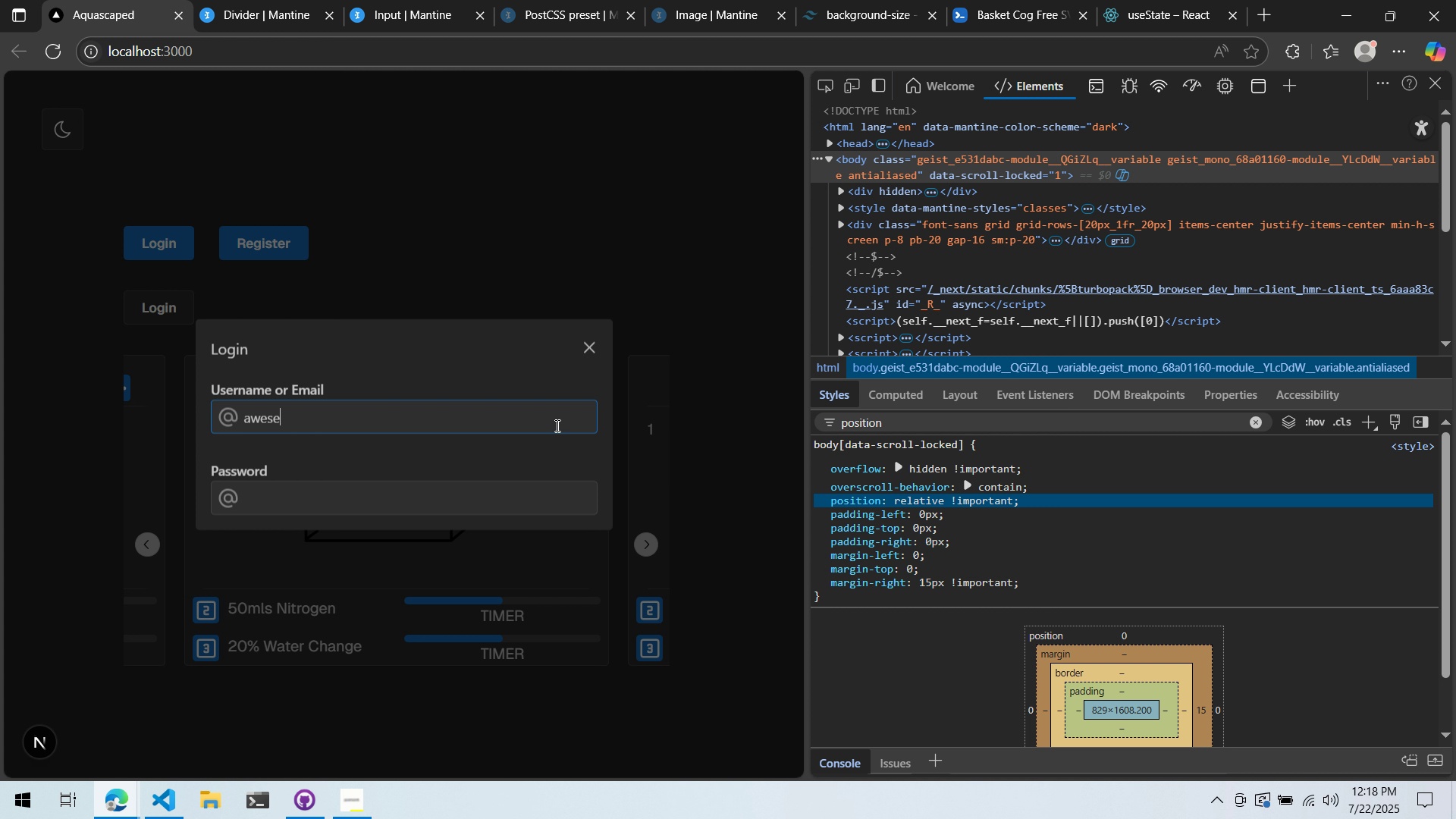 
double_click([524, 453])
 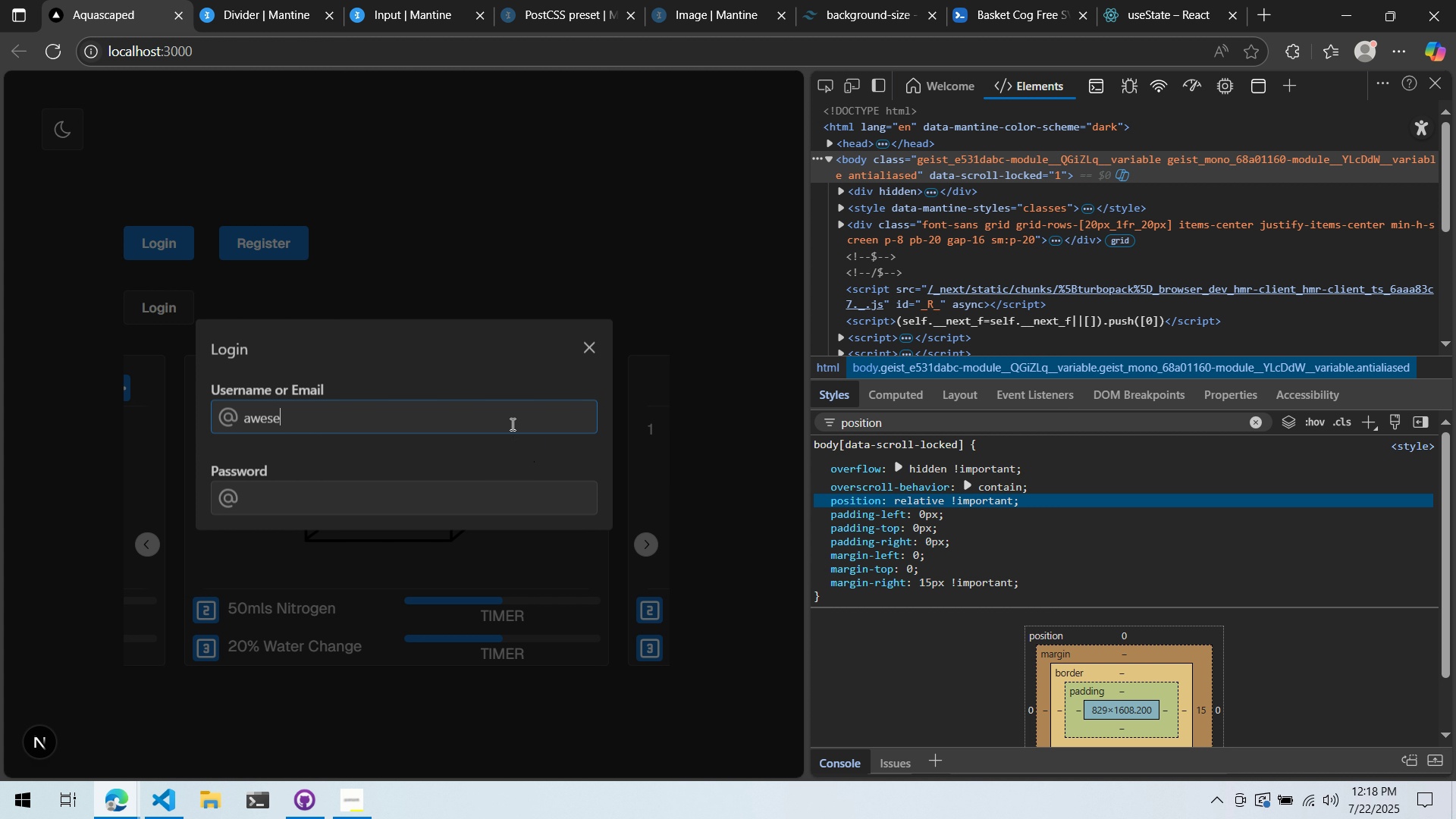 
triple_click([511, 424])
 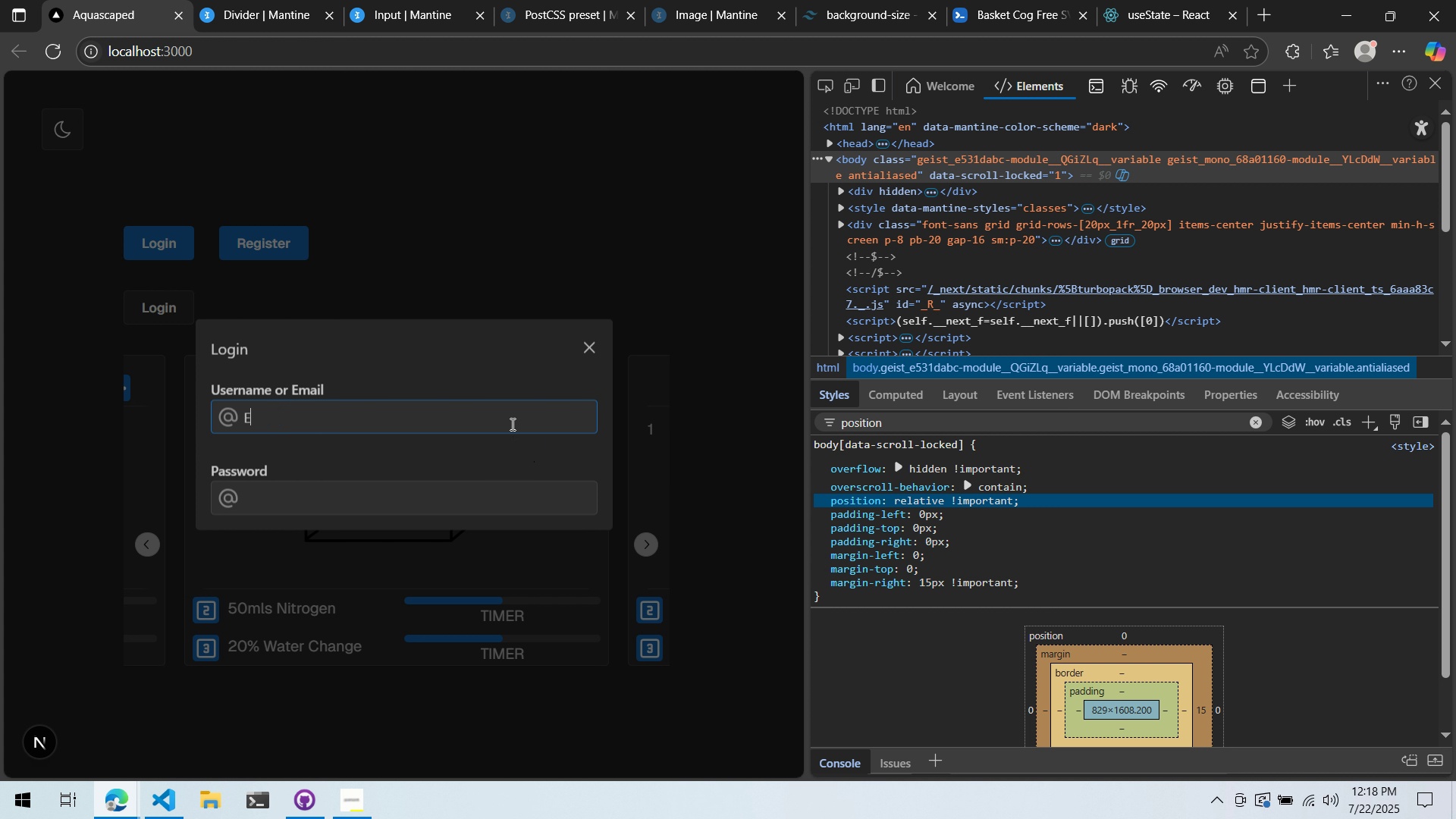 
type(ExampleEmail@)
 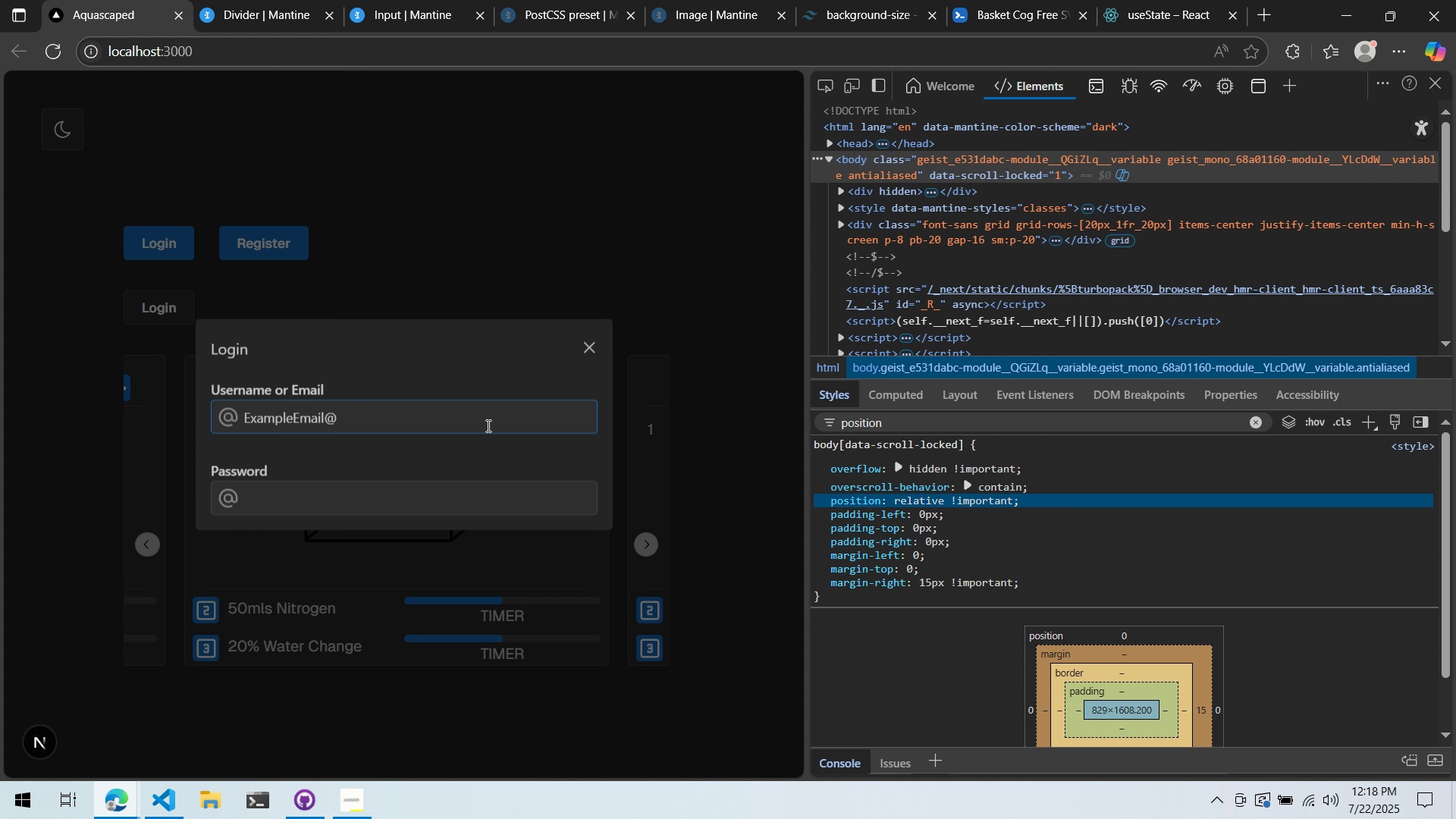 
left_click([369, 443])
 